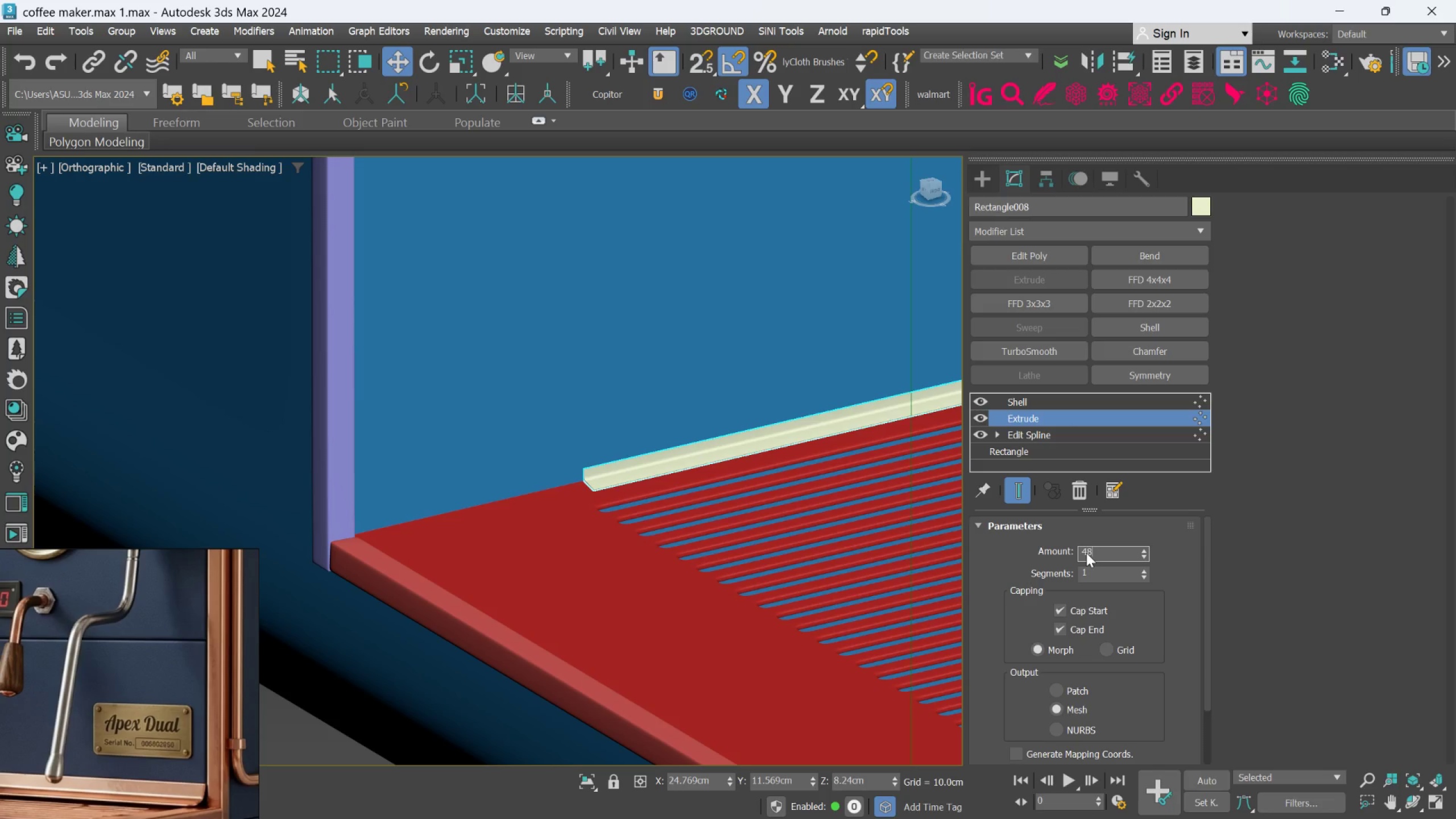 
key(Enter)
 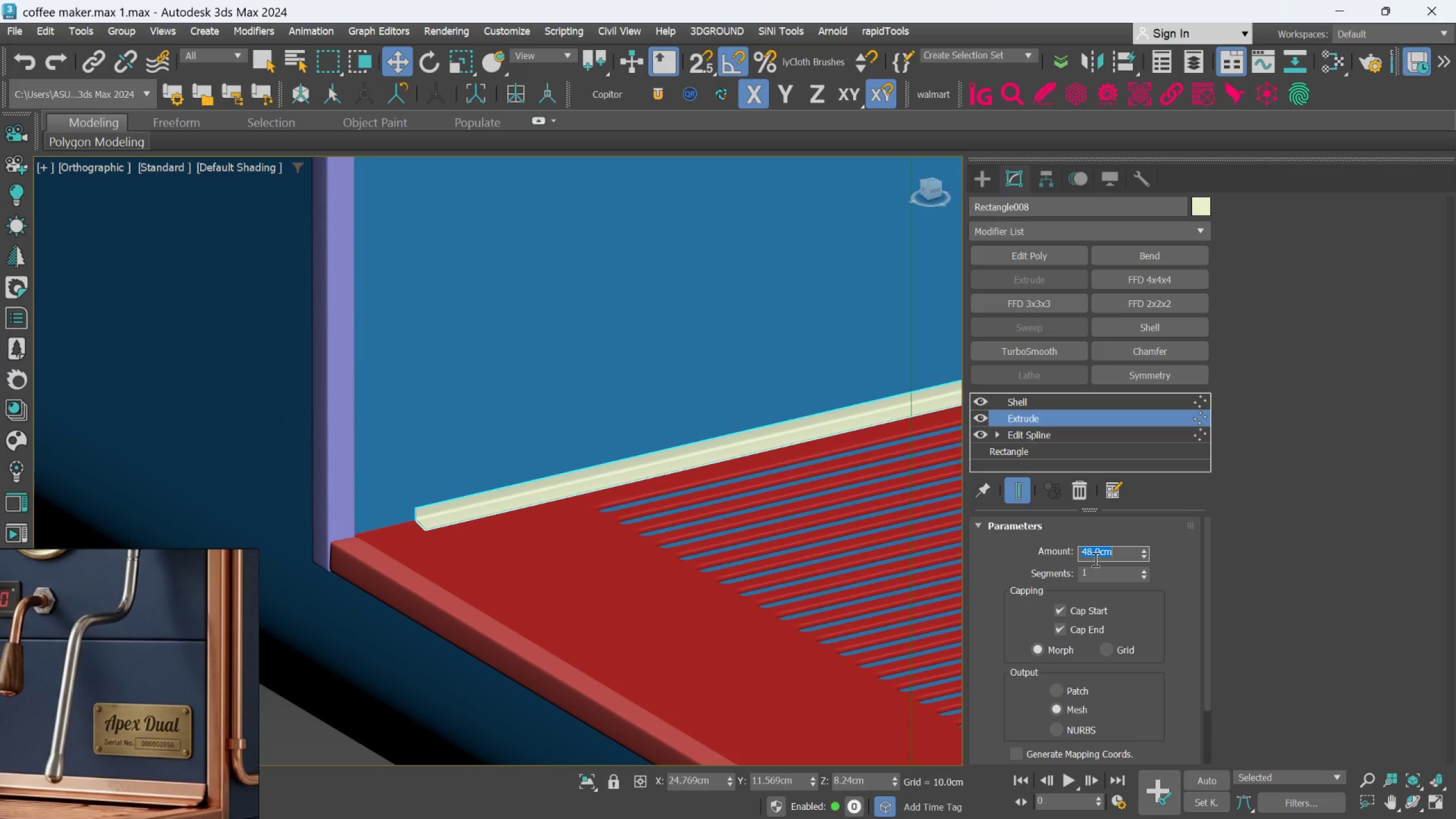 
double_click([1095, 555])
 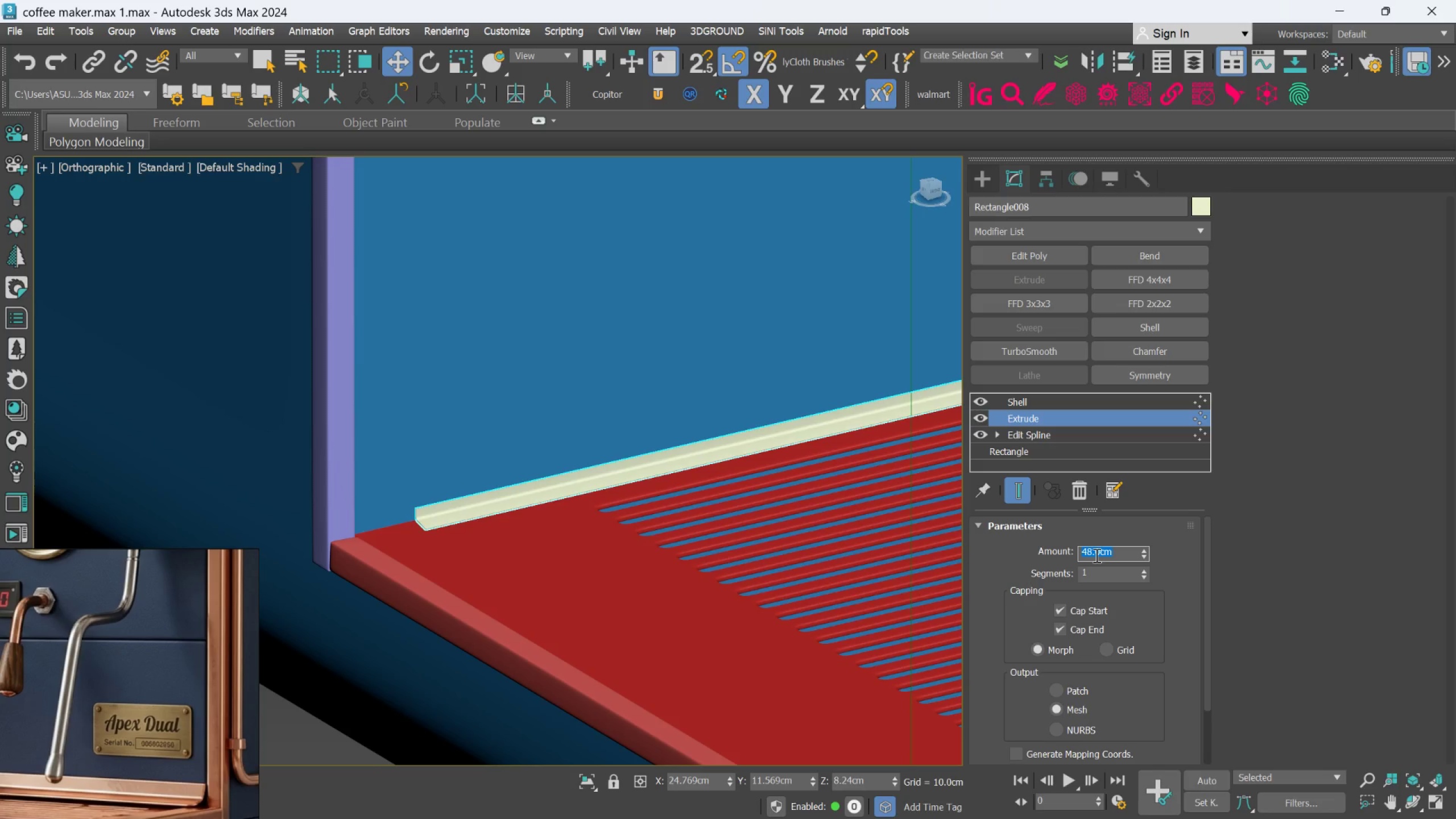 
type(49)
 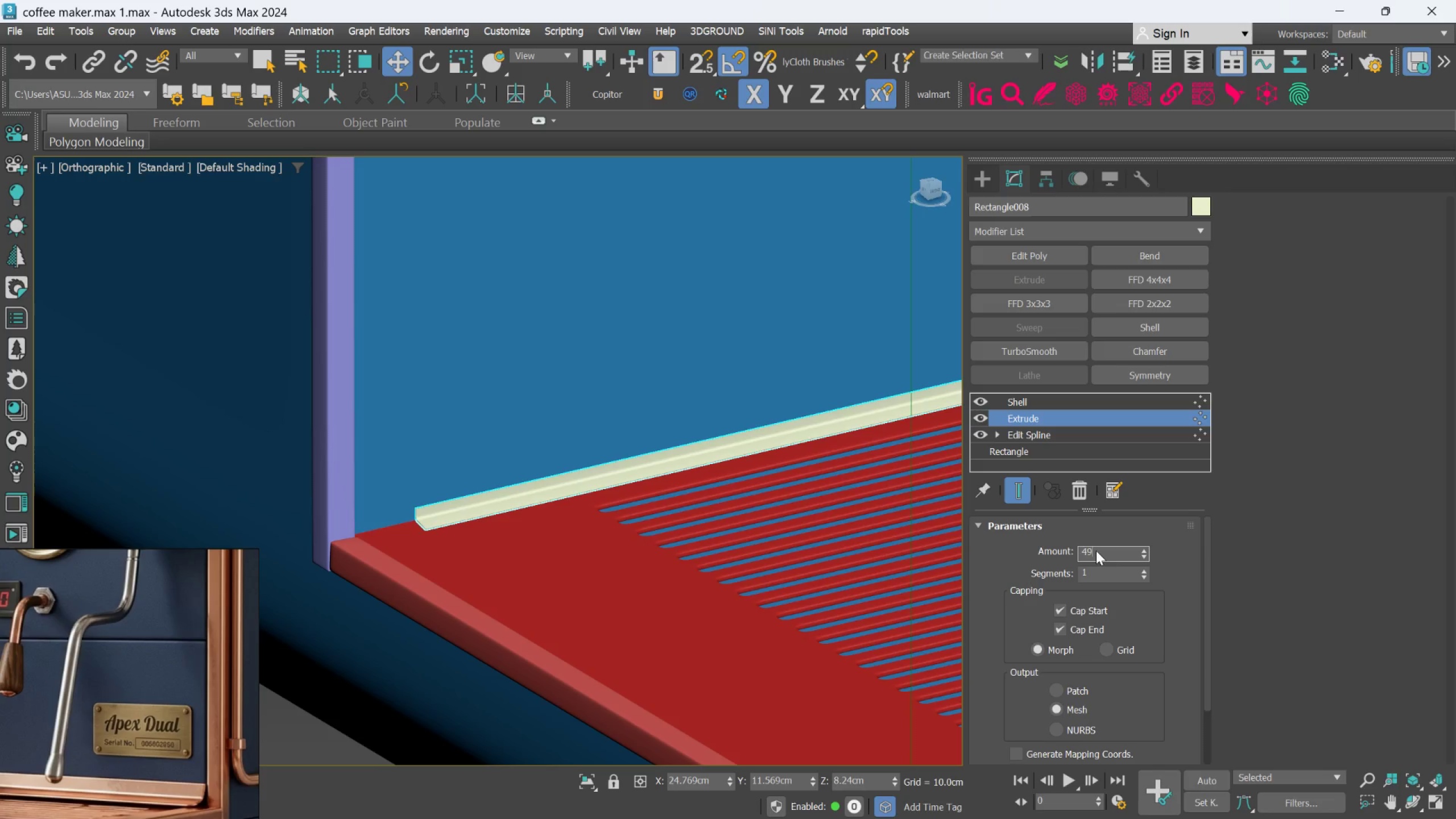 
key(Enter)
 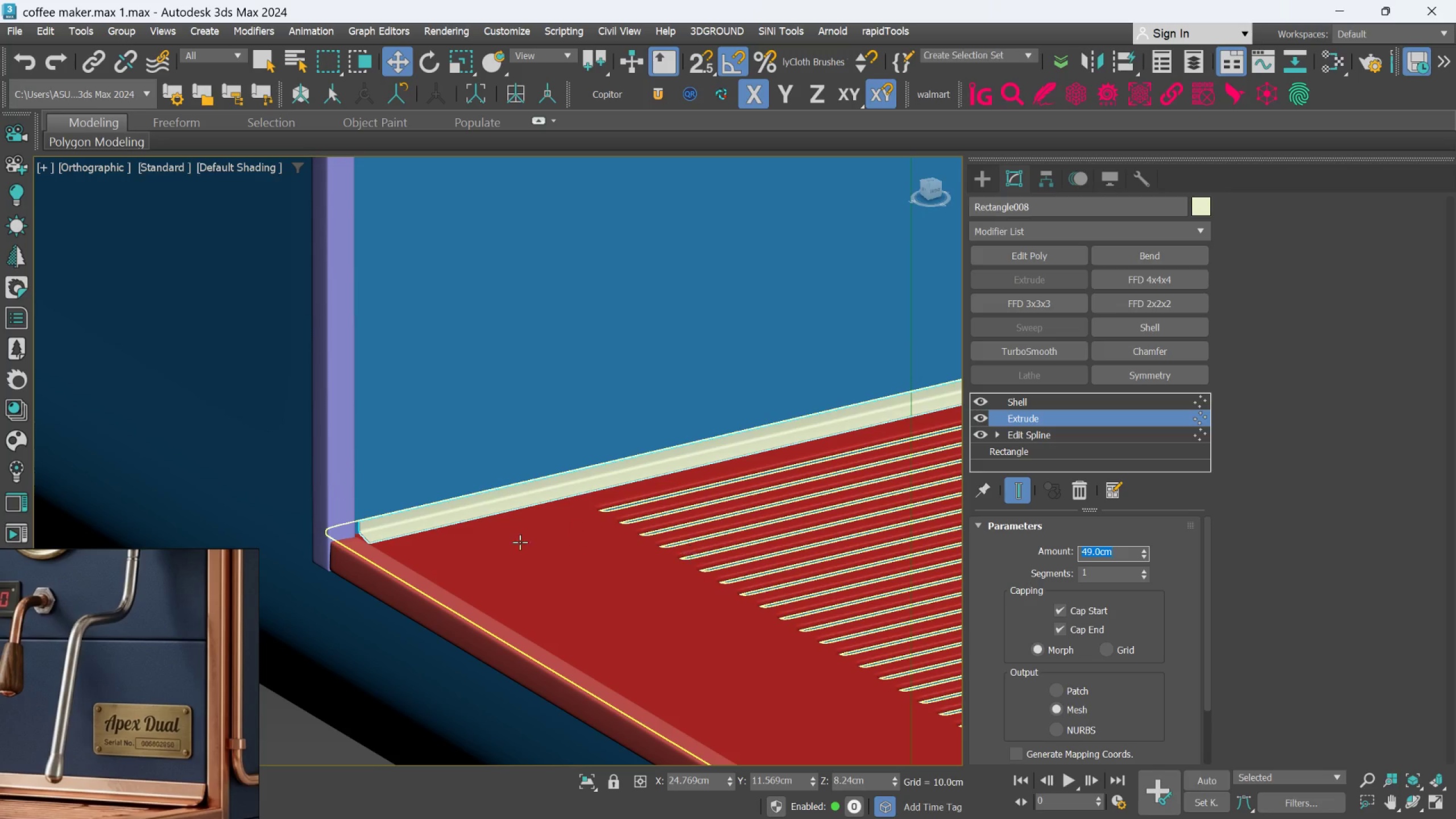 
scroll: coordinate [392, 494], scroll_direction: up, amount: 6.0
 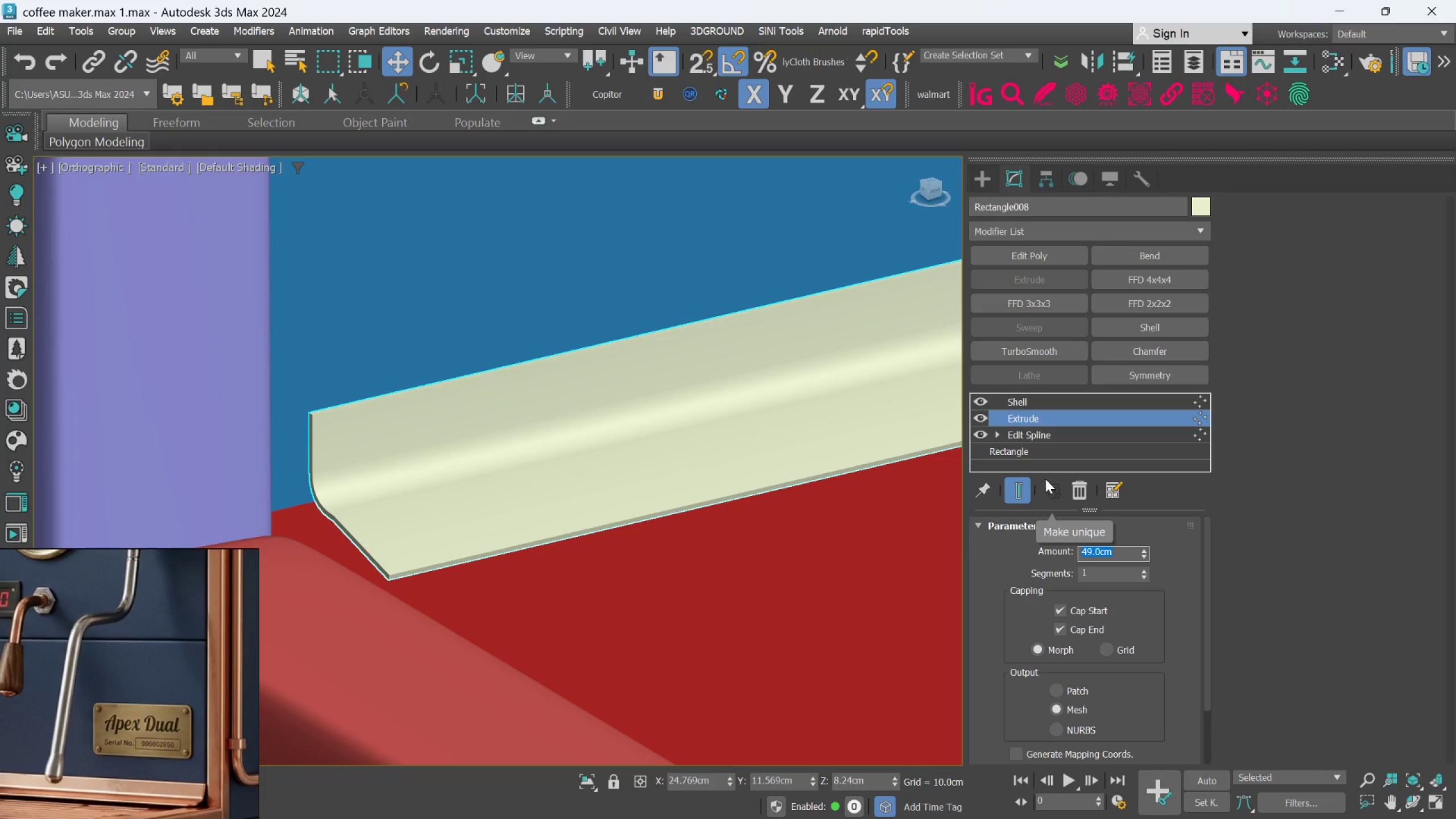 
mouse_move([1034, 469])
 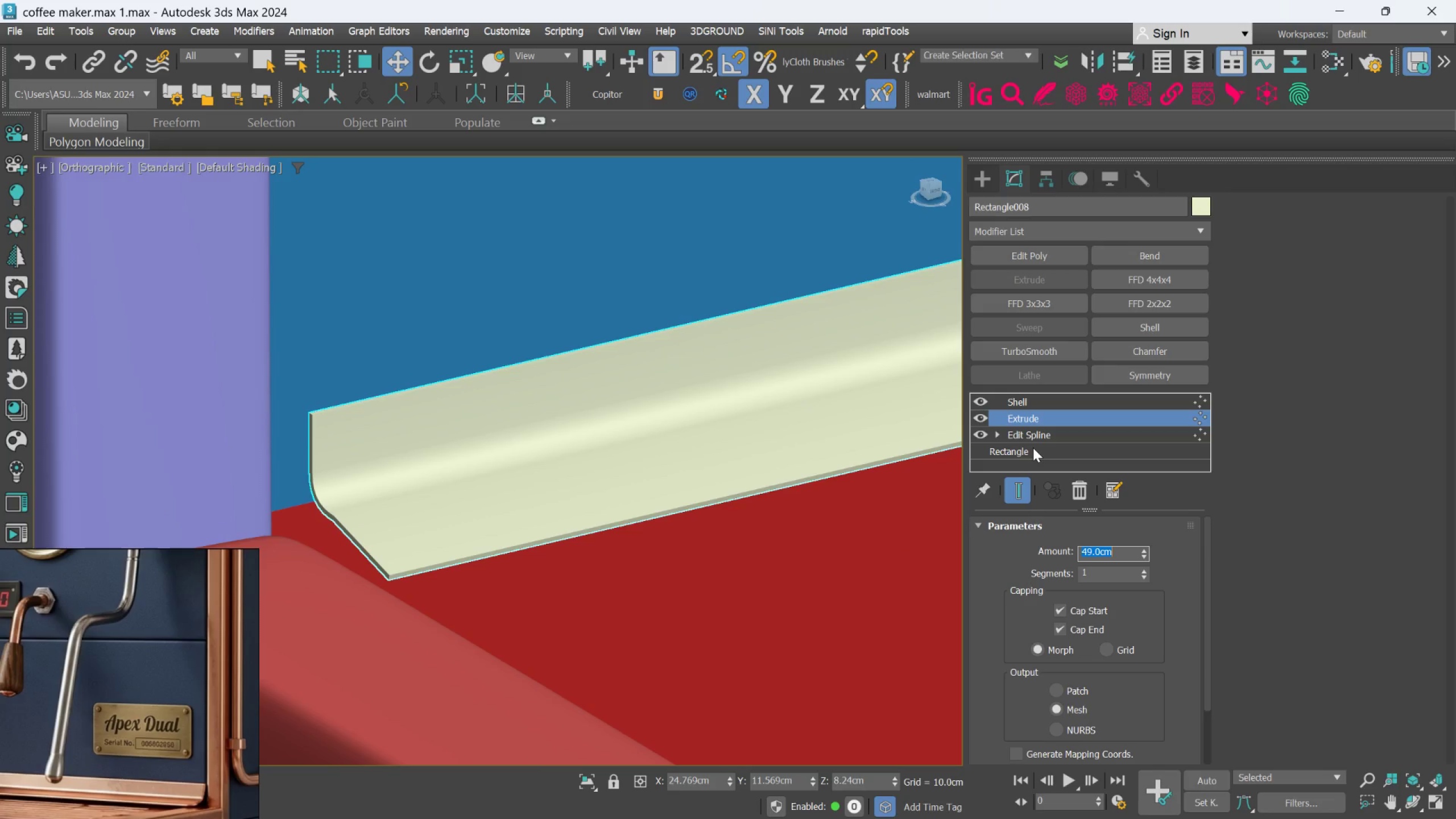 
left_click([1032, 436])
 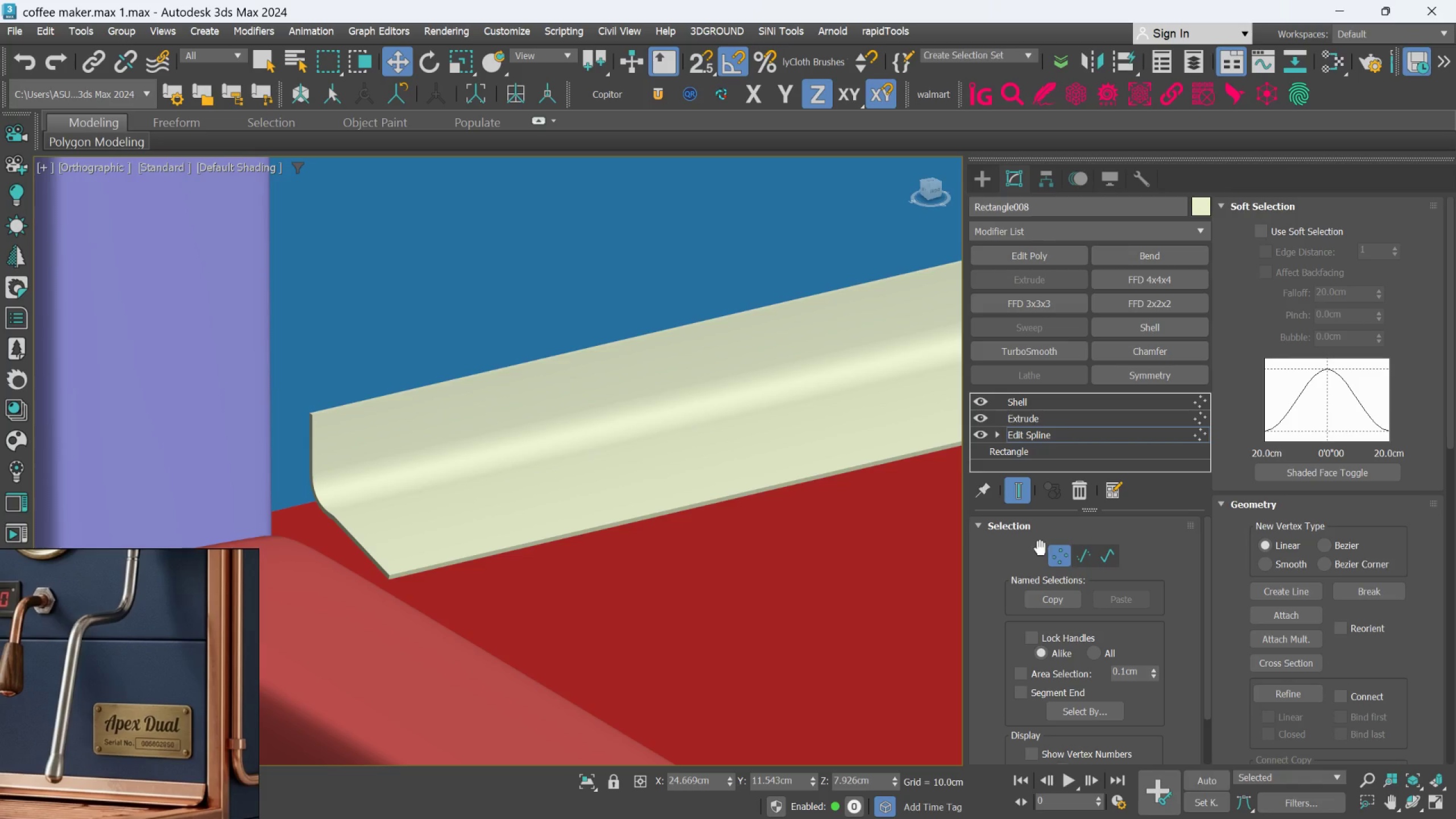 
left_click([1052, 561])
 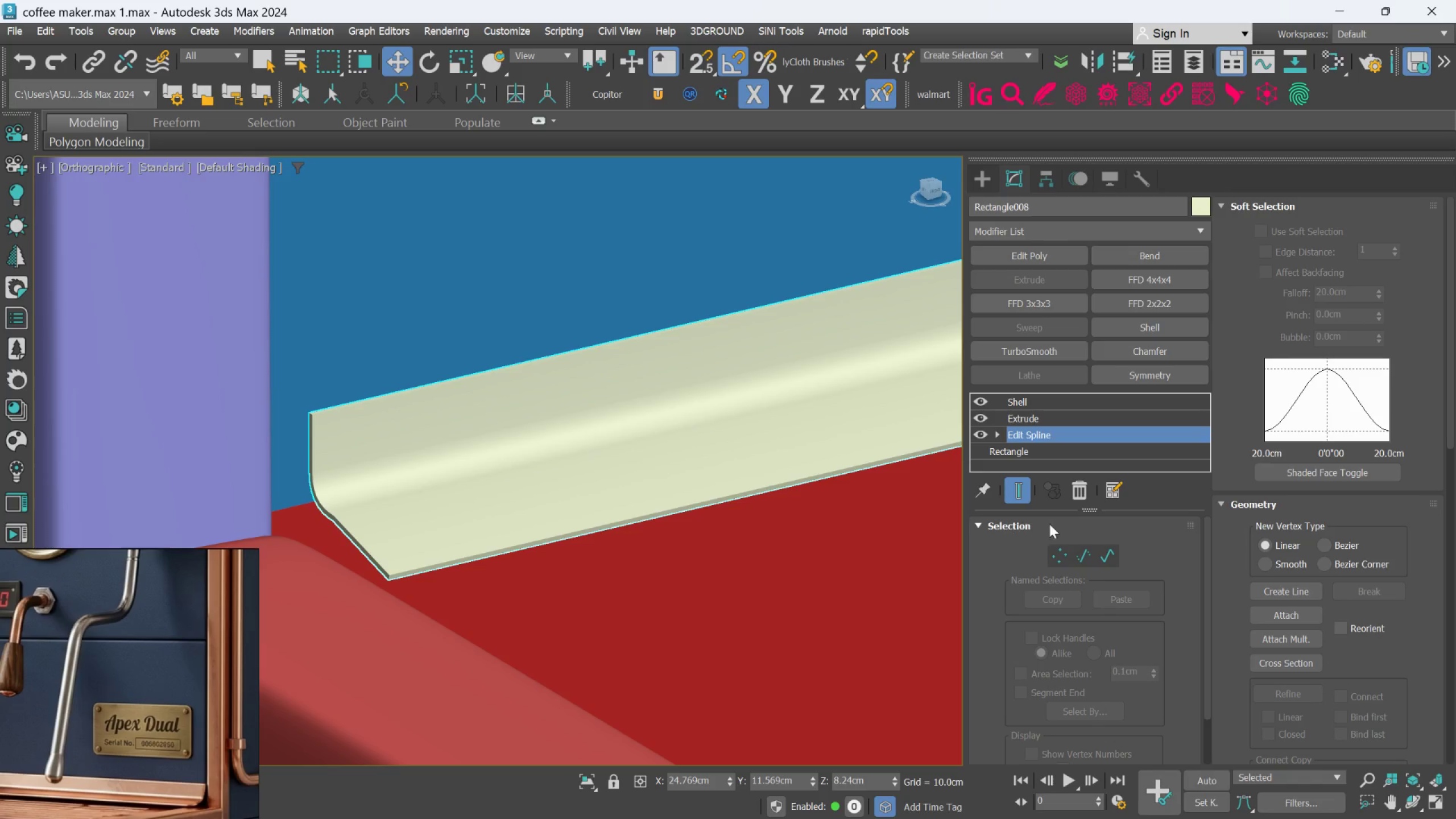 
left_click([1057, 555])
 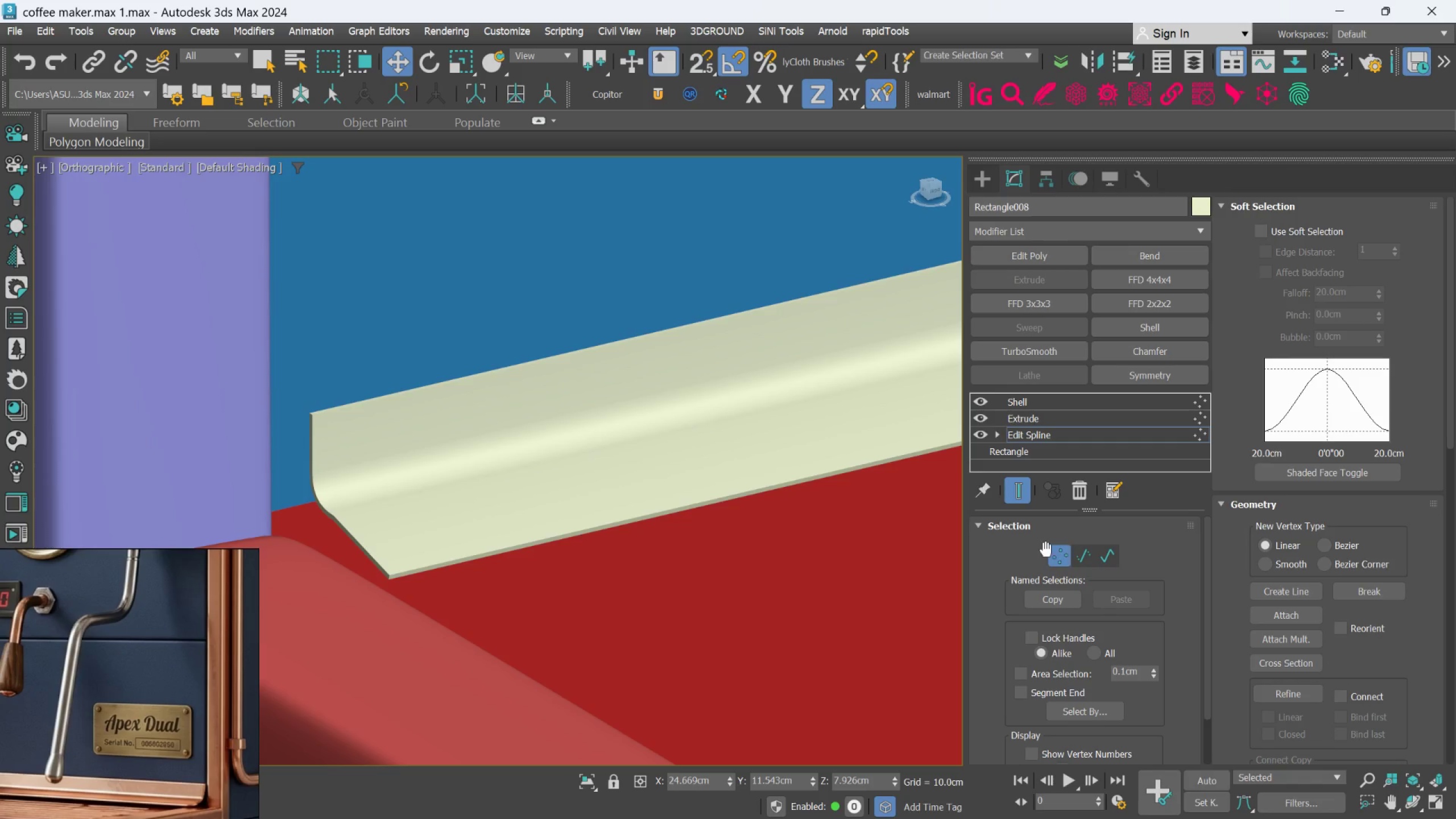 
key(L)
 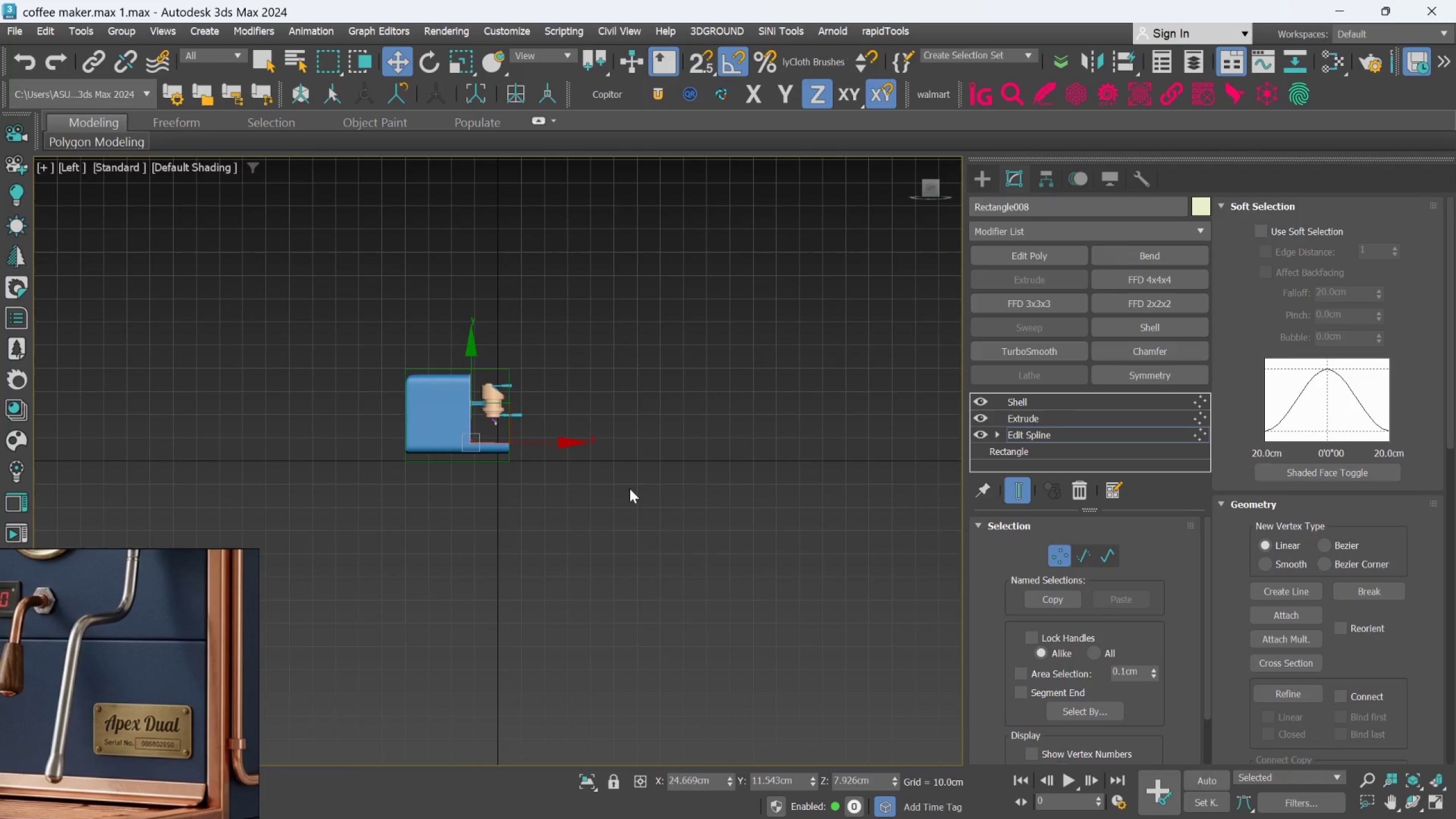 
scroll: coordinate [456, 506], scroll_direction: up, amount: 19.0
 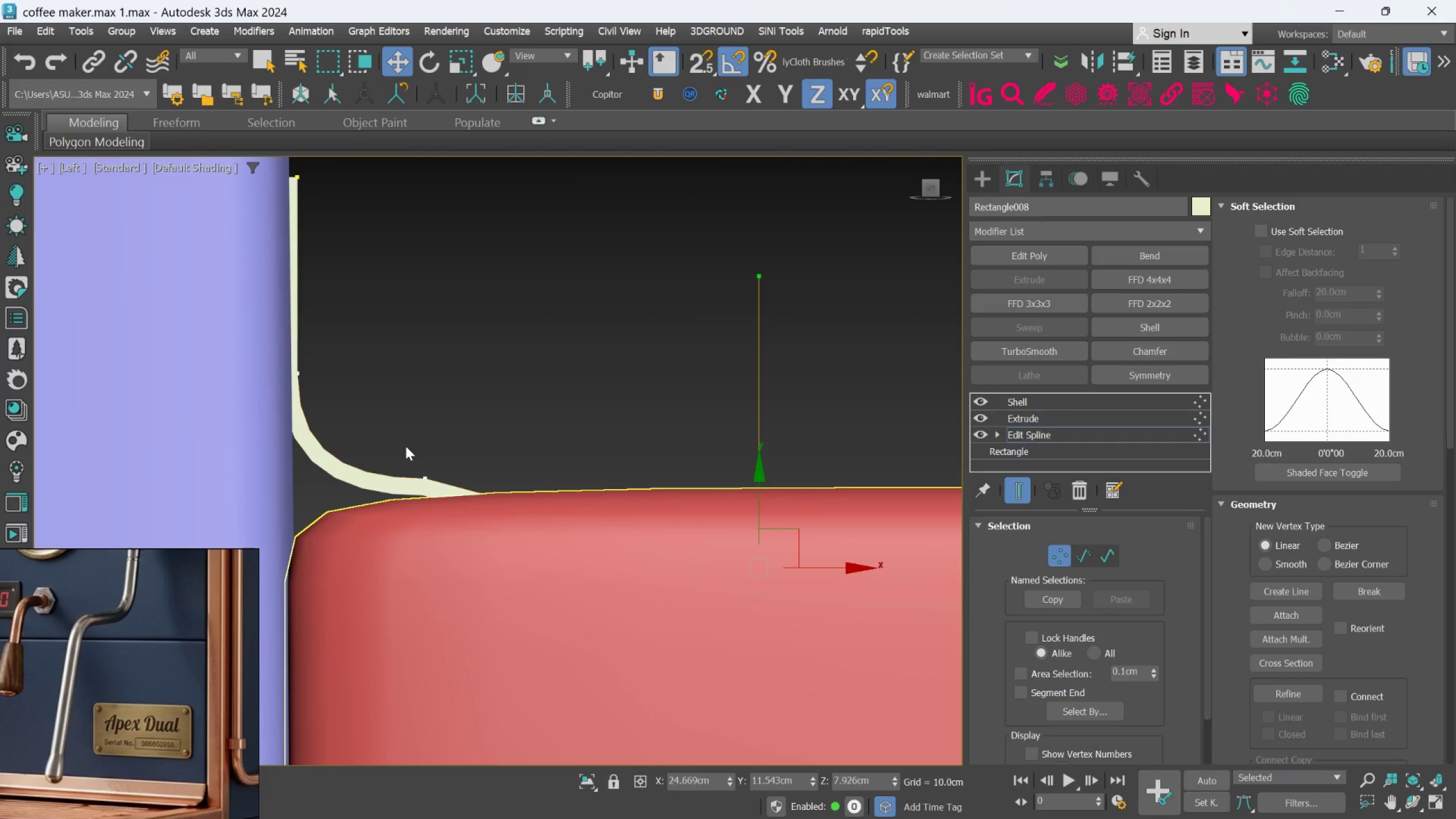 
left_click_drag(start_coordinate=[405, 451], to_coordinate=[452, 523])
 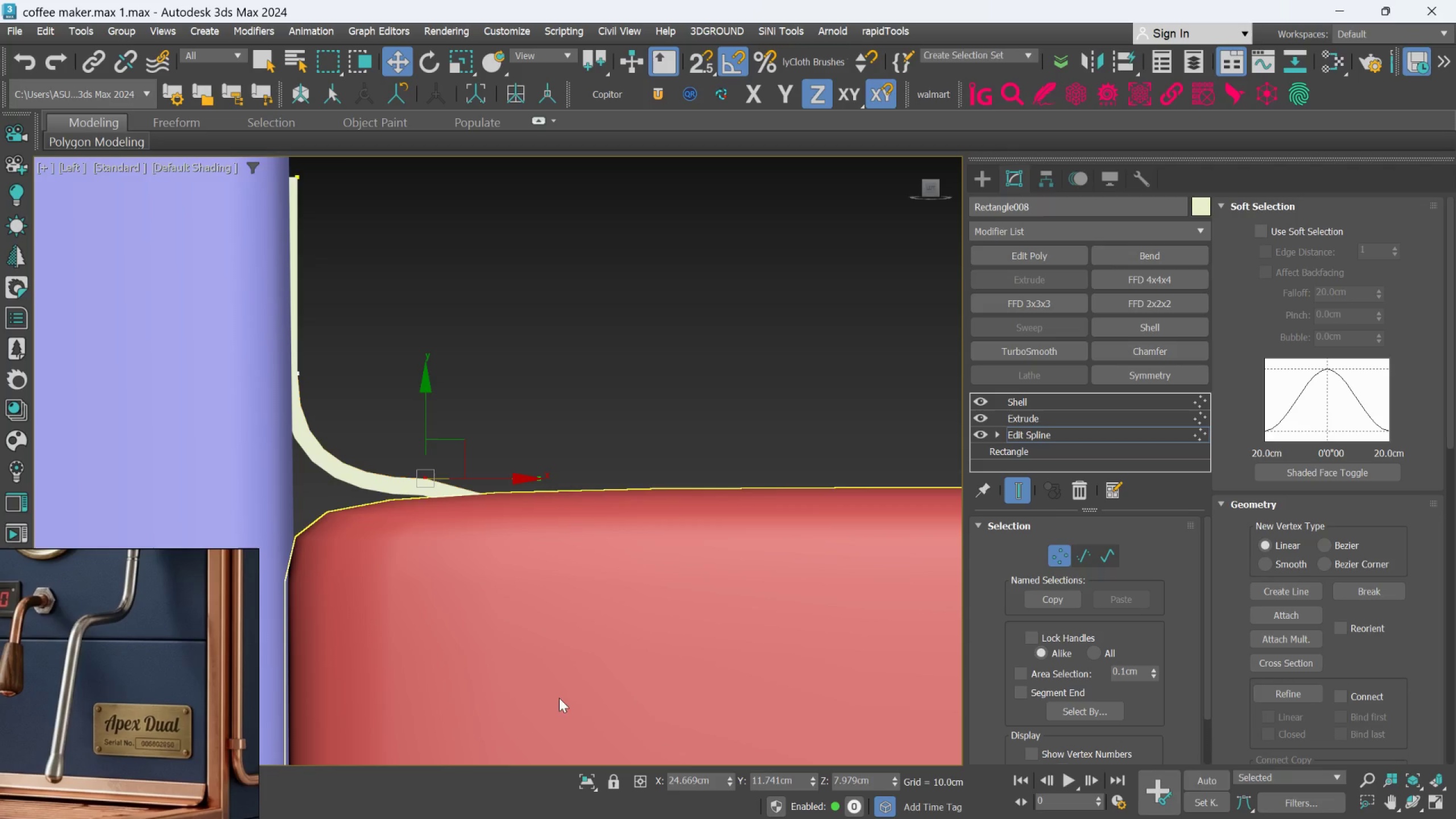 
left_click([585, 775])
 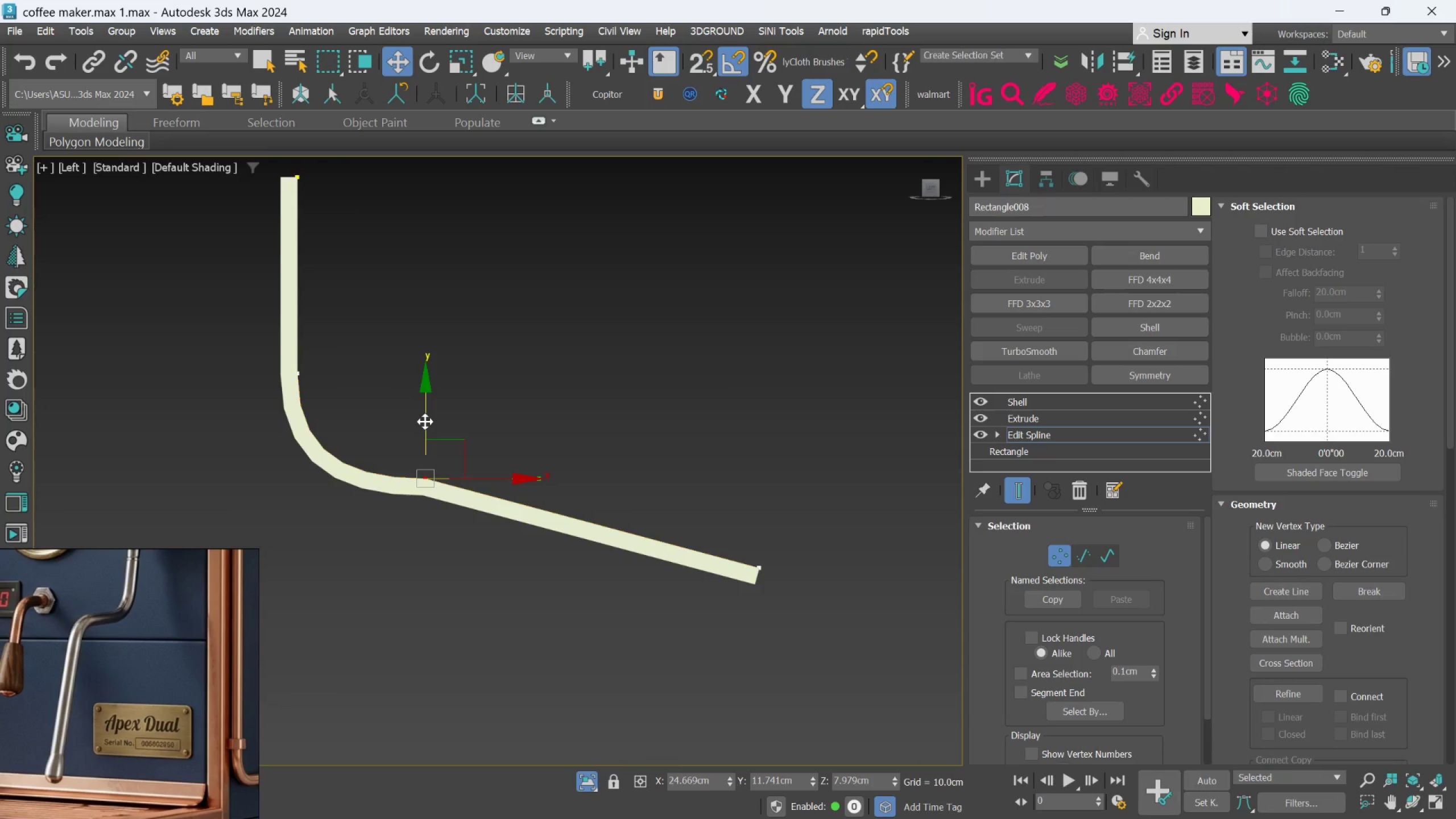 
left_click_drag(start_coordinate=[425, 420], to_coordinate=[423, 432])
 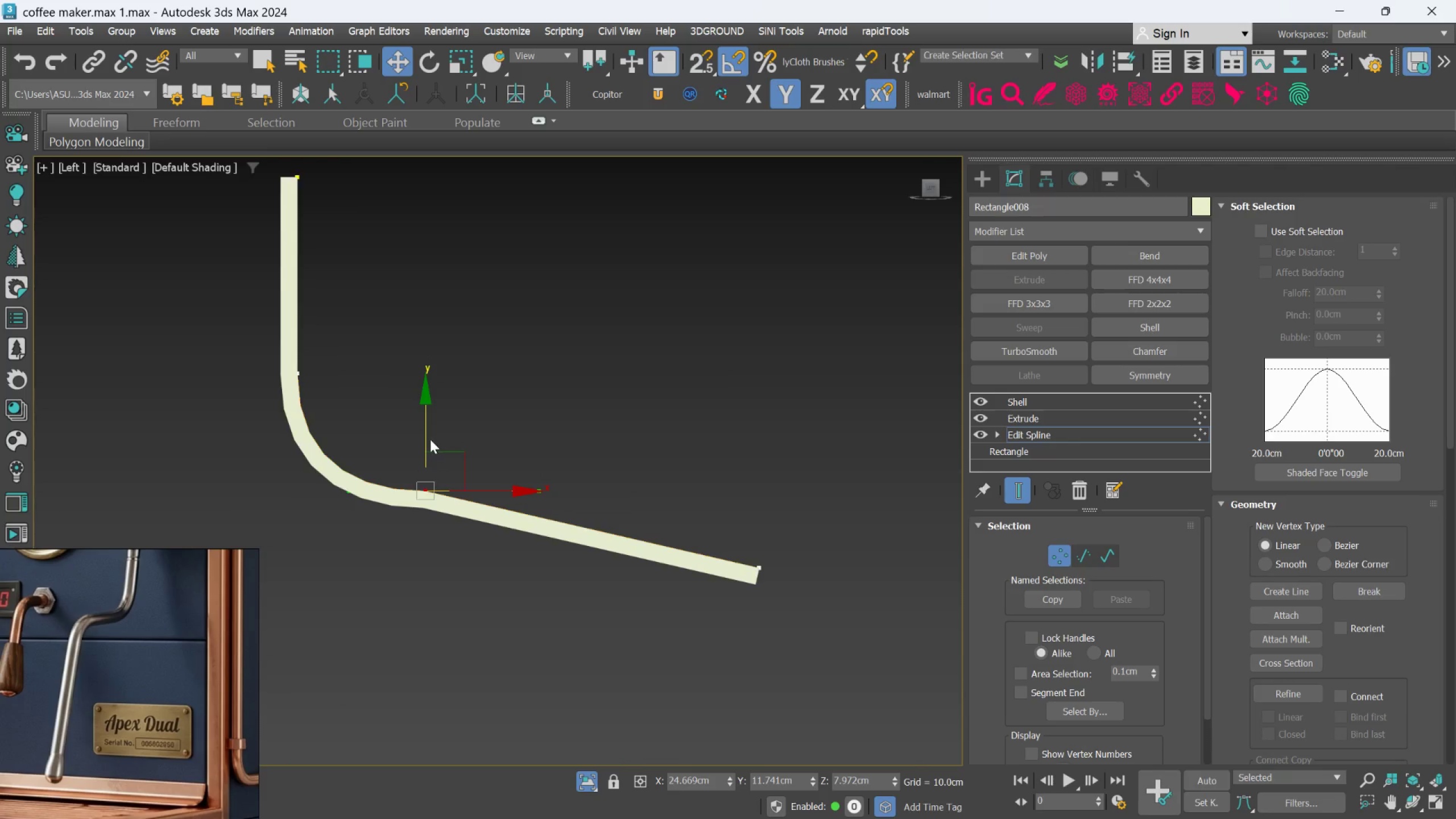 
left_click_drag(start_coordinate=[429, 440], to_coordinate=[428, 446])
 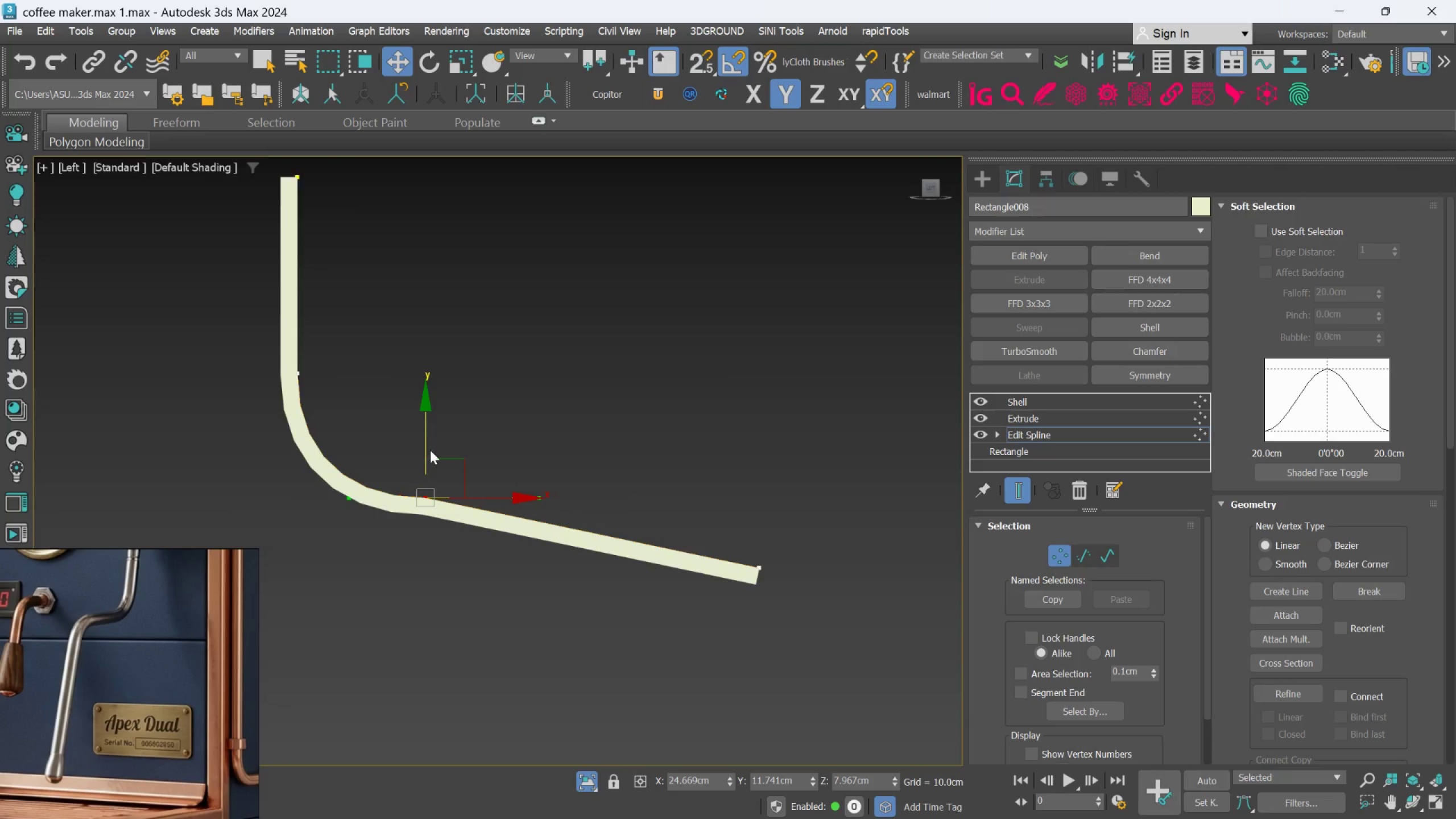 
key(Control+ControlLeft)
 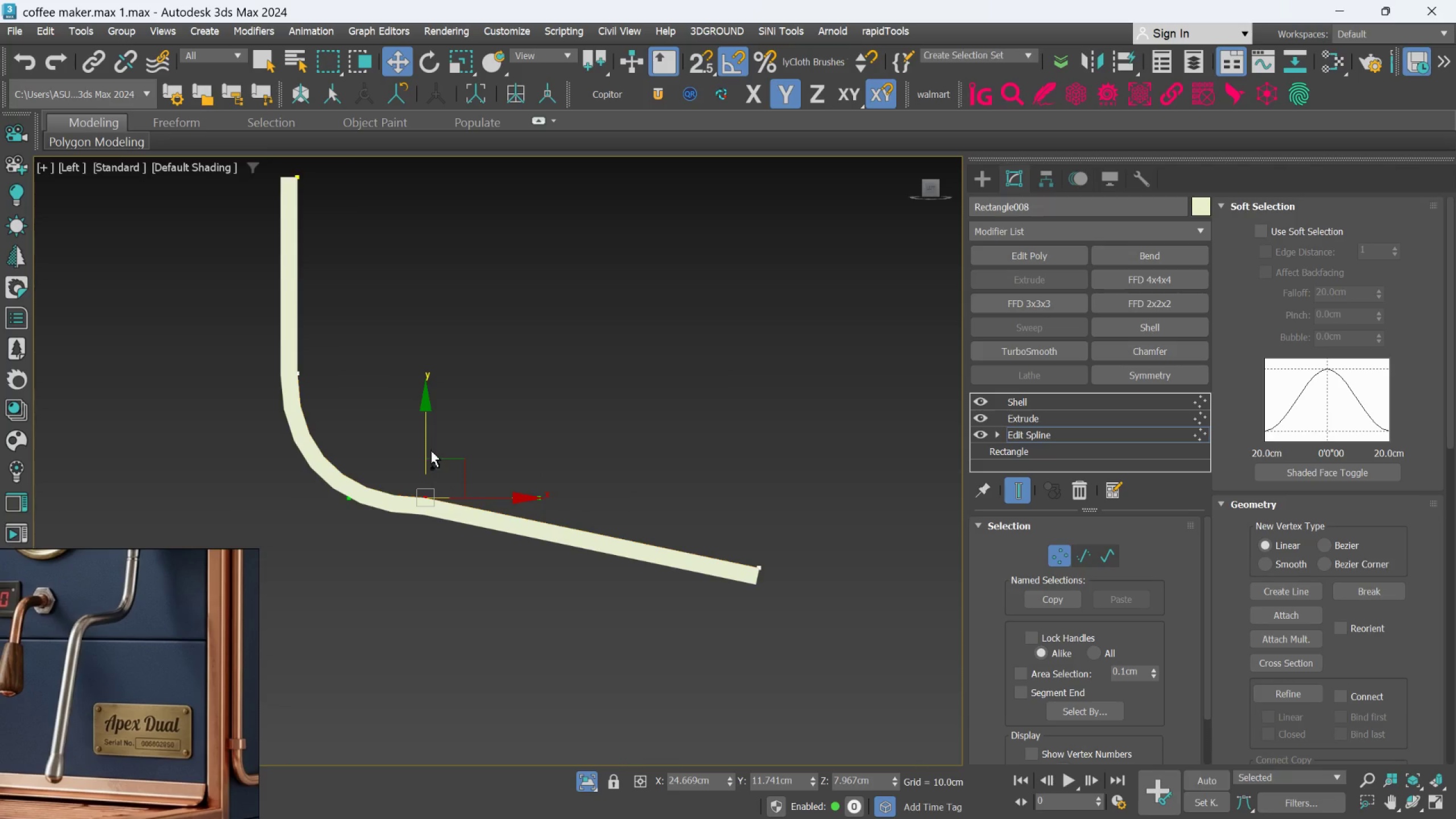 
key(Control+Z)
 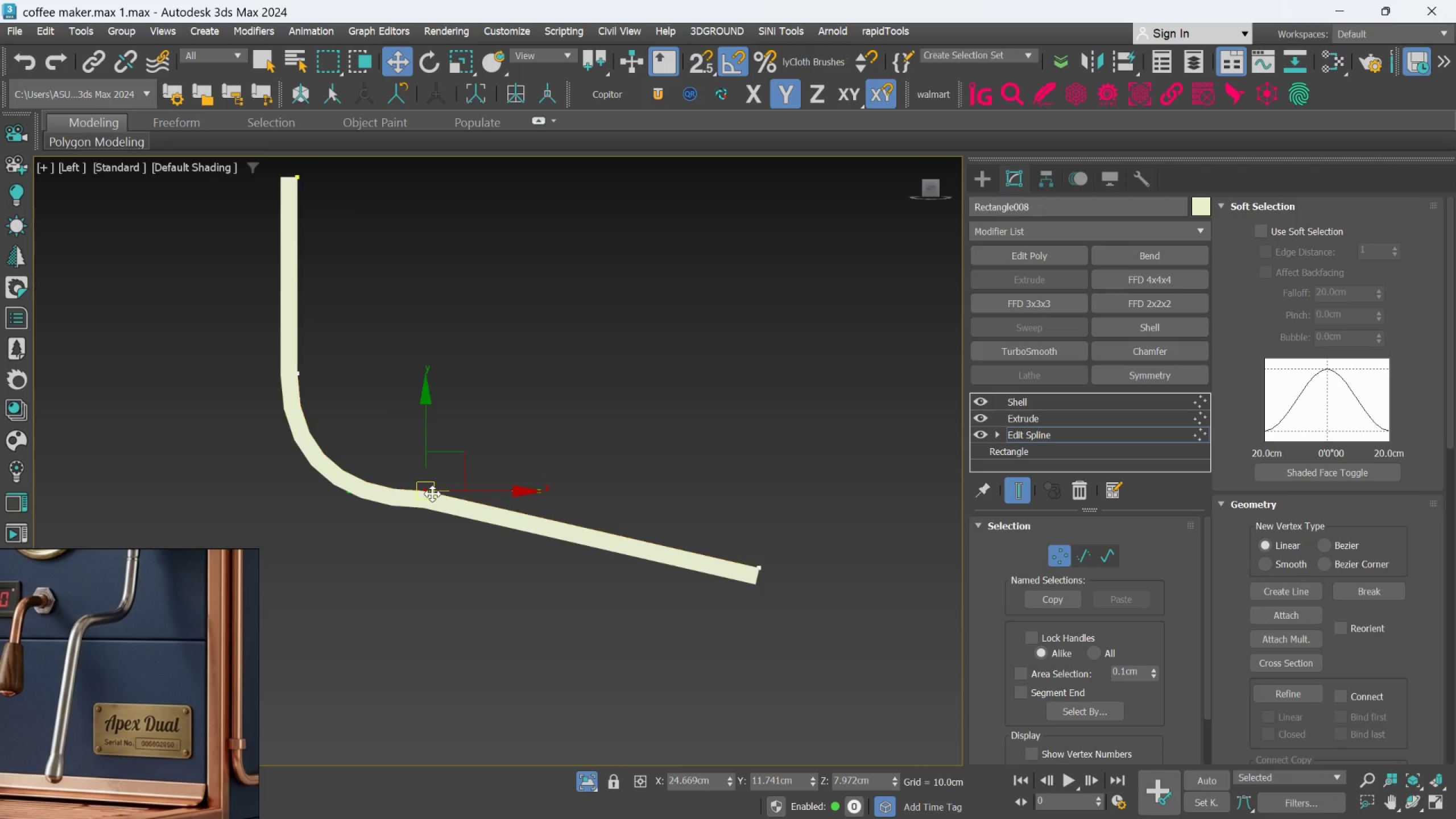 
right_click([432, 494])
 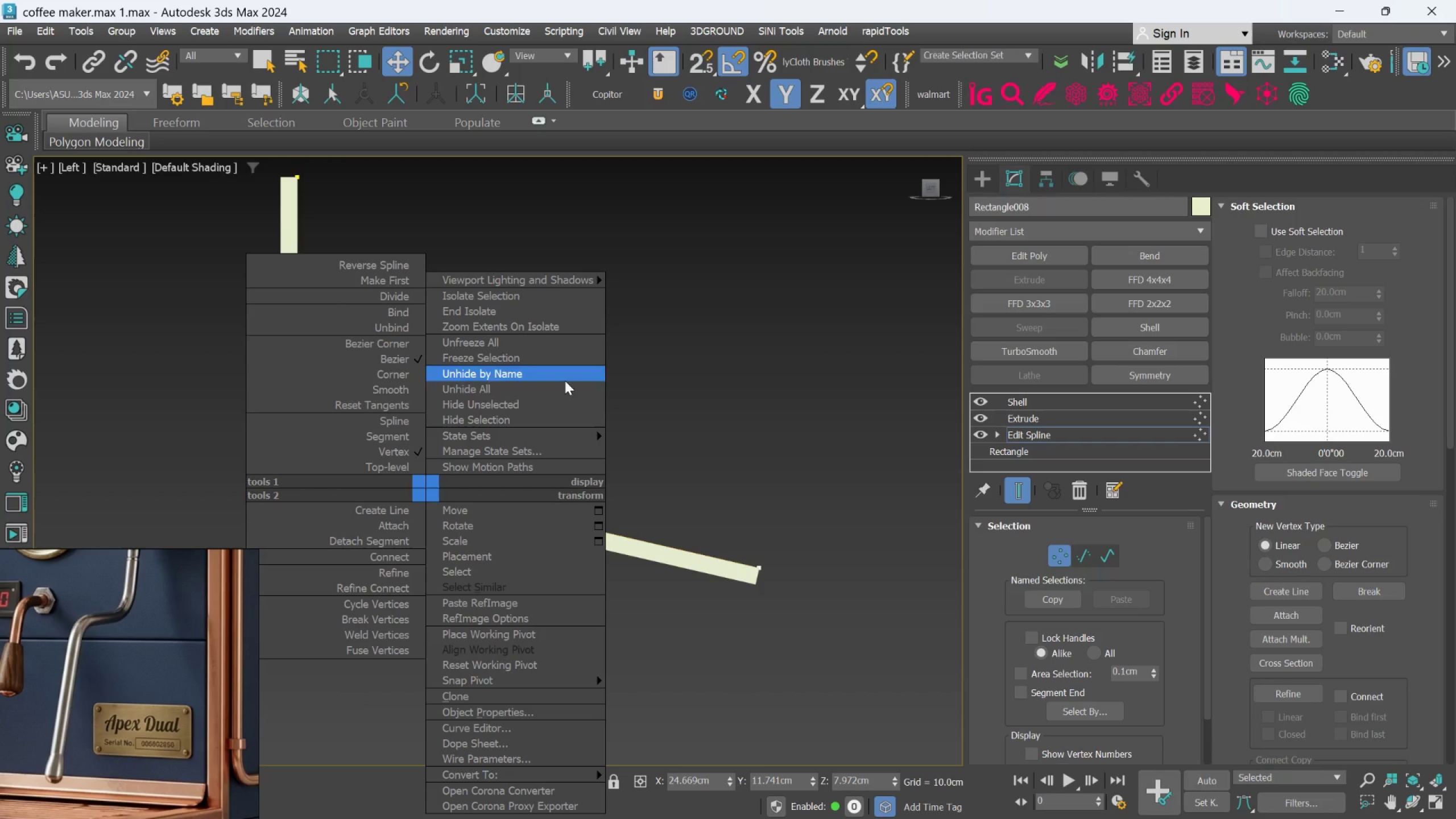 
left_click([388, 393])
 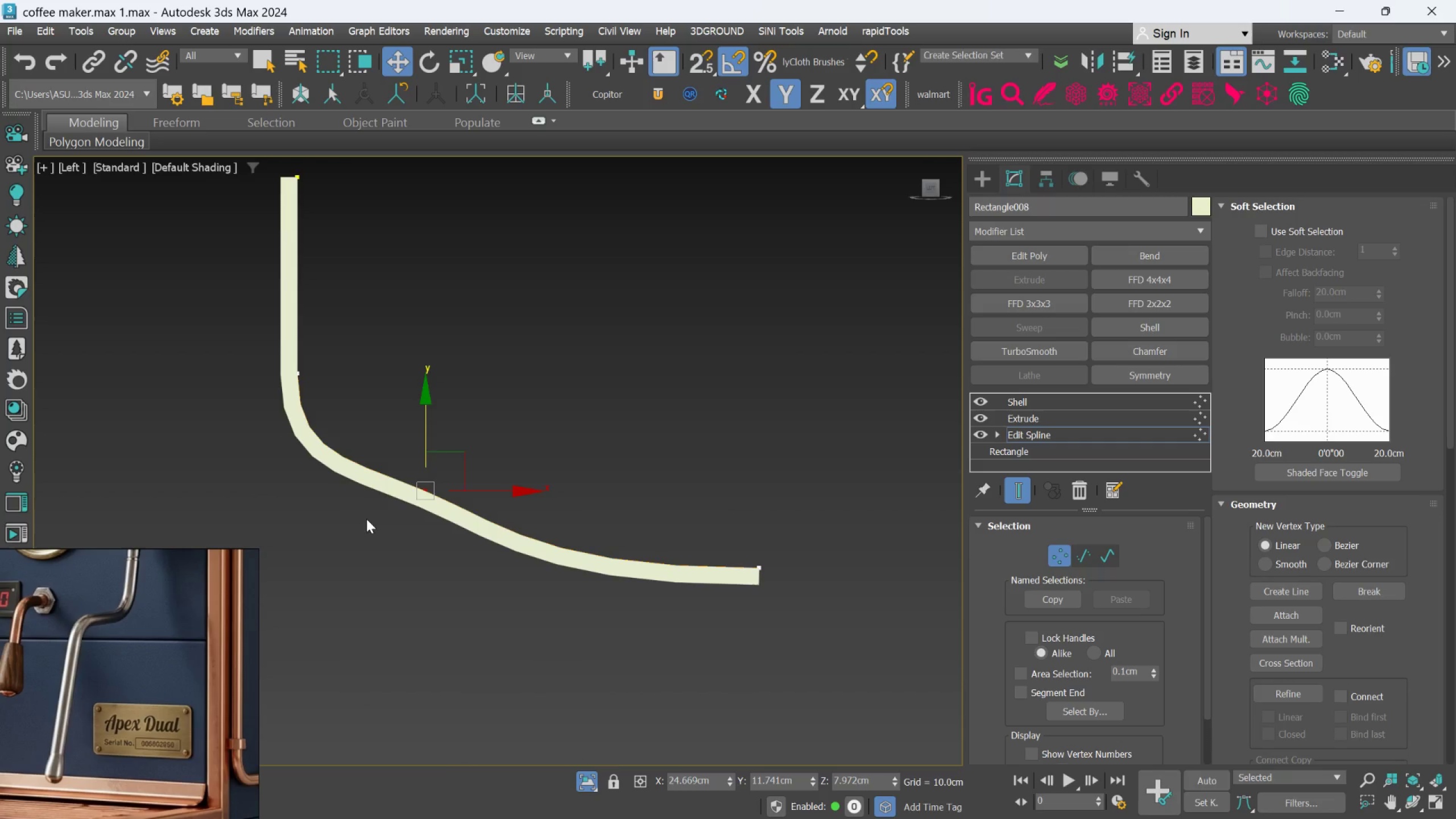 
key(Control+Z)
 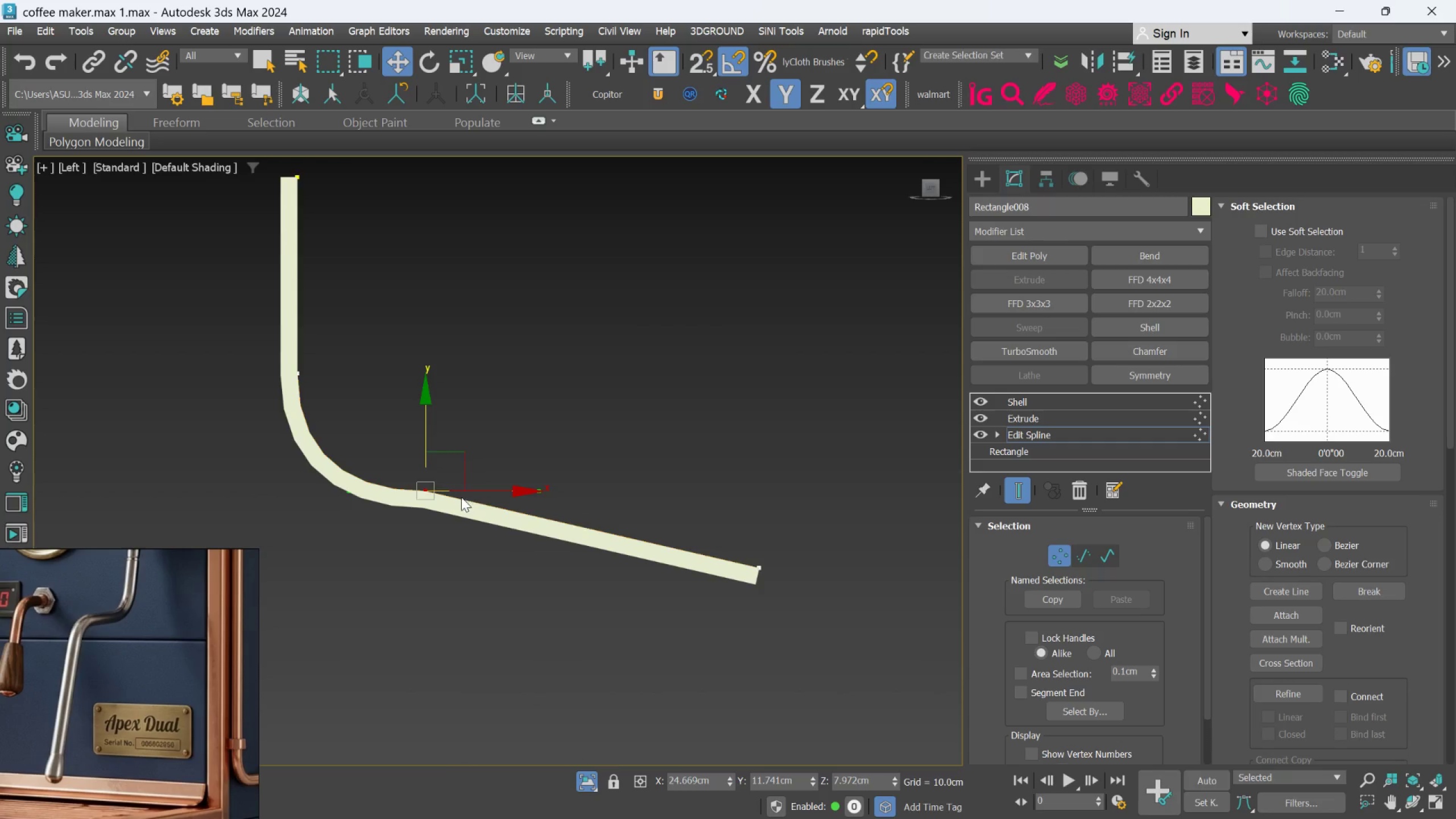 
hold_key(key=AltLeft, duration=1.53)
 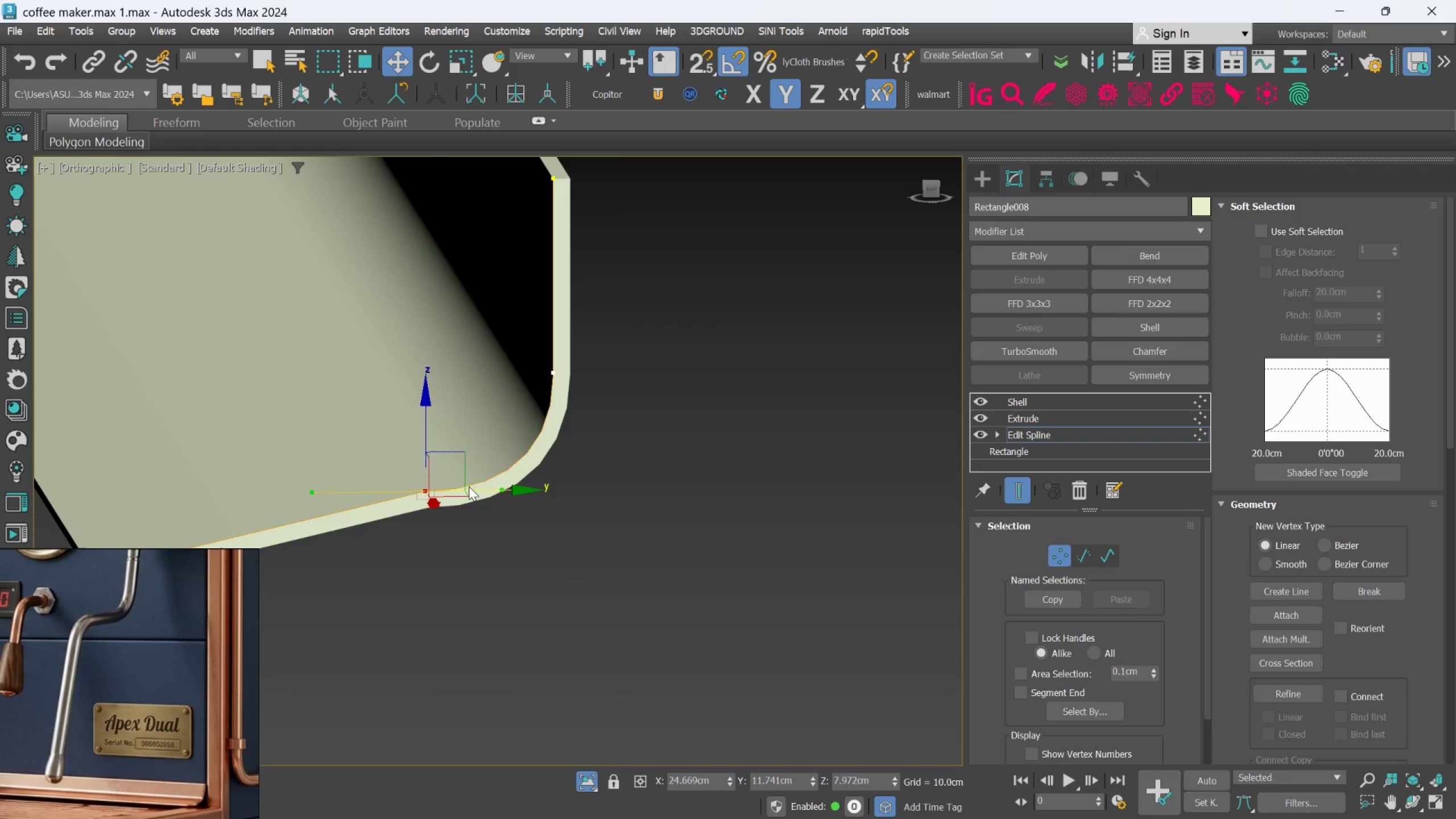 
hold_key(key=AltLeft, duration=0.31)
 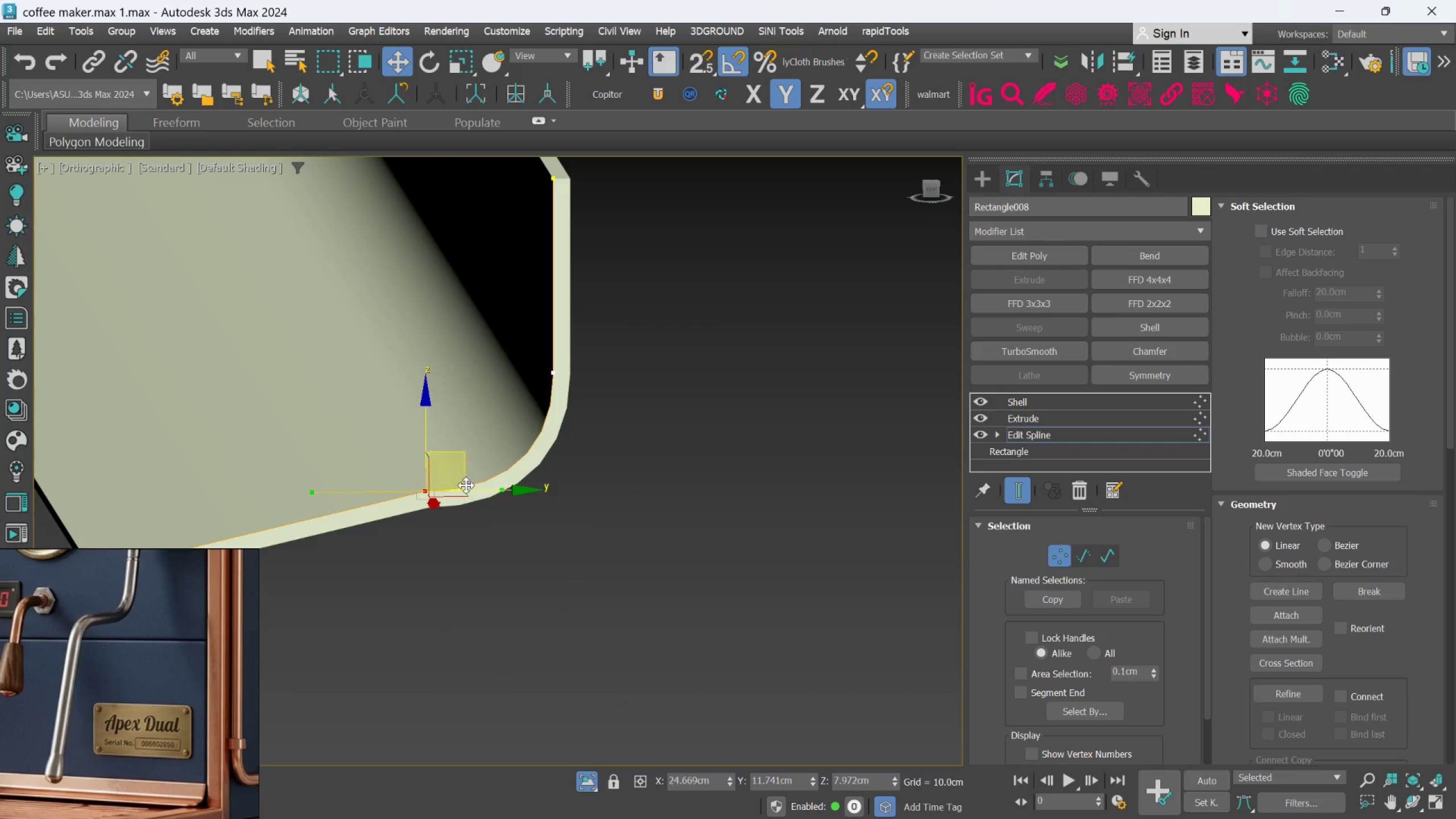 
scroll: coordinate [458, 473], scroll_direction: up, amount: 1.0
 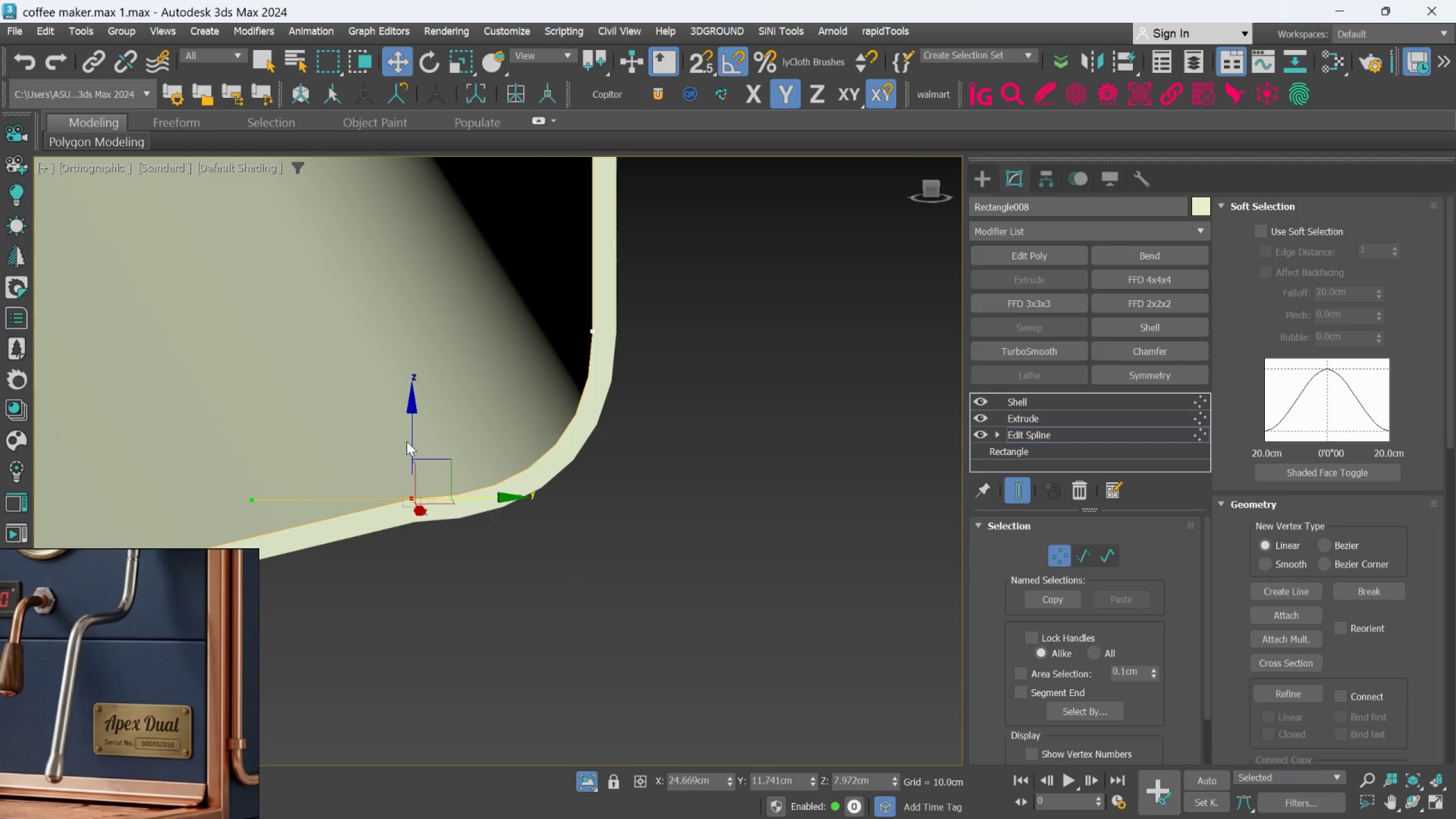 
left_click_drag(start_coordinate=[411, 444], to_coordinate=[411, 449])
 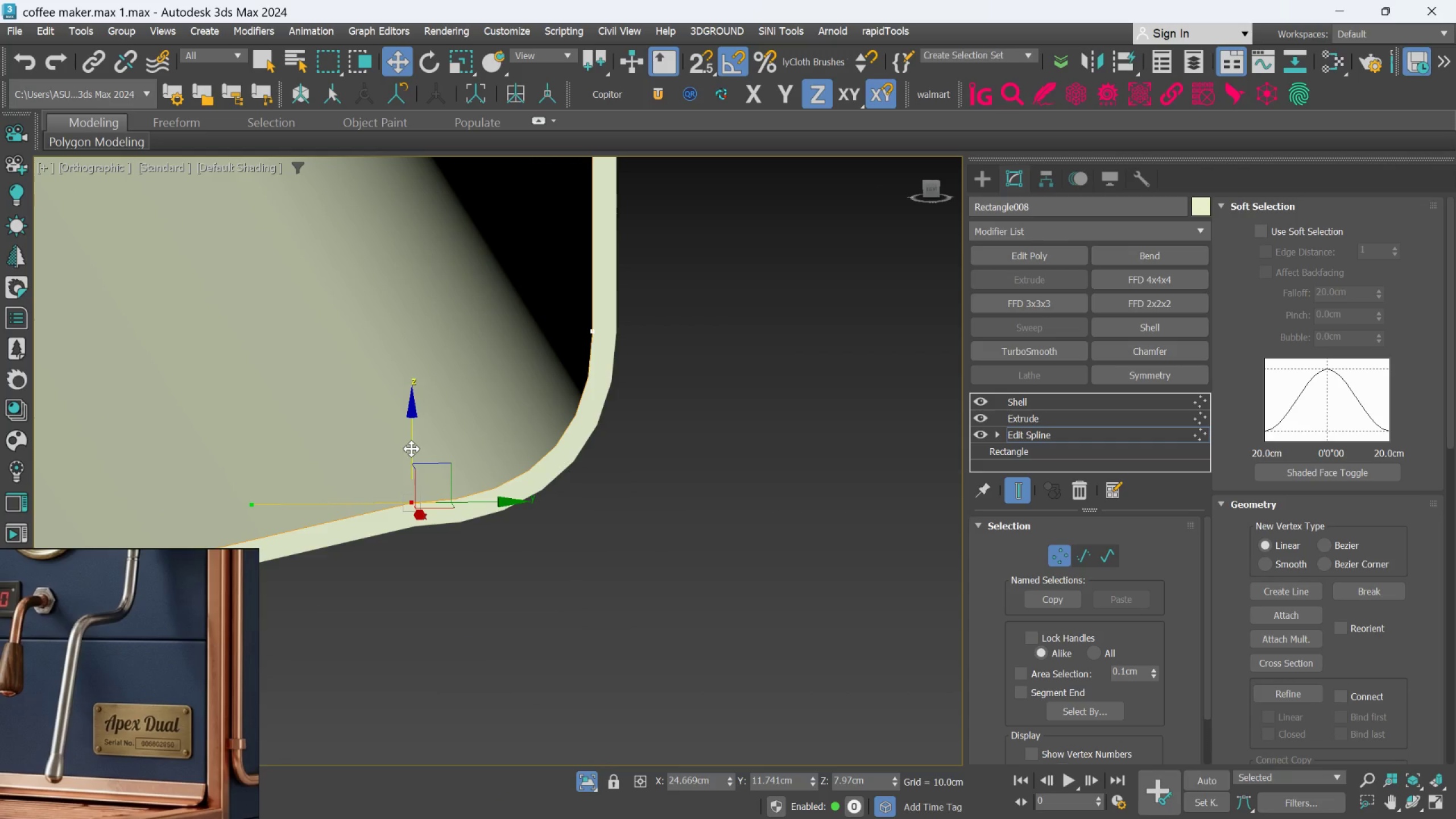 
key(Control+ControlLeft)
 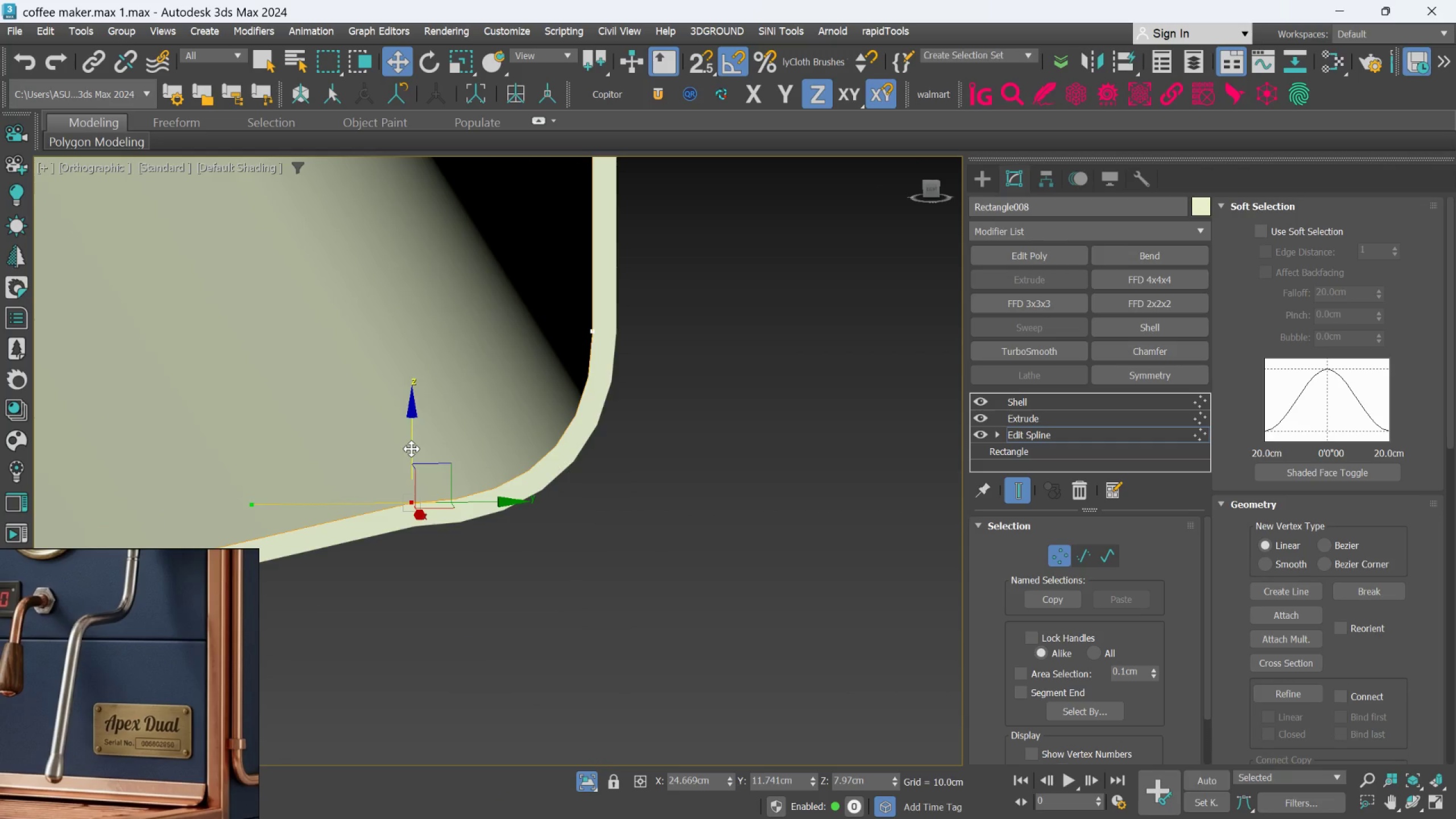 
key(Control+Z)
 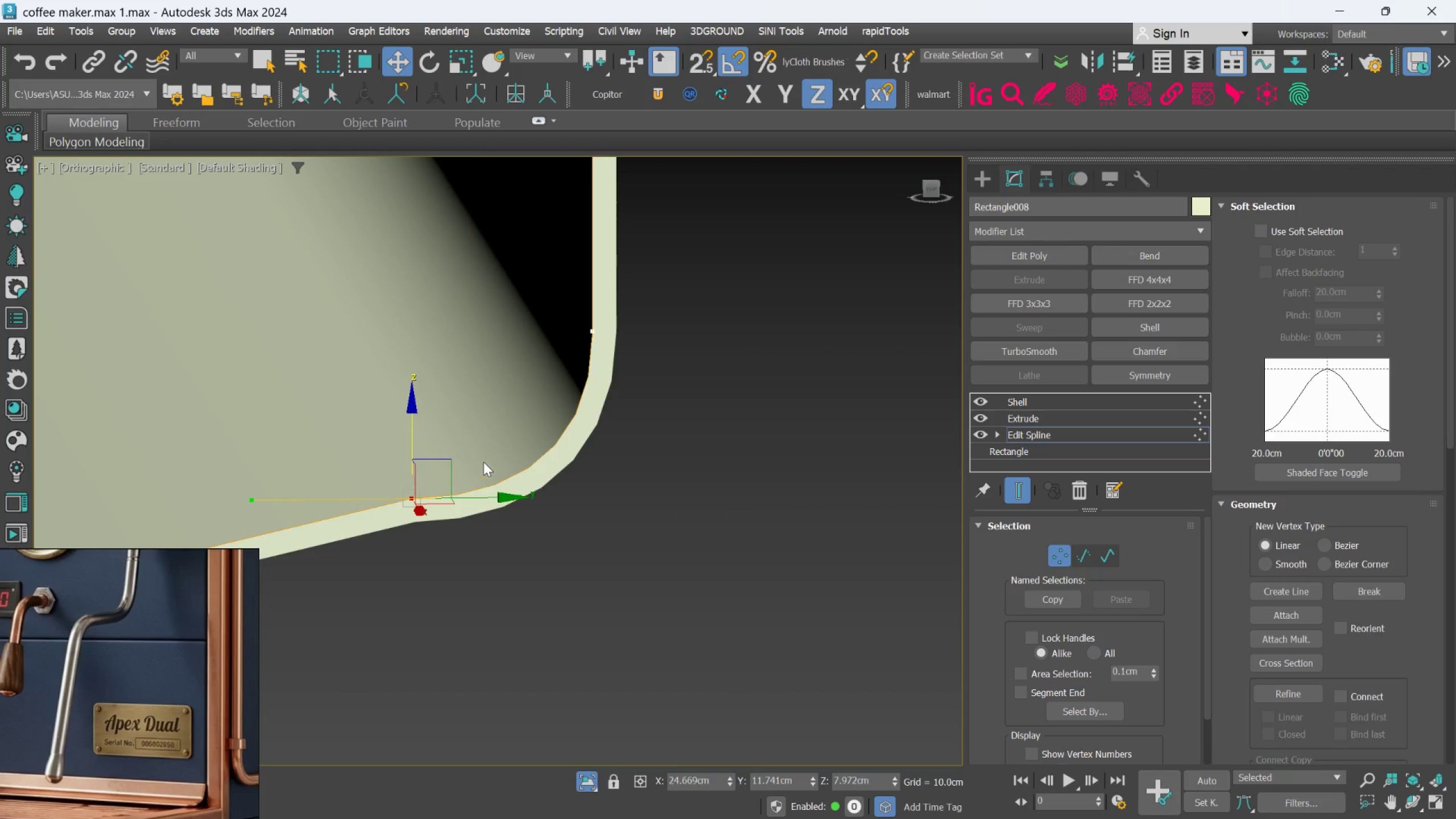 
key(L)
 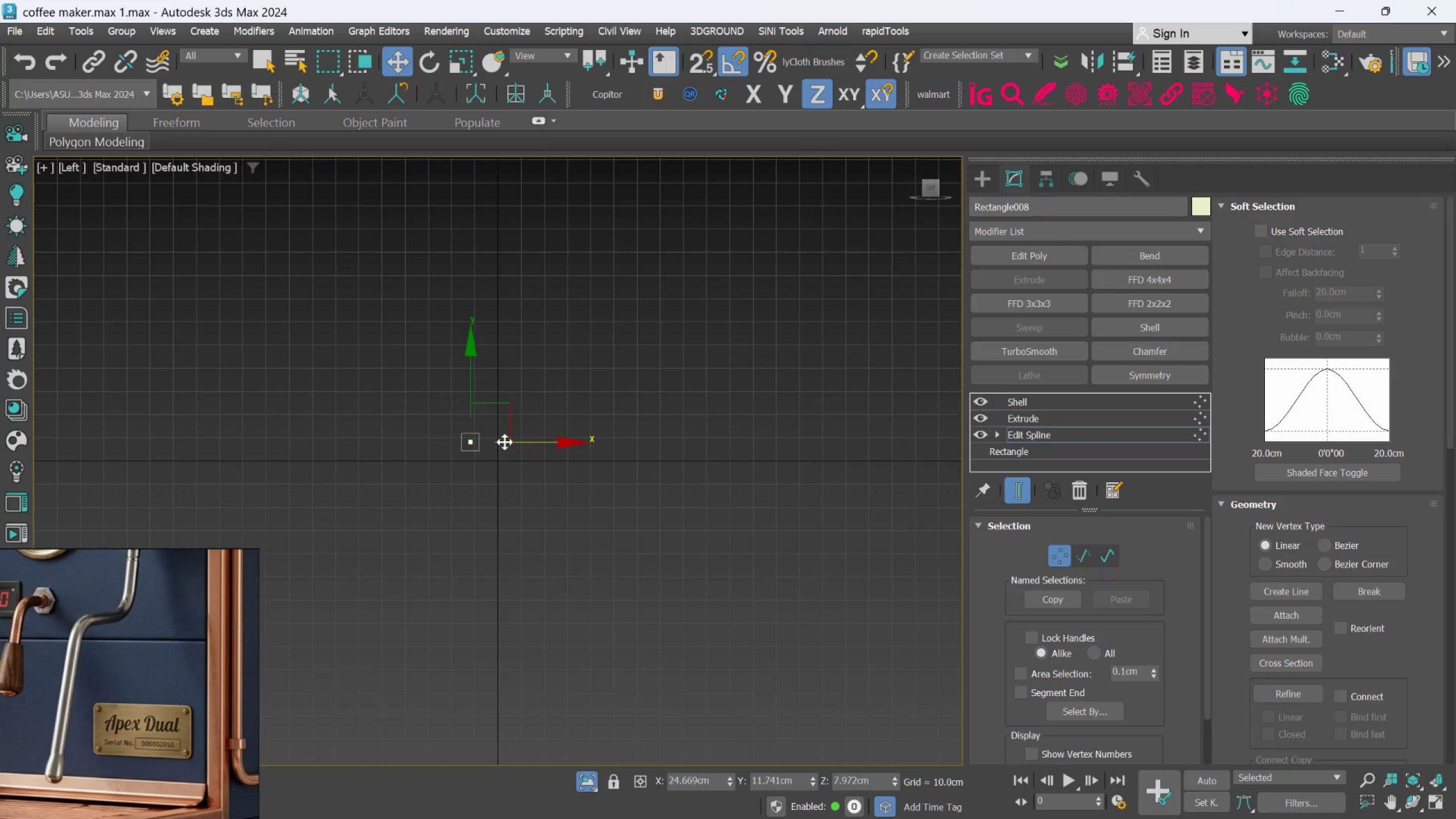 
scroll: coordinate [425, 505], scroll_direction: up, amount: 18.0
 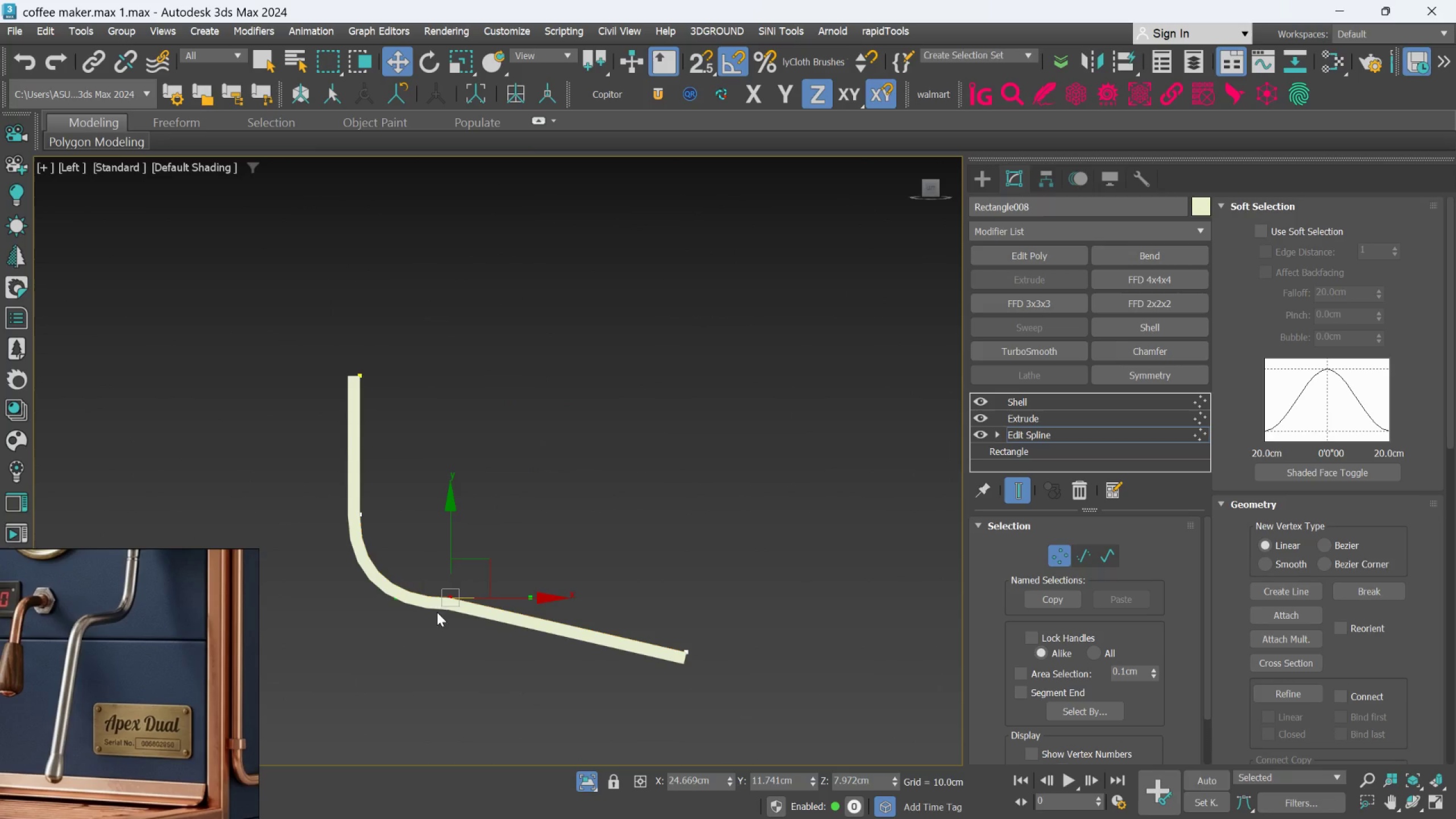 
left_click_drag(start_coordinate=[363, 588], to_coordinate=[419, 626])
 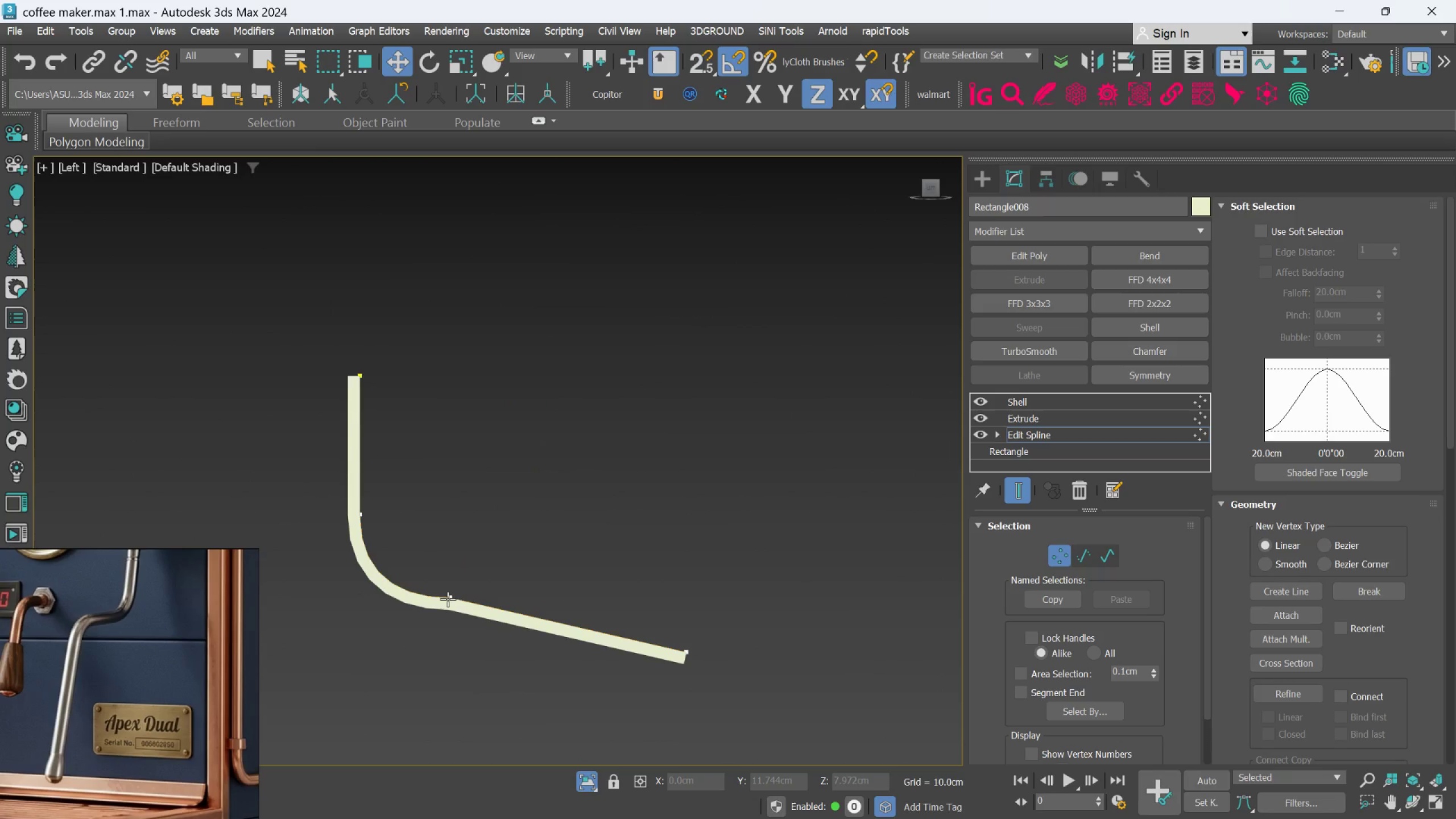 
left_click([448, 599])
 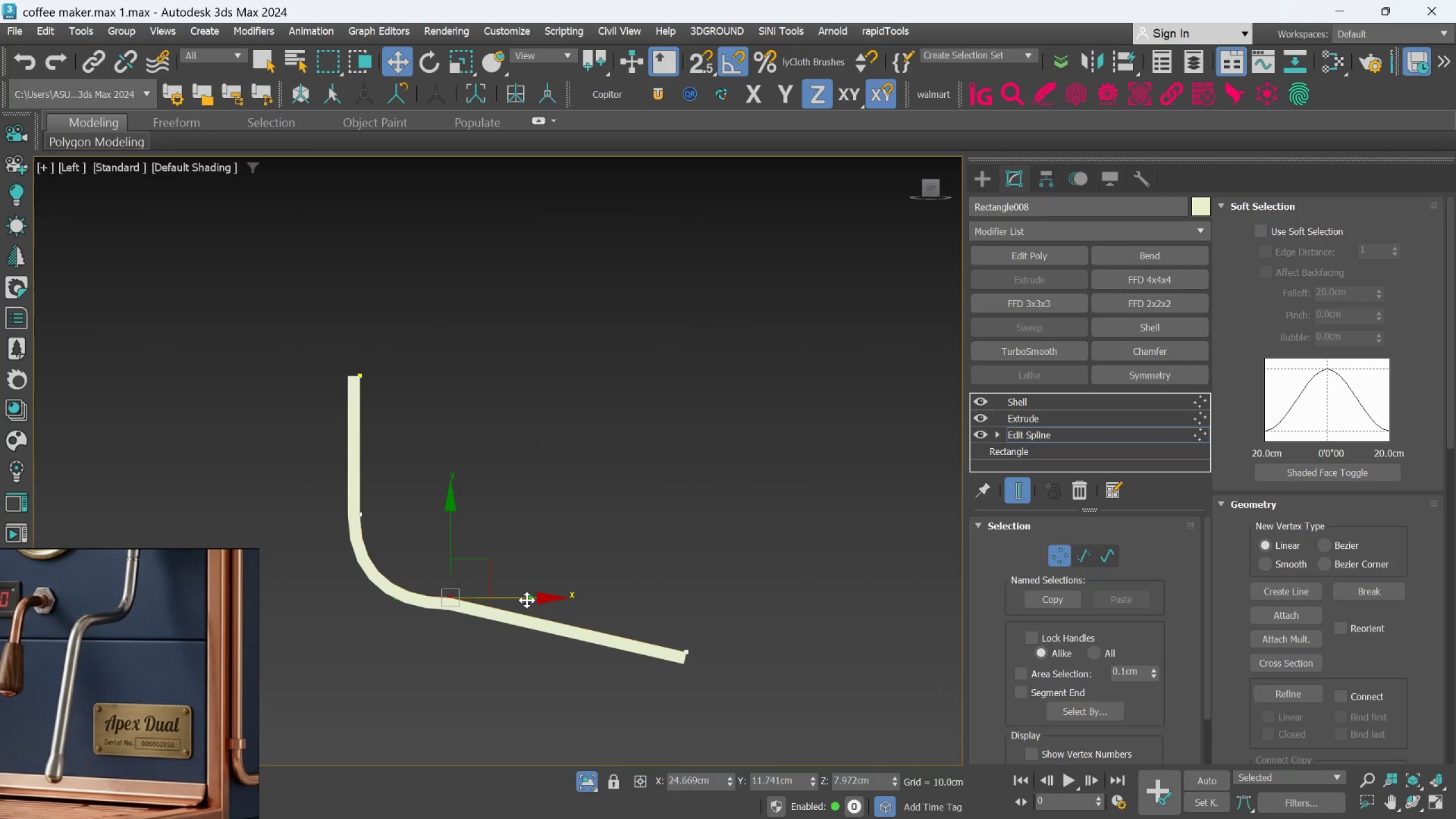 
left_click_drag(start_coordinate=[529, 600], to_coordinate=[529, 590])
 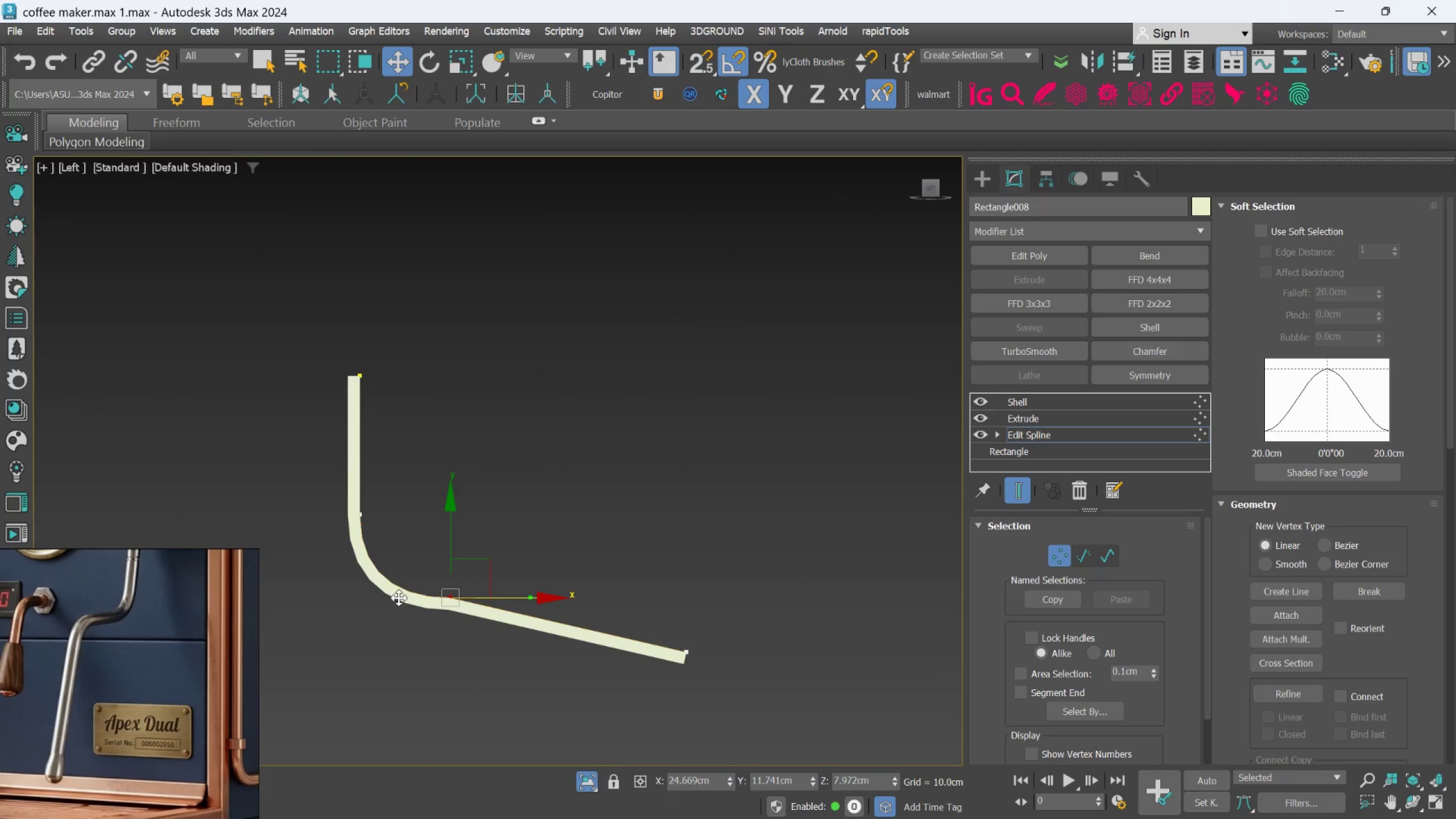 
left_click_drag(start_coordinate=[399, 598], to_coordinate=[434, 624])
 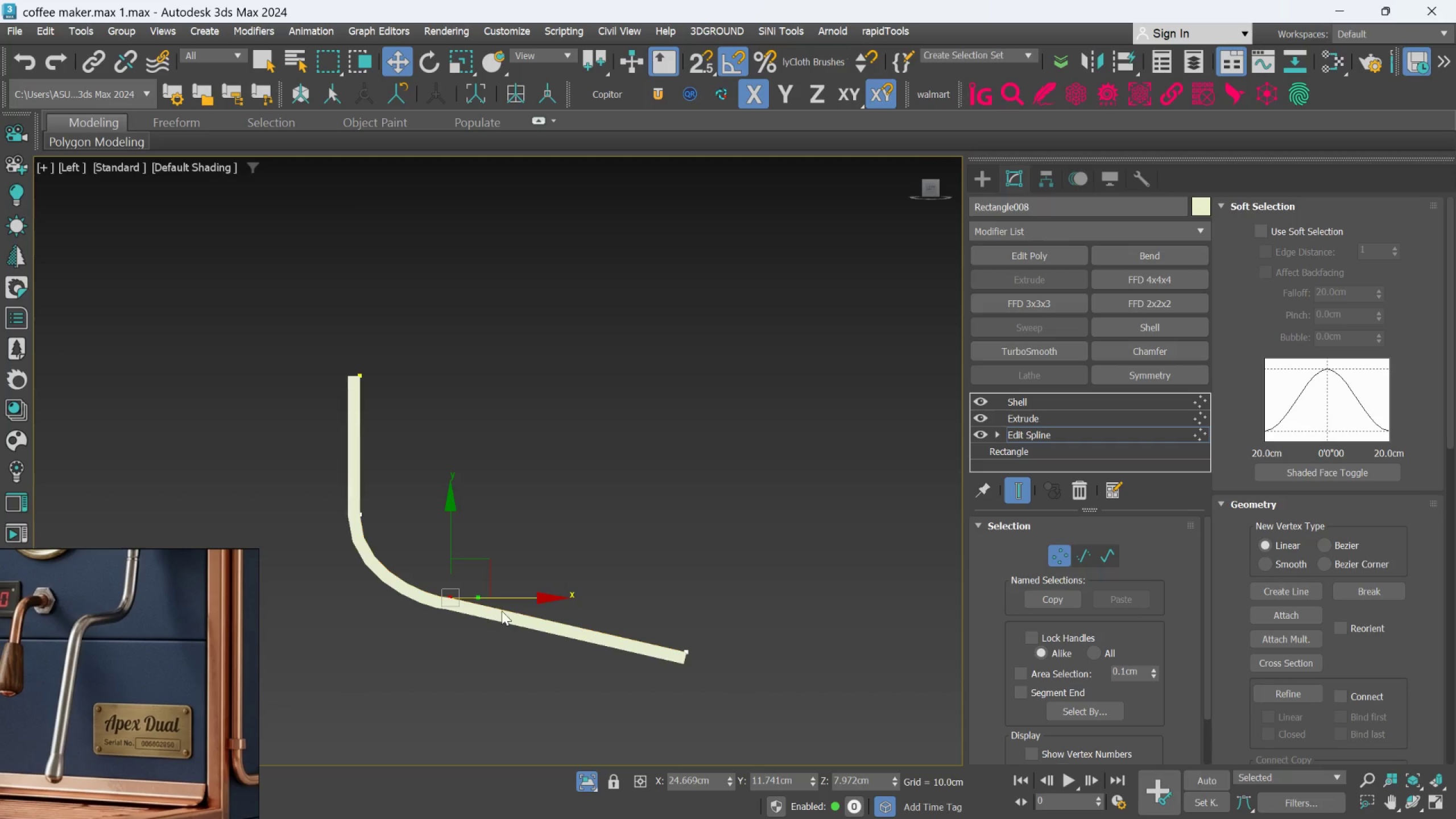 
hold_key(key=AltLeft, duration=1.53)
 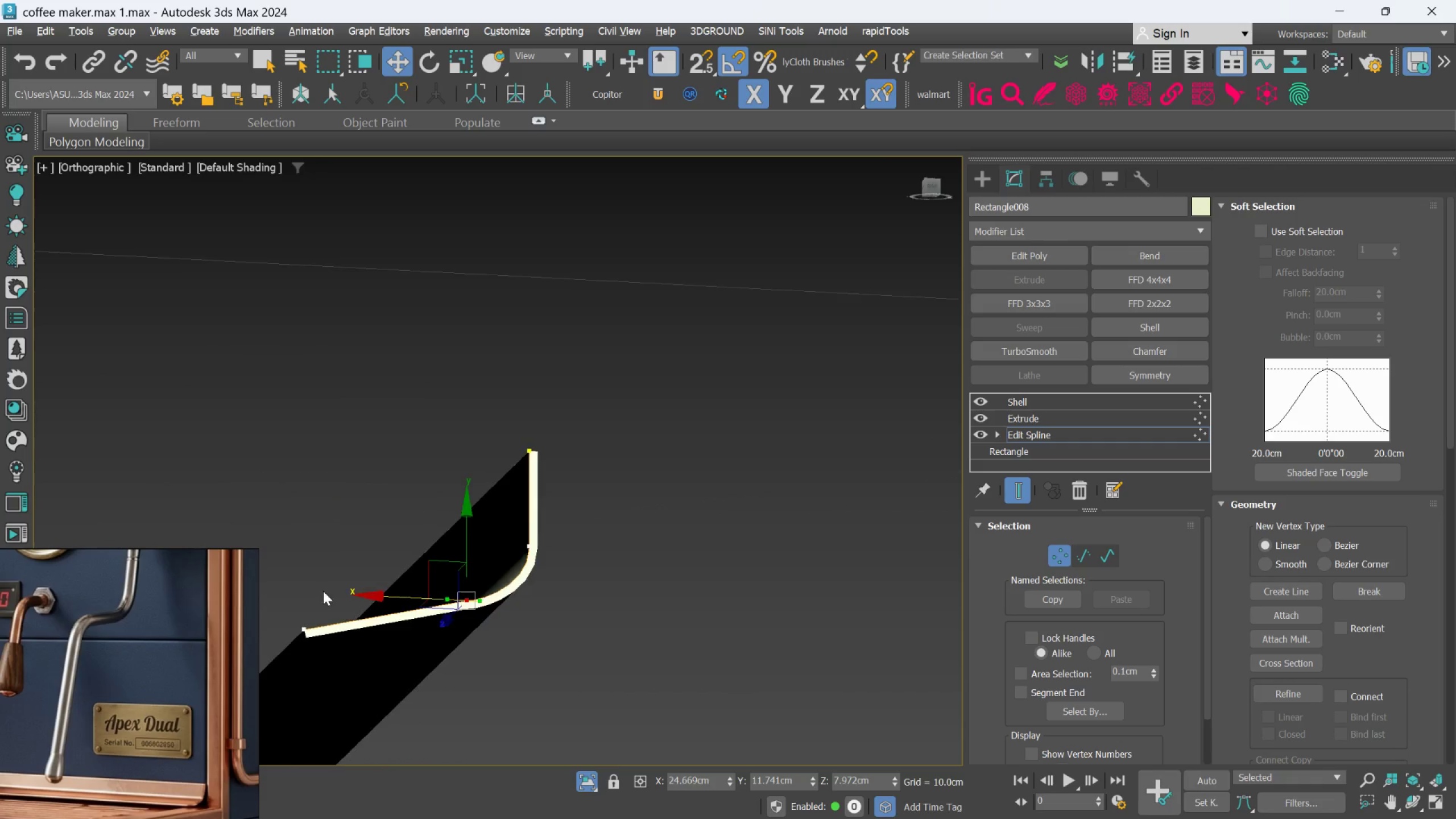 
scroll: coordinate [506, 607], scroll_direction: down, amount: 1.0
 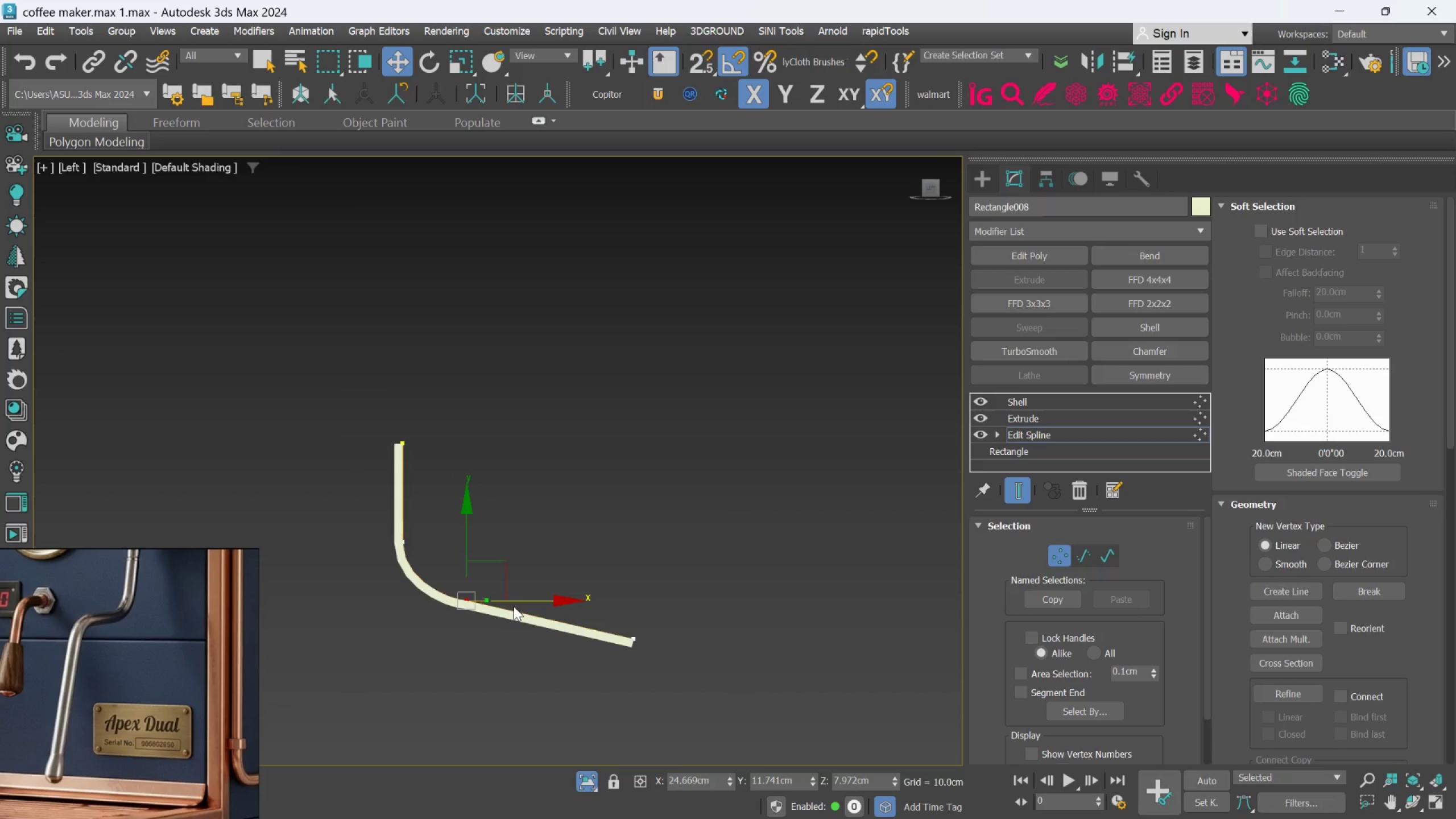 
hold_key(key=AltLeft, duration=1.52)
 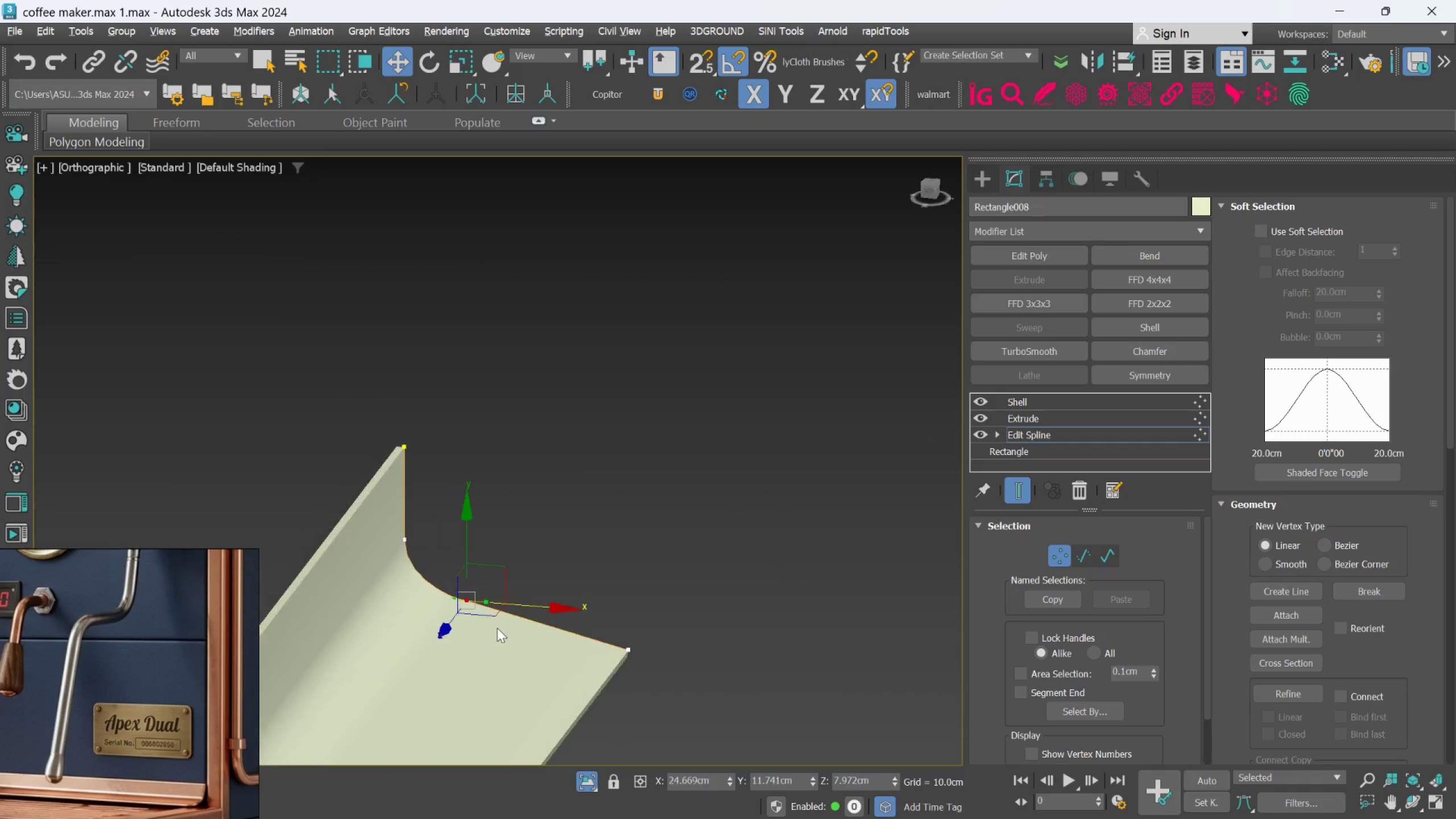 
key(Alt+AltLeft)
 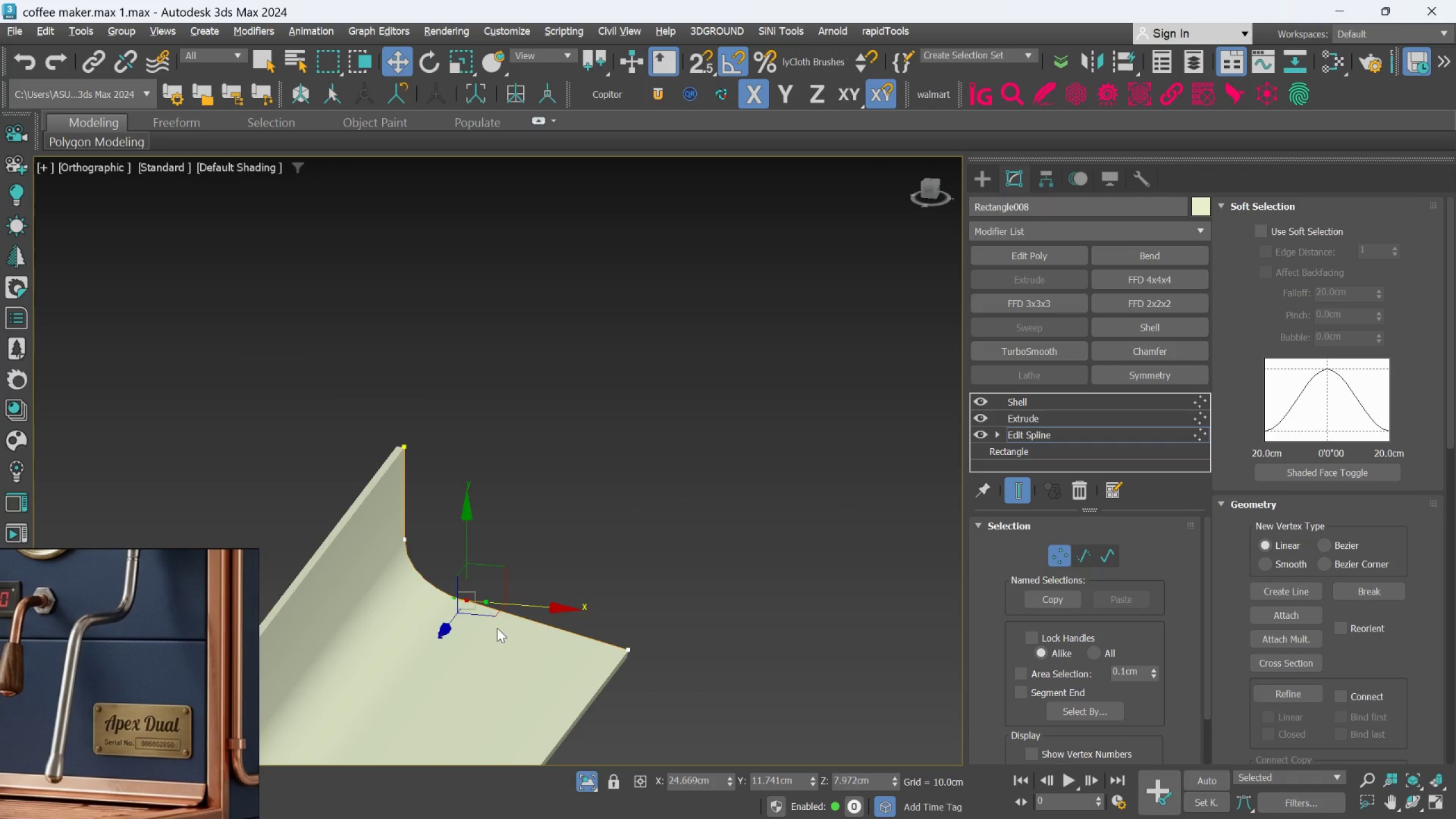 
key(Alt+AltLeft)
 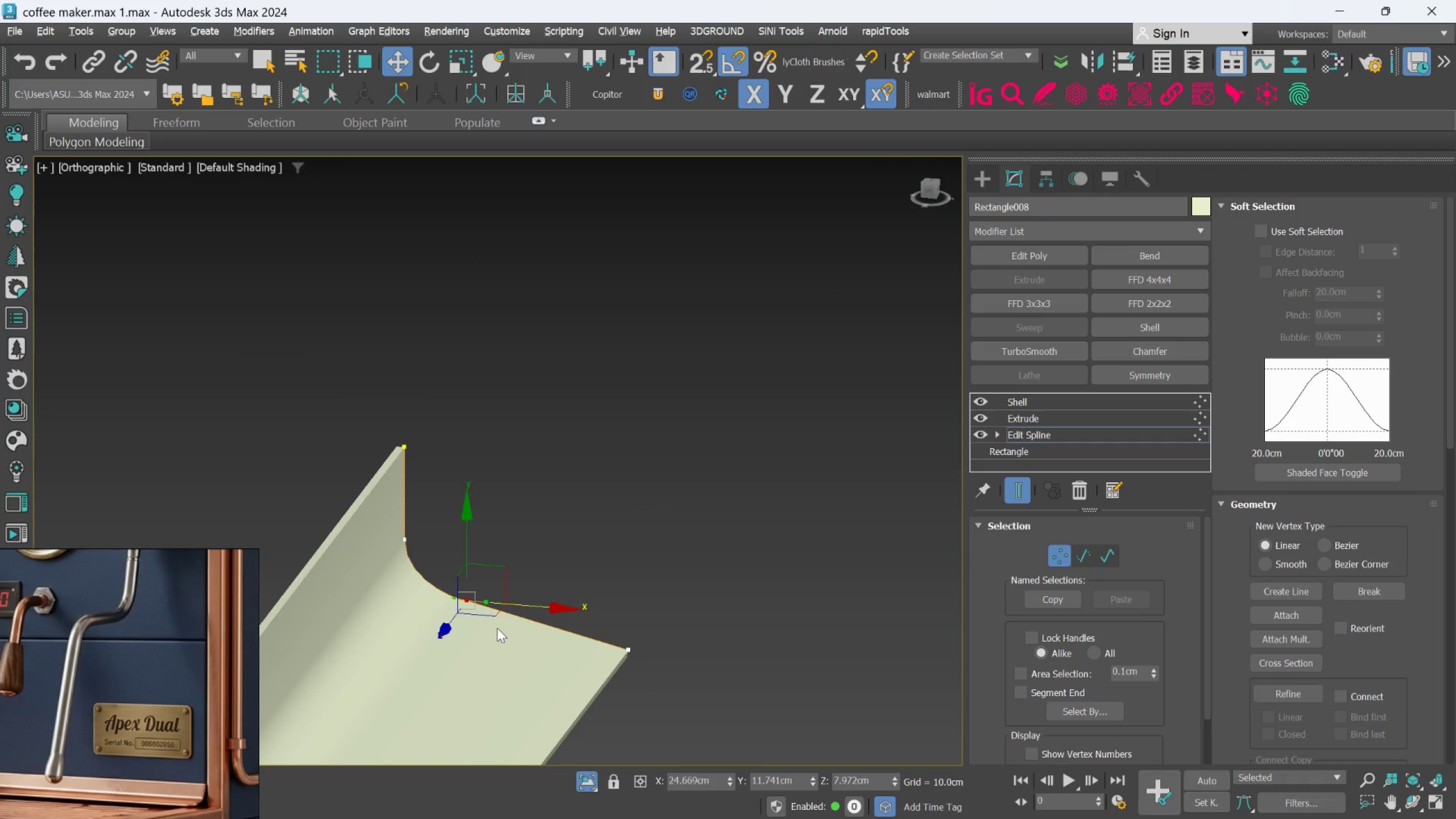 
key(Alt+AltLeft)
 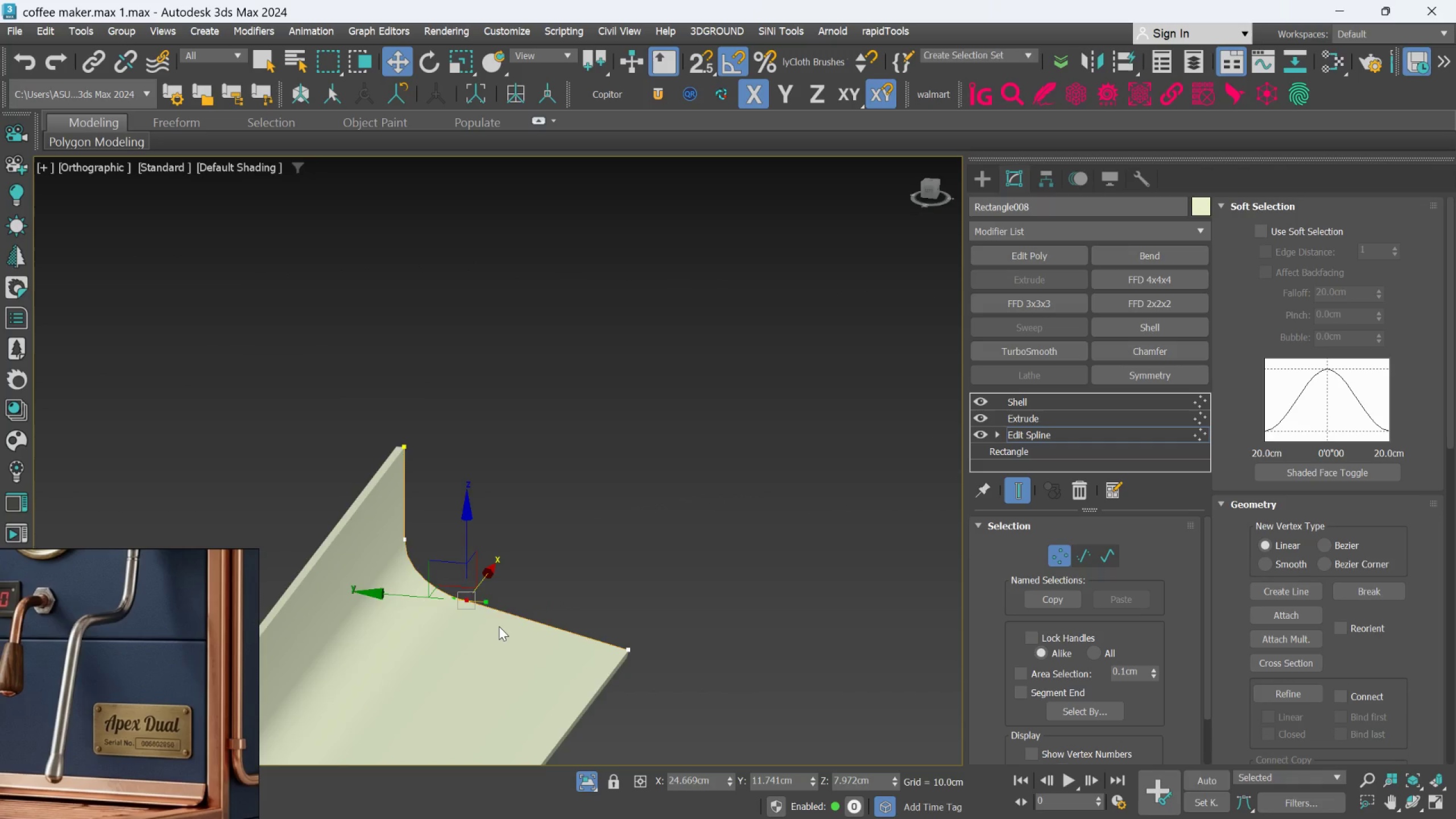 
hold_key(key=AltLeft, duration=0.74)
 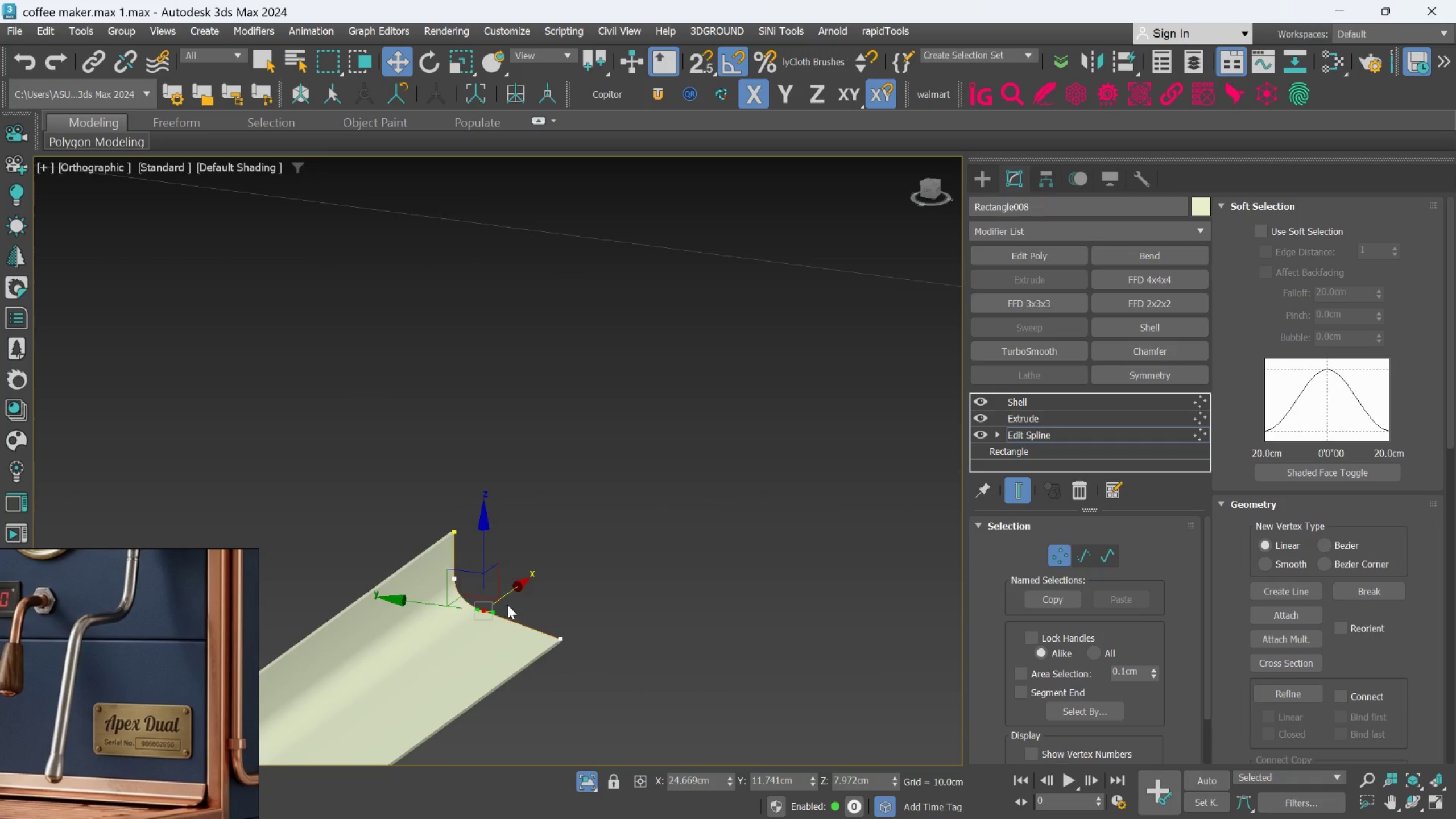 
scroll: coordinate [501, 619], scroll_direction: down, amount: 2.0
 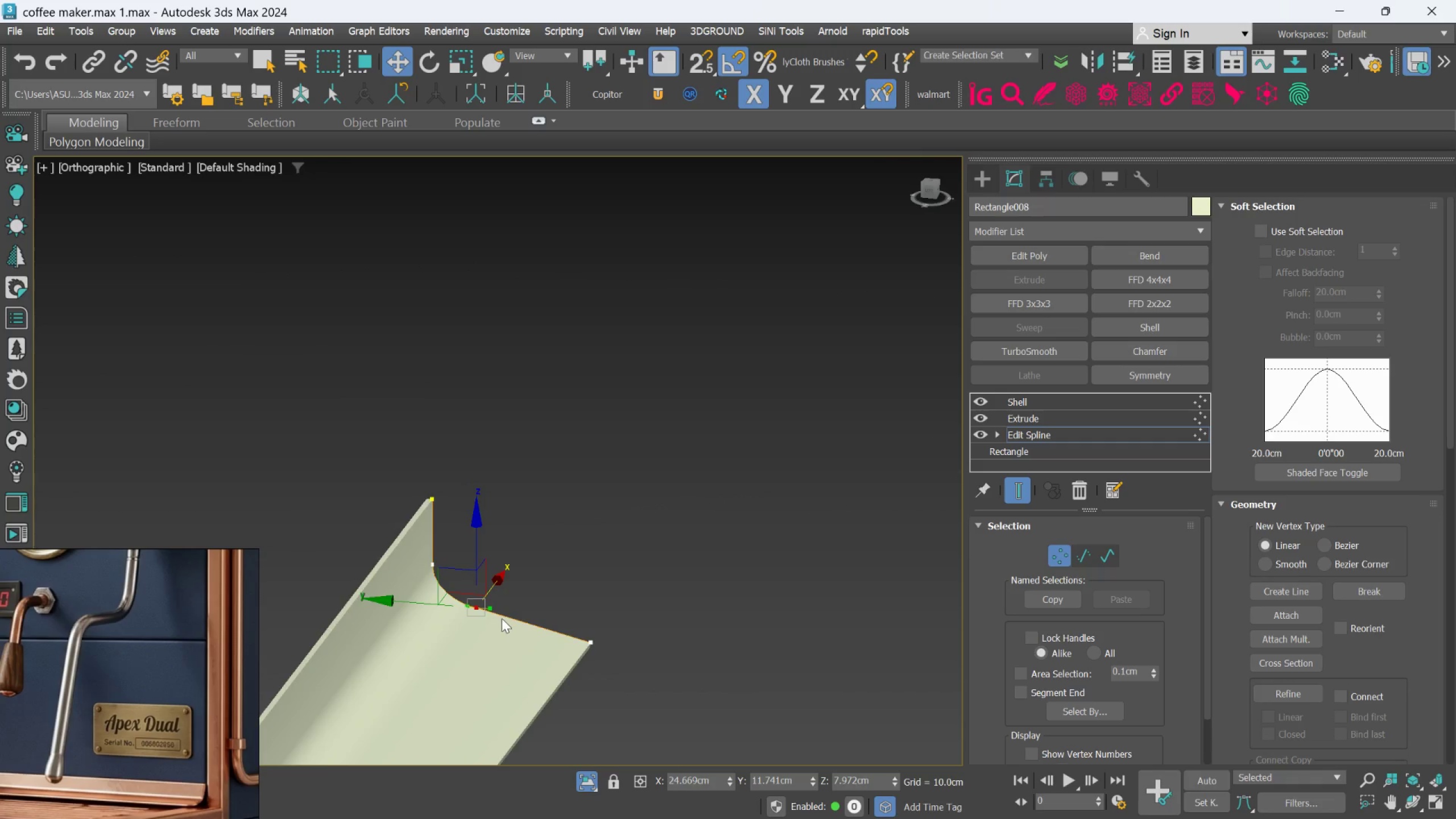 
hold_key(key=AltLeft, duration=0.67)
 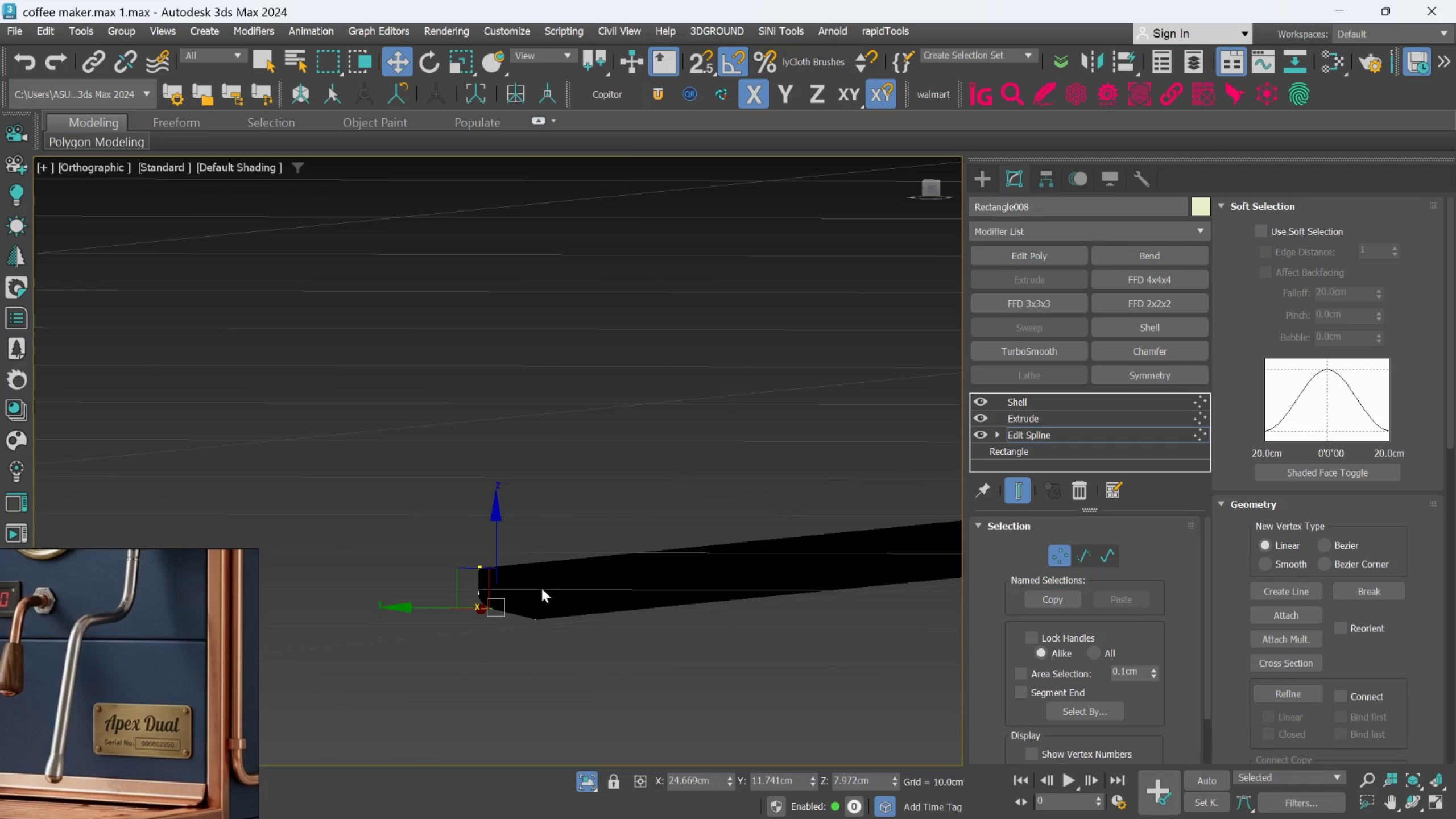 
scroll: coordinate [508, 604], scroll_direction: down, amount: 2.0
 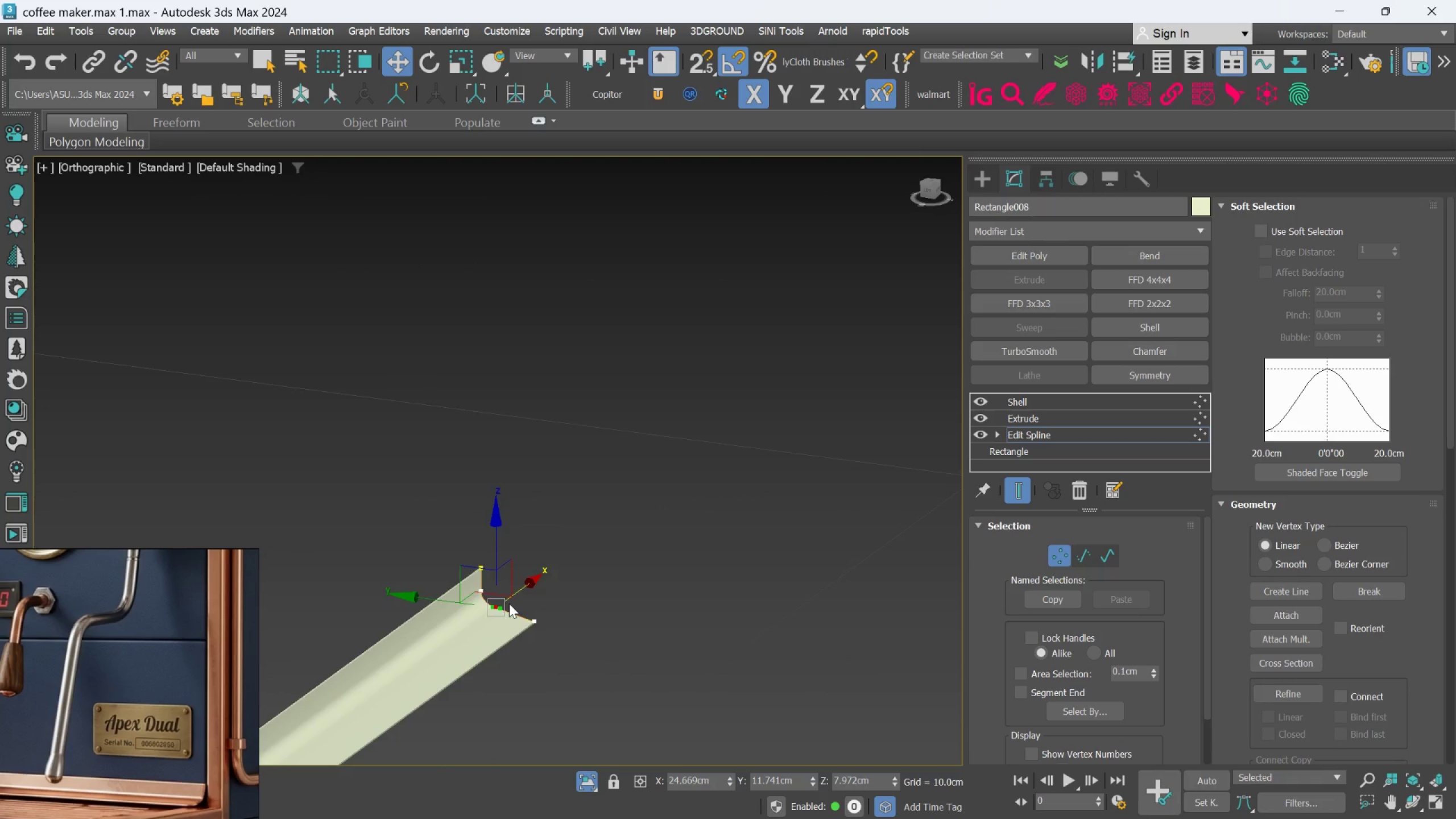 
hold_key(key=AltLeft, duration=0.47)
 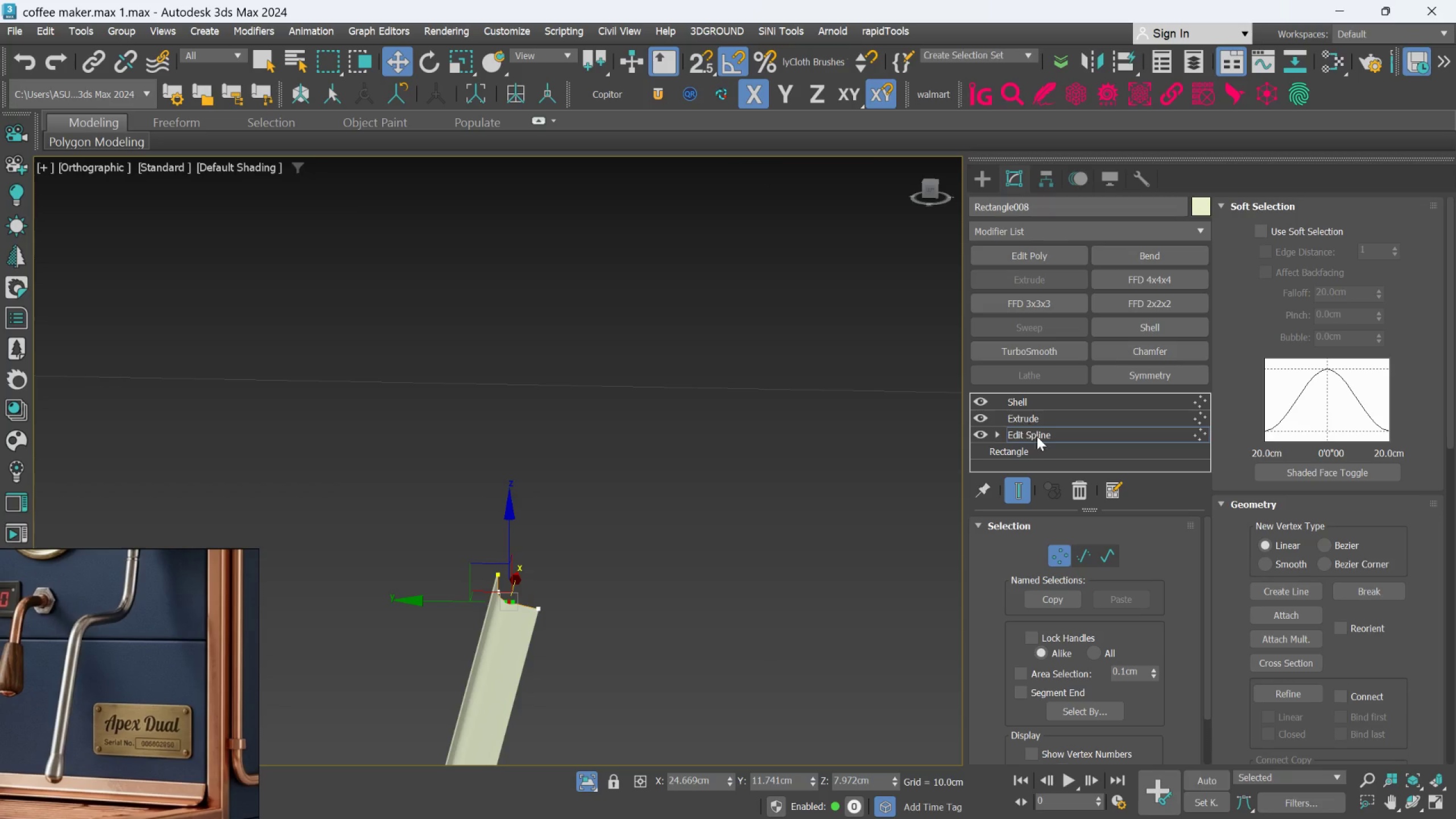 
scroll: coordinate [541, 588], scroll_direction: down, amount: 1.0
 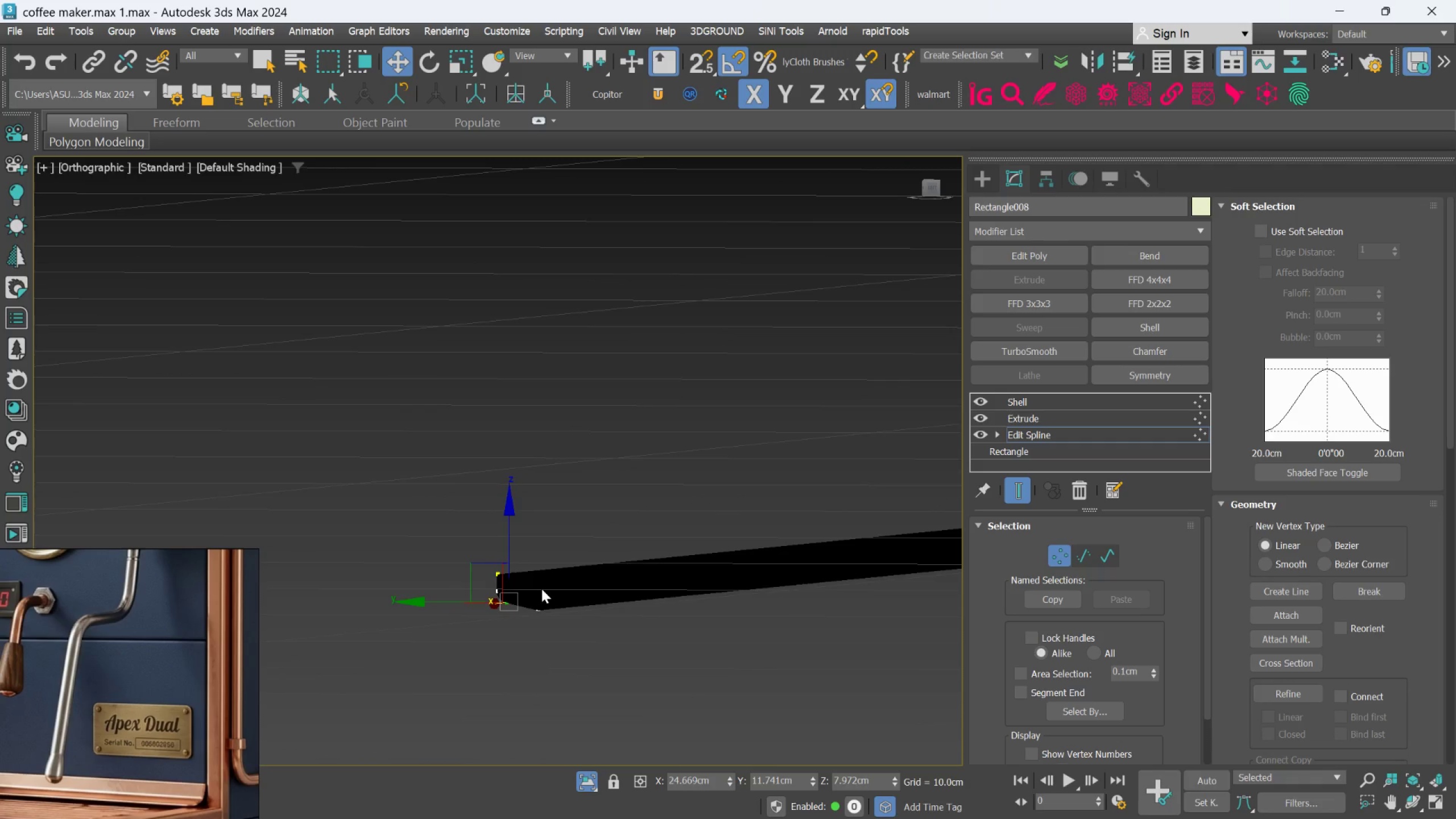 
left_click([1052, 550])
 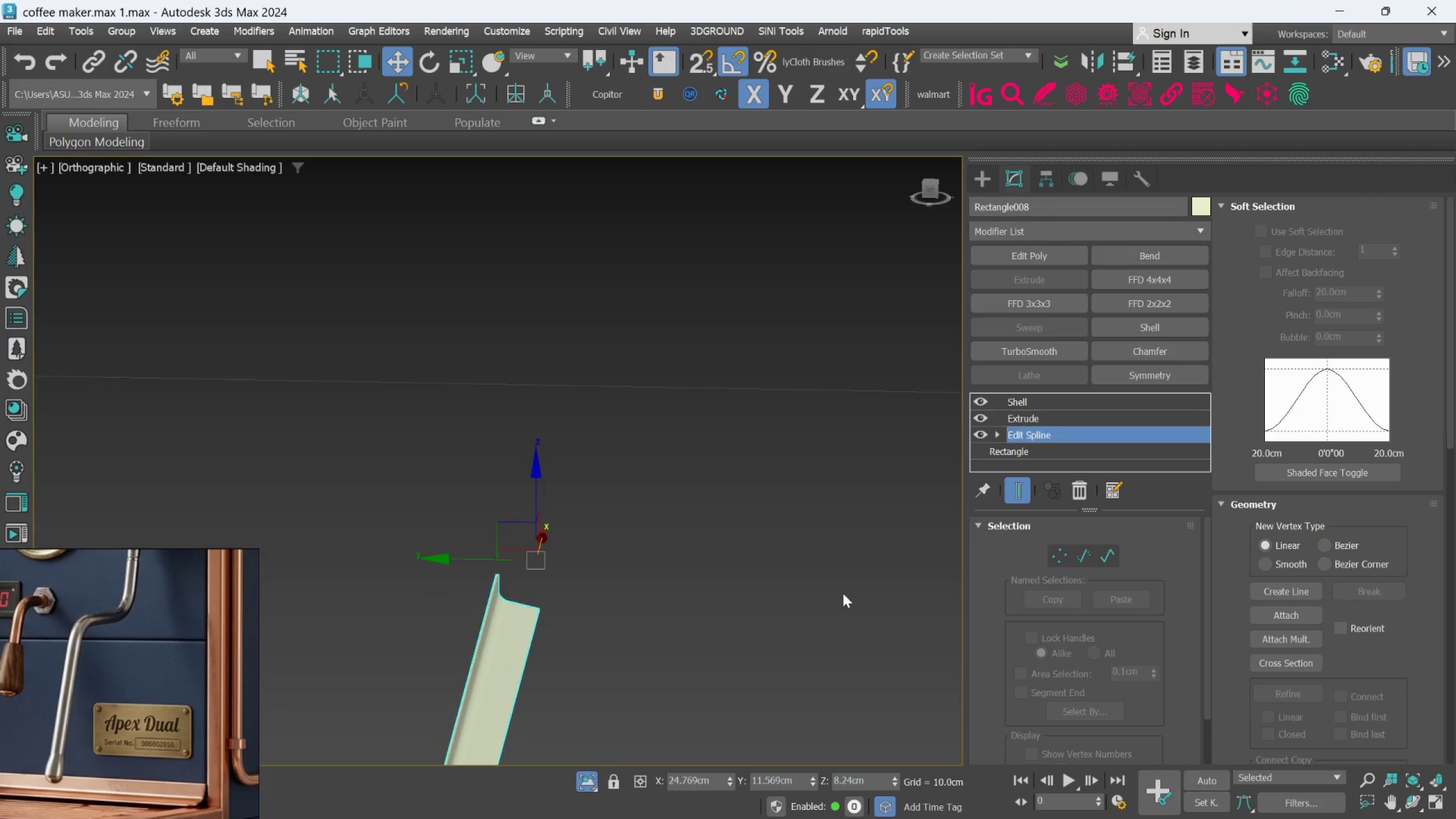 
hold_key(key=AltLeft, duration=0.31)
 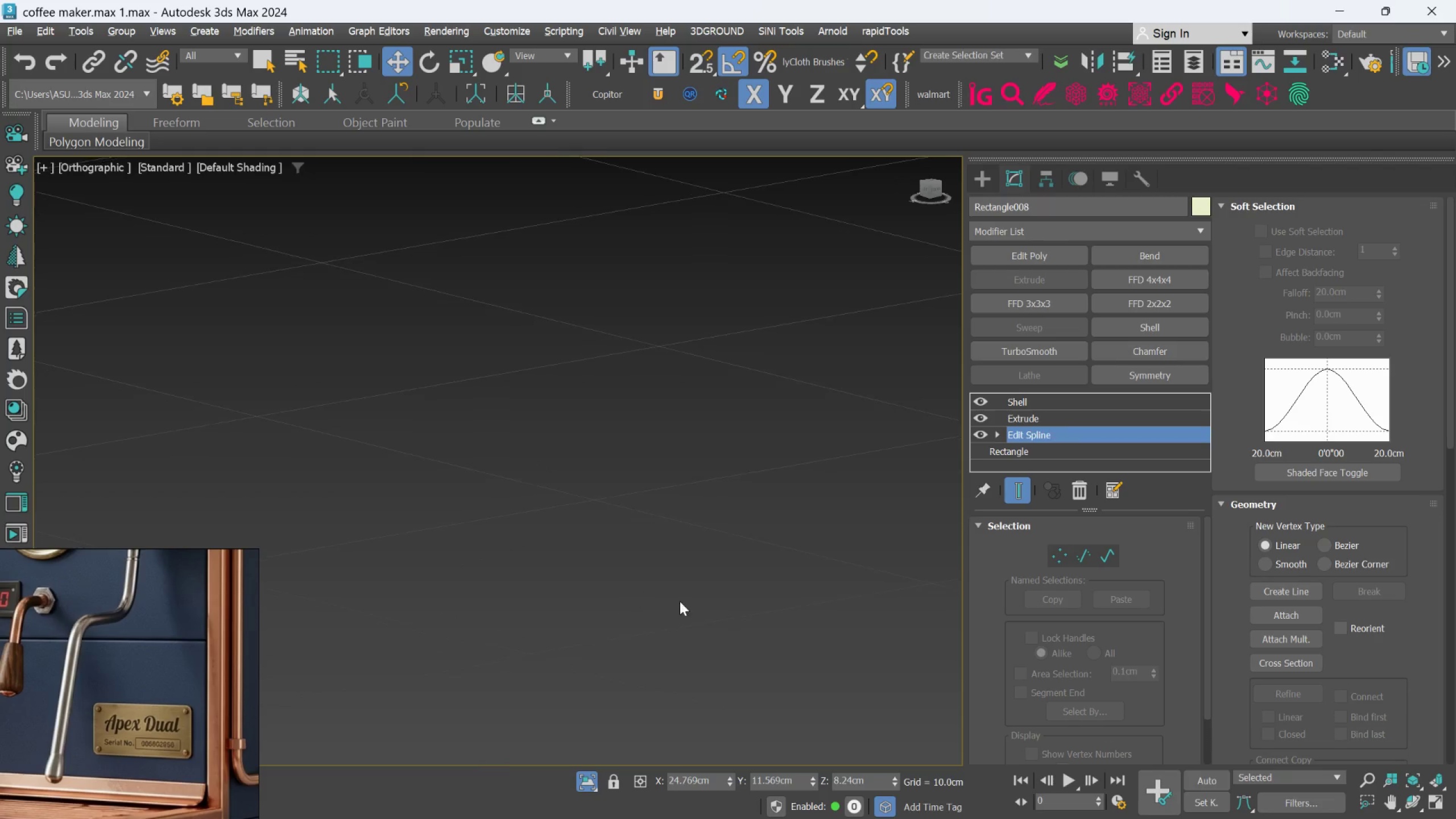 
scroll: coordinate [703, 639], scroll_direction: down, amount: 5.0
 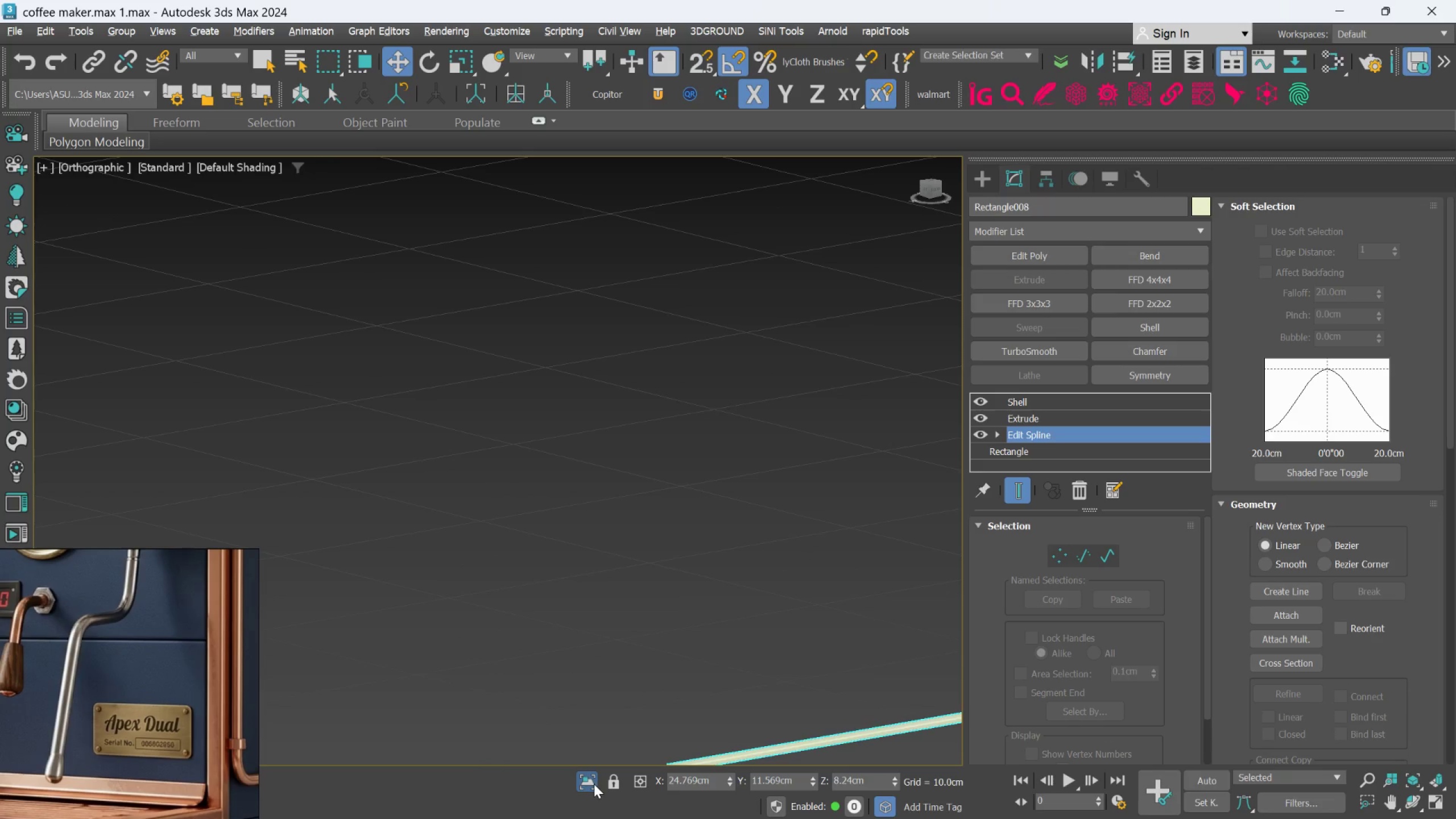 
left_click([593, 784])
 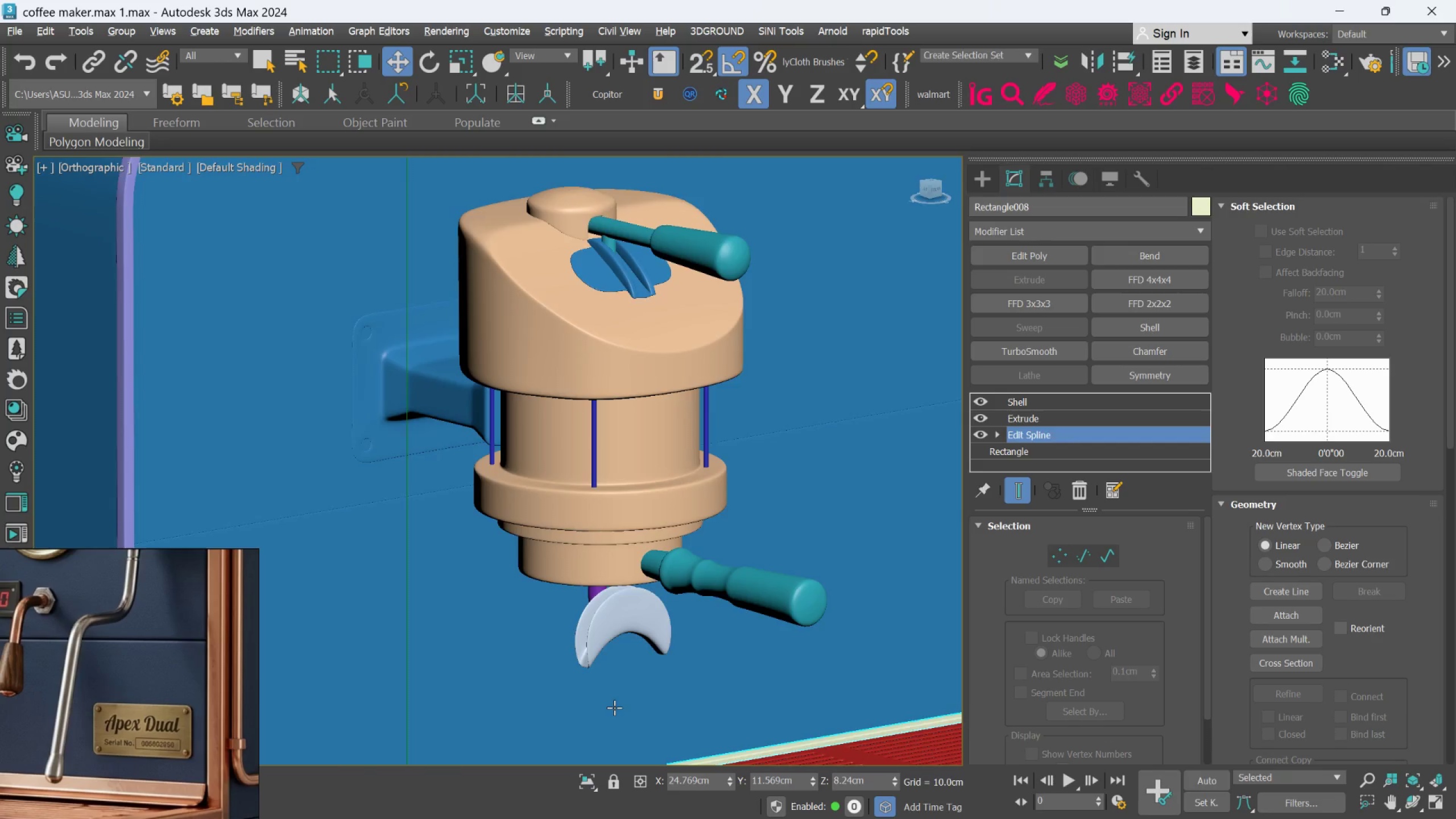 
scroll: coordinate [621, 659], scroll_direction: down, amount: 3.0
 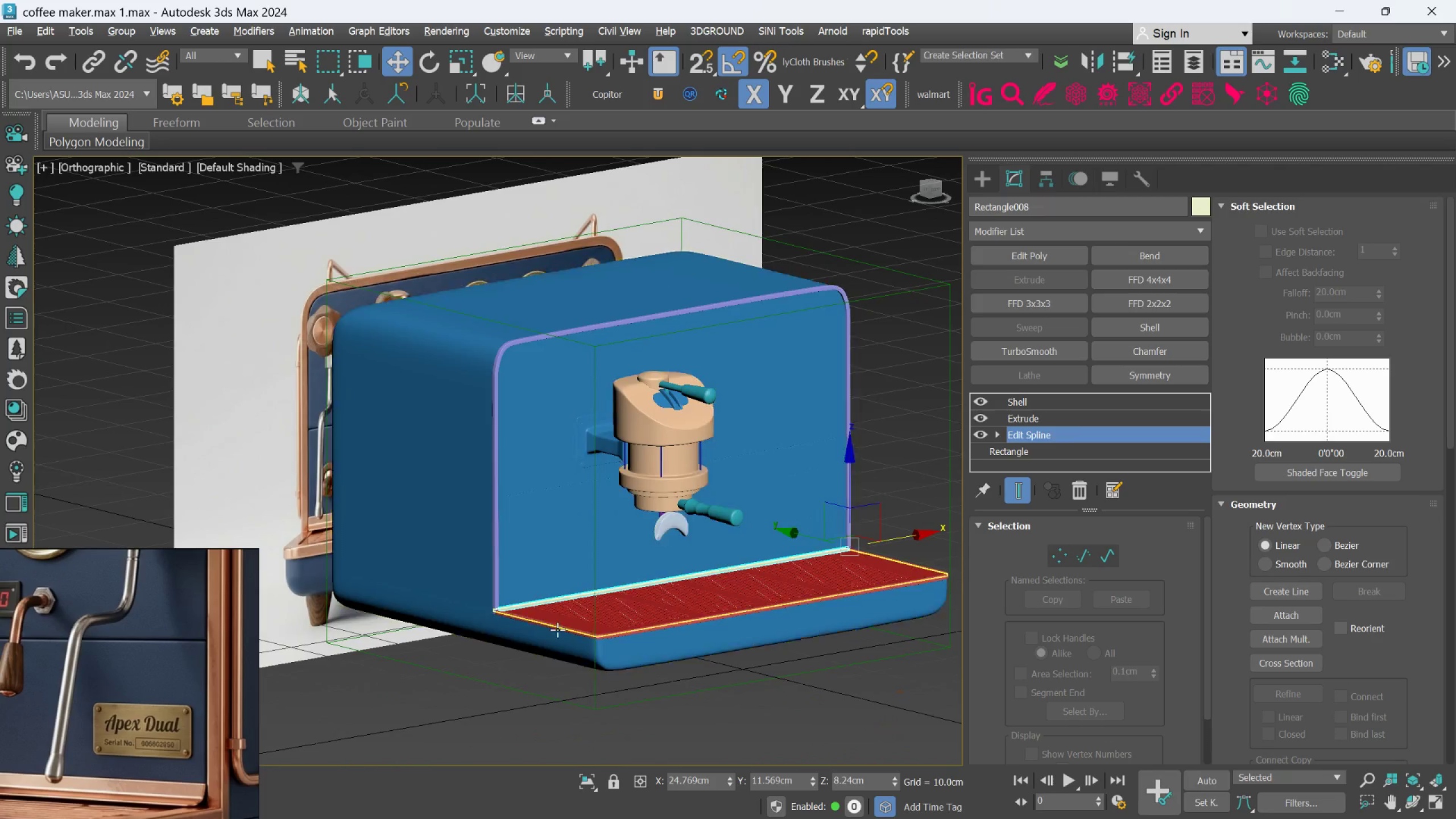 
scroll: coordinate [568, 470], scroll_direction: up, amount: 14.0
 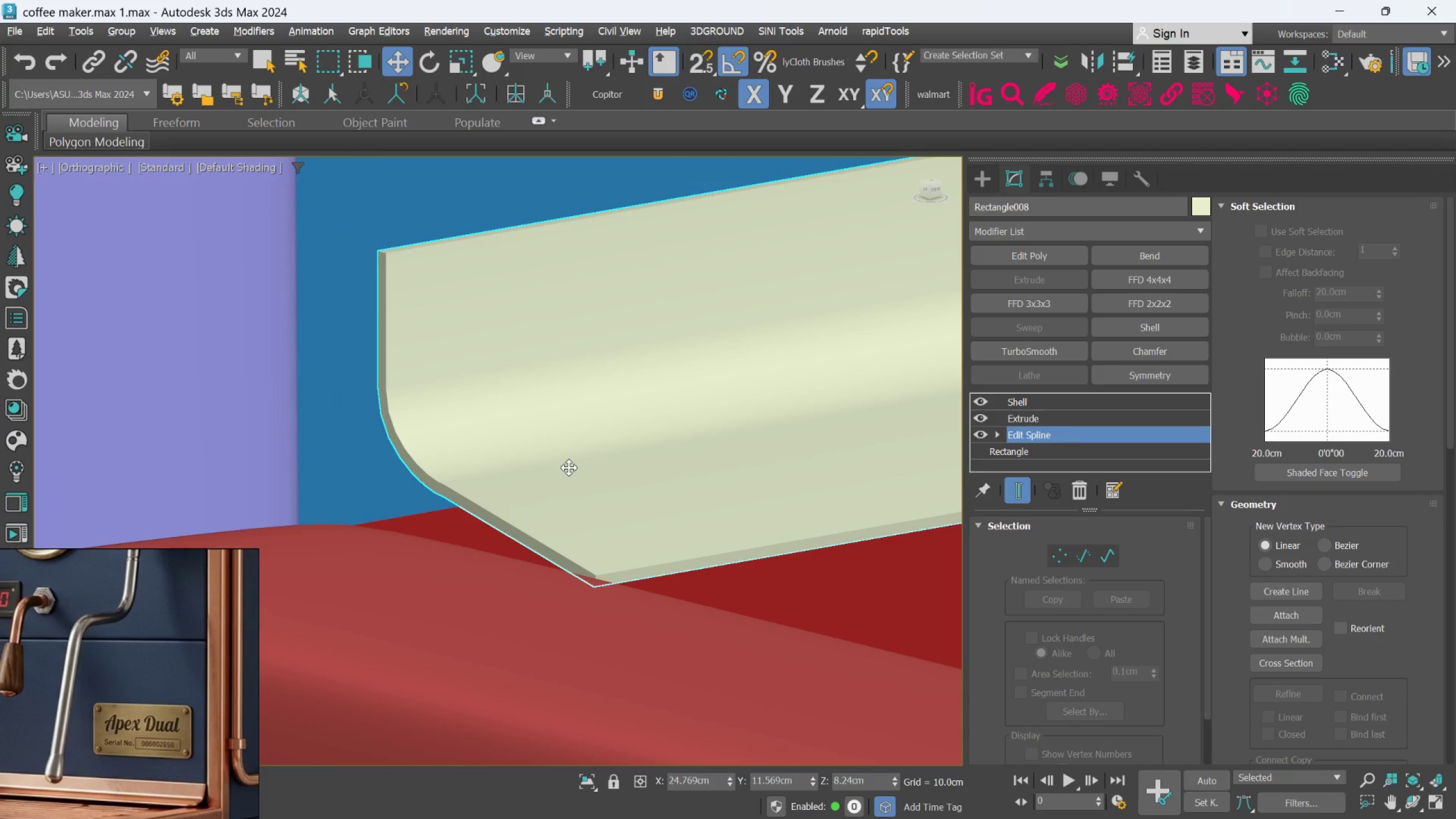 
scroll: coordinate [569, 468], scroll_direction: down, amount: 2.0
 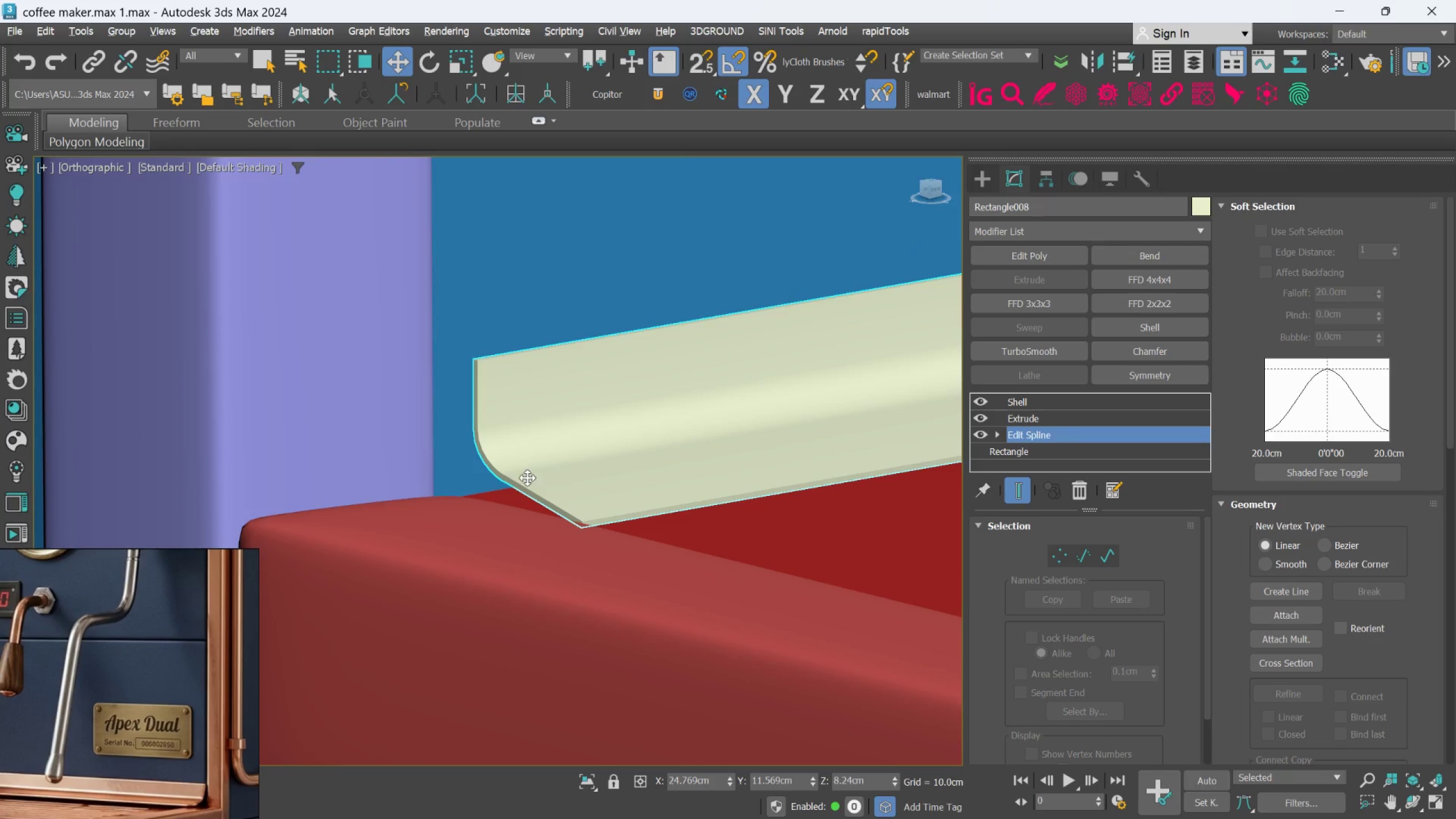 
scroll: coordinate [527, 471], scroll_direction: up, amount: 1.0
 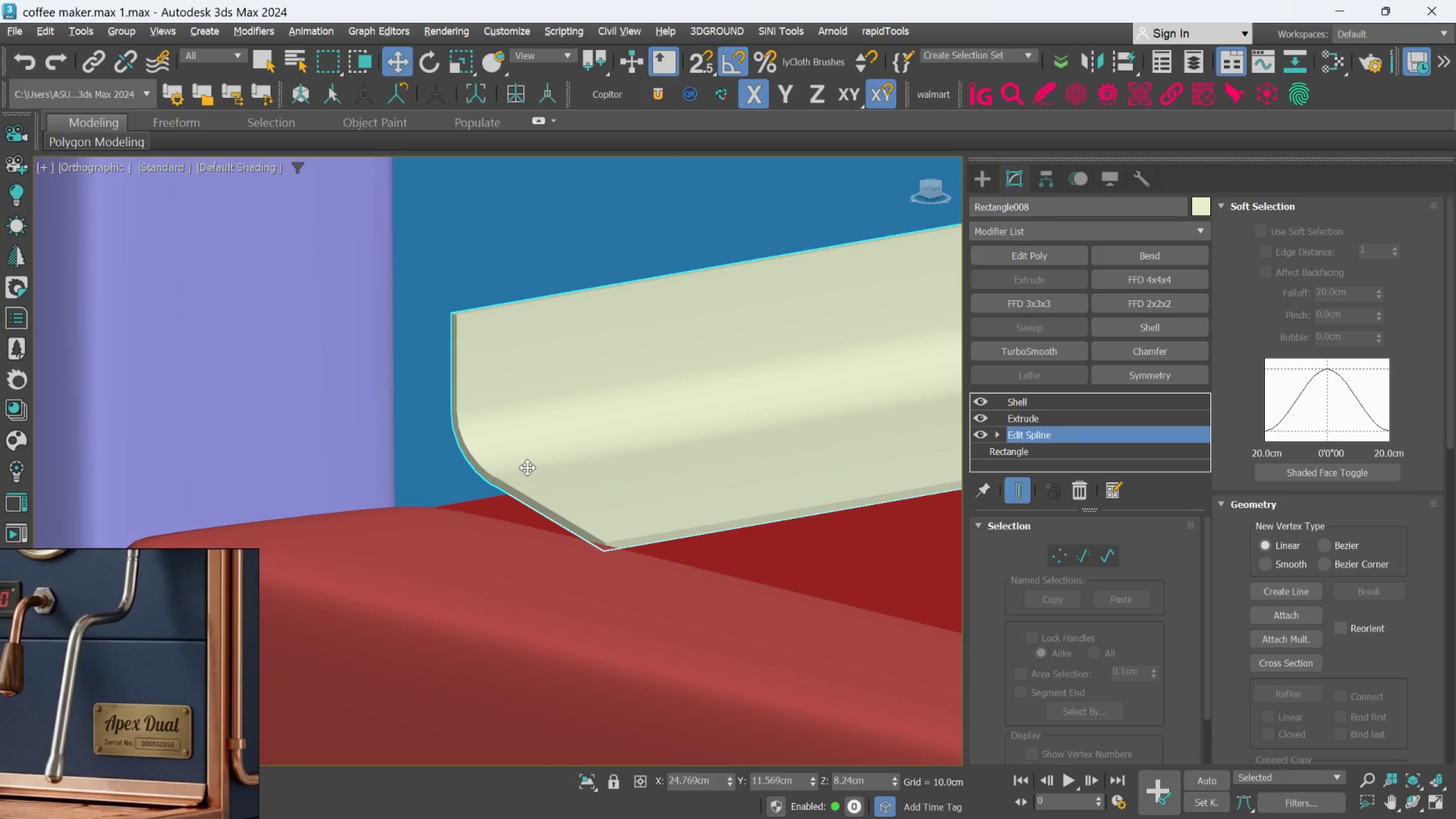 
key(F4)
 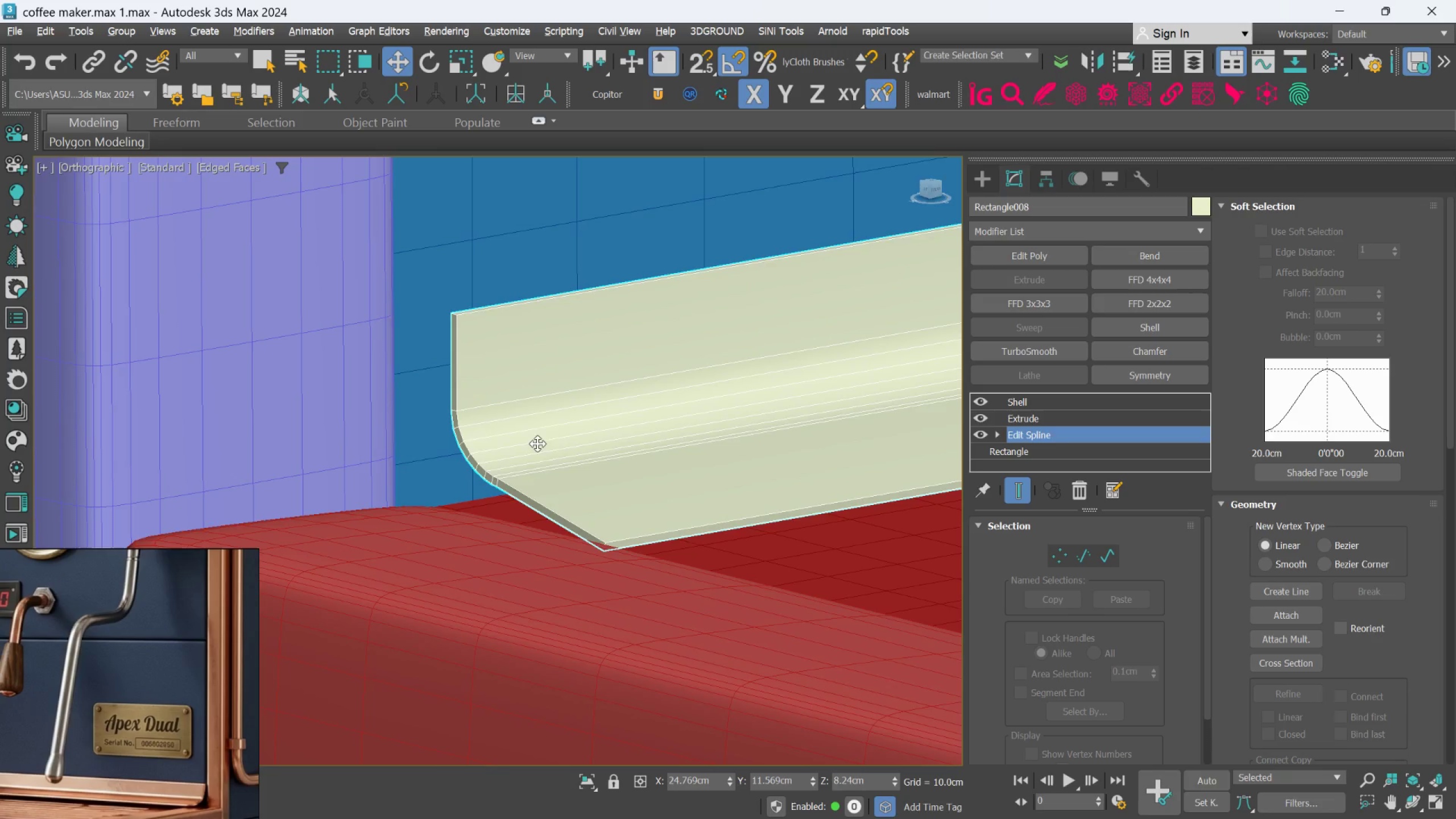 
scroll: coordinate [486, 446], scroll_direction: up, amount: 4.0
 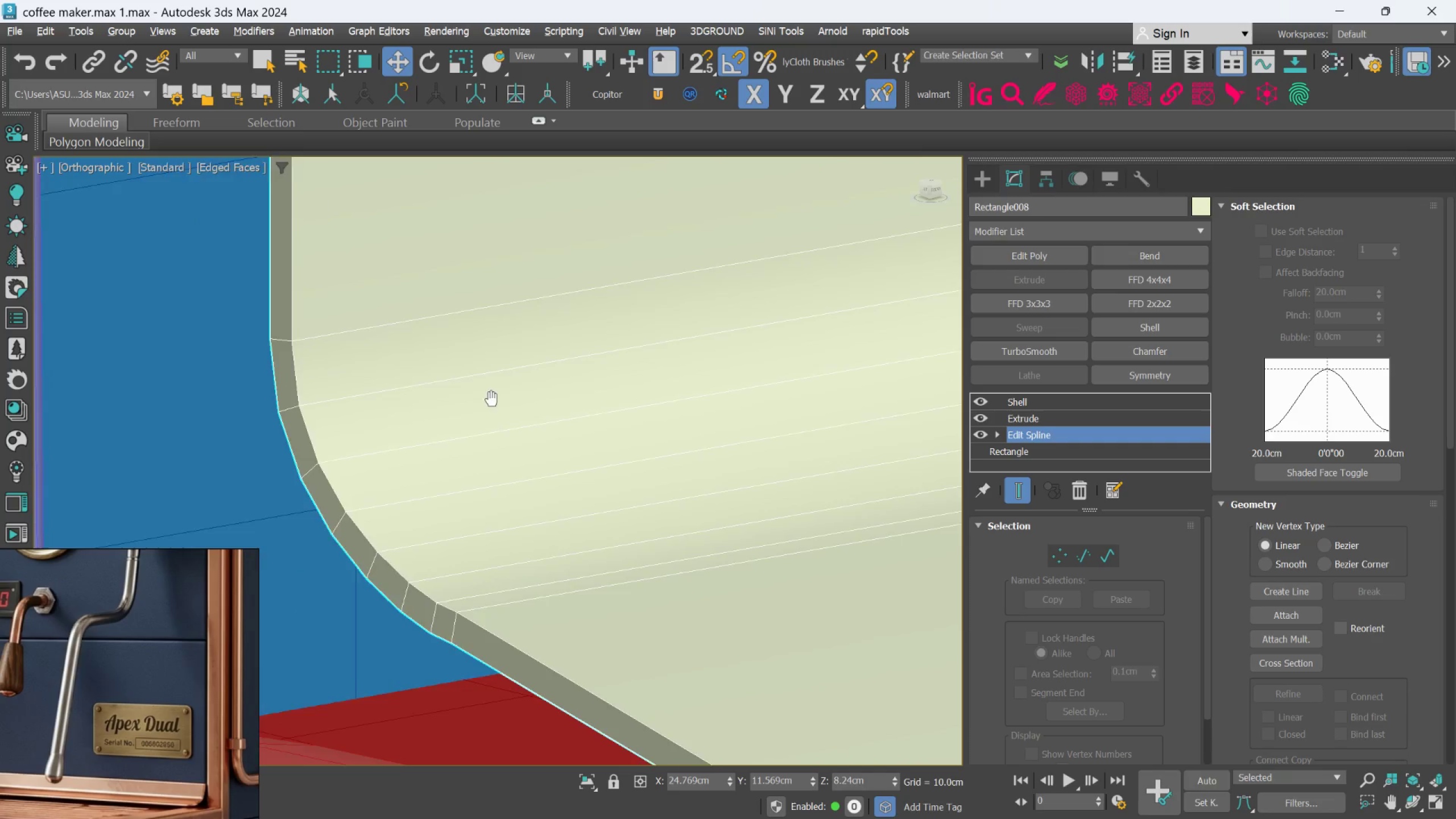 
scroll: coordinate [404, 432], scroll_direction: down, amount: 6.0
 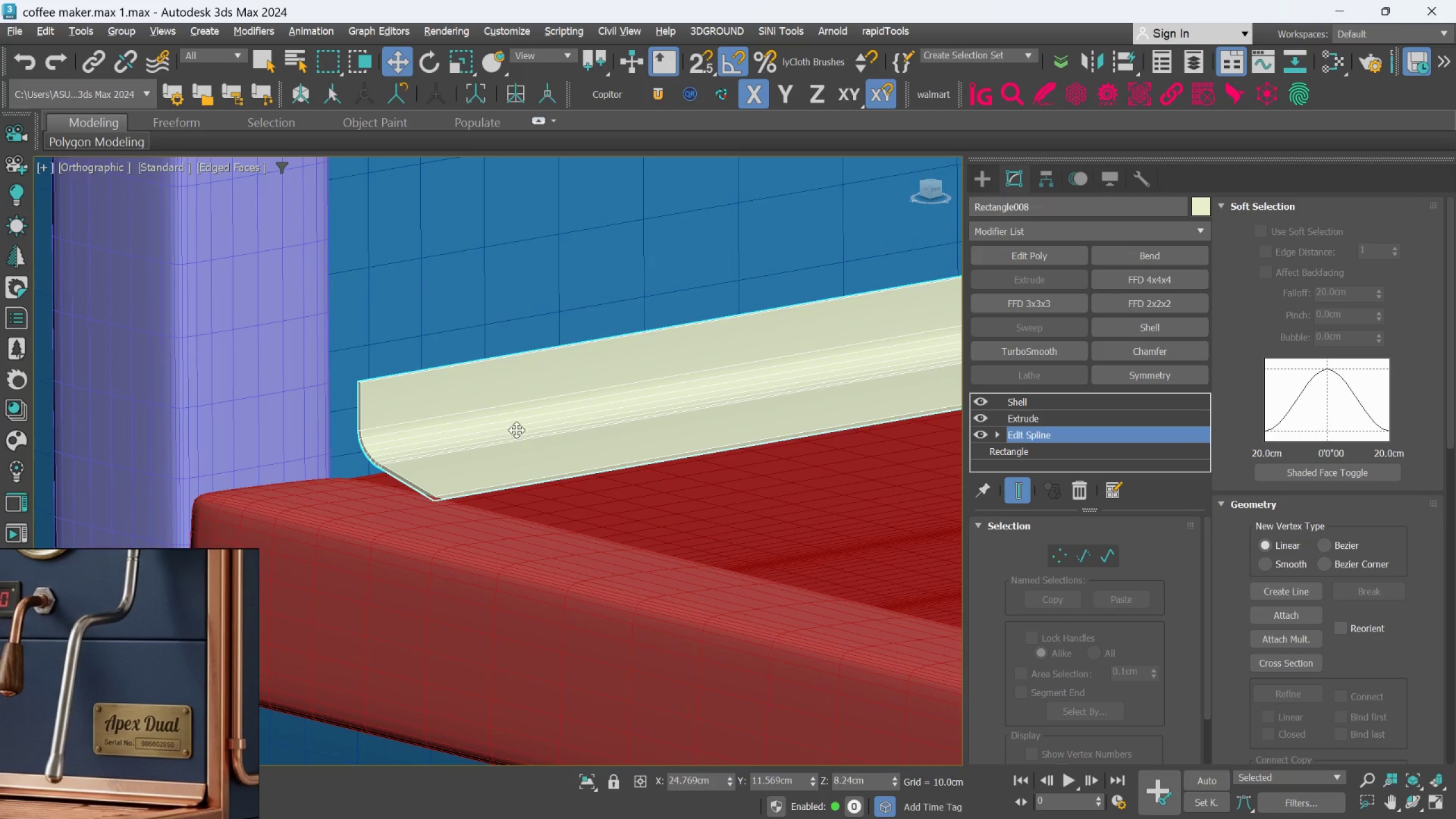 
scroll: coordinate [350, 339], scroll_direction: up, amount: 5.0
 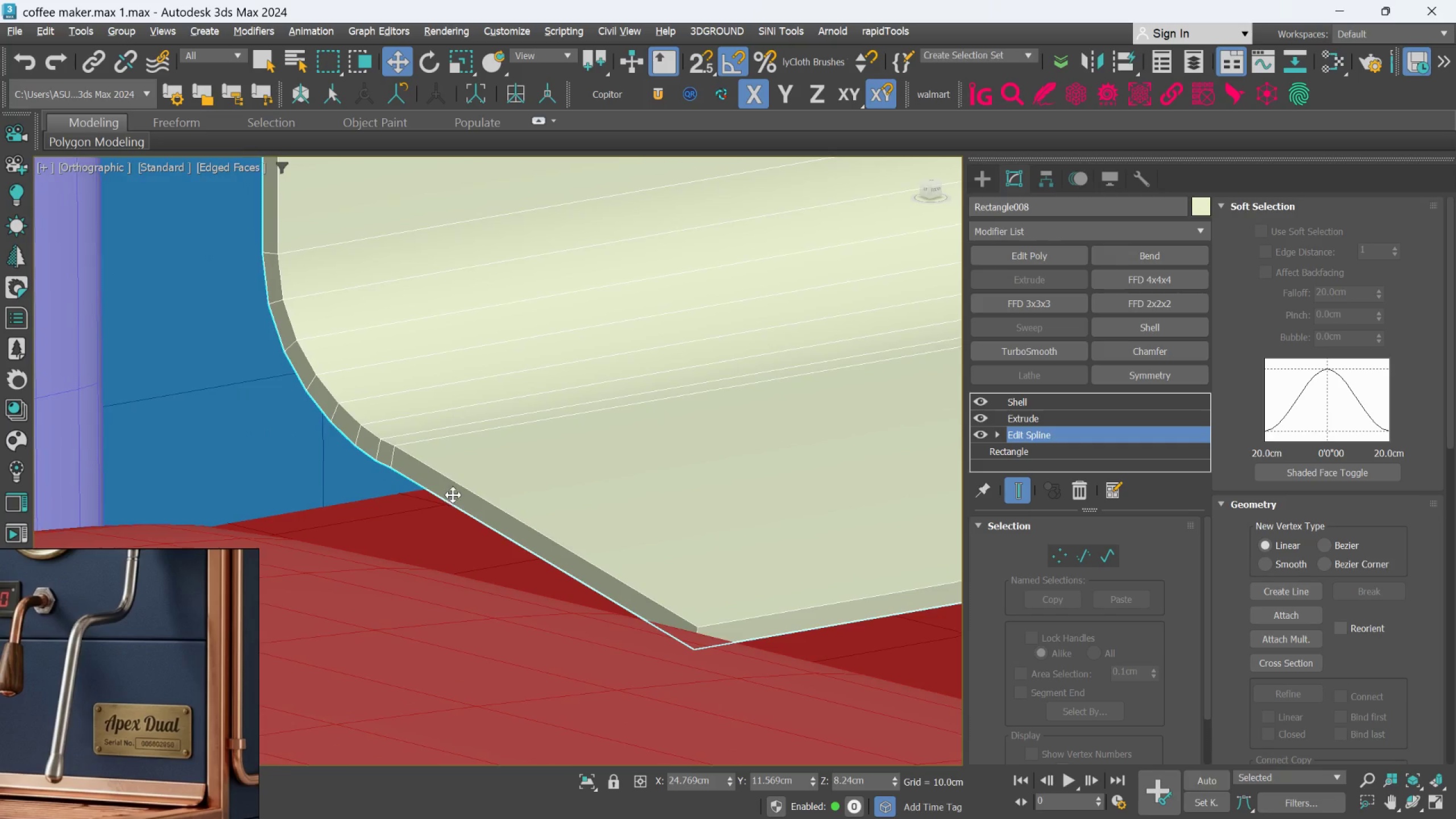 
scroll: coordinate [449, 482], scroll_direction: down, amount: 1.0
 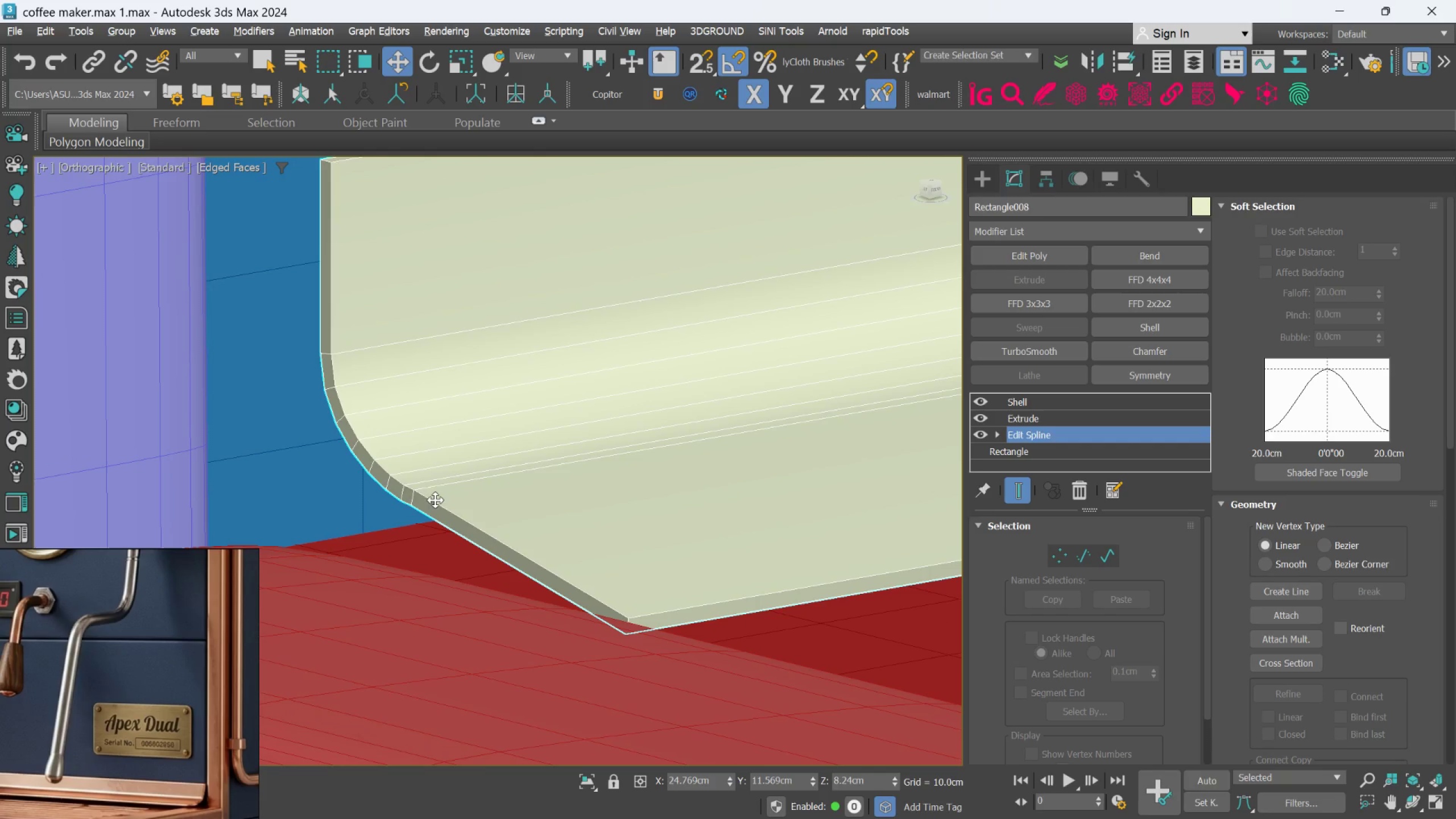 
scroll: coordinate [431, 496], scroll_direction: up, amount: 1.0
 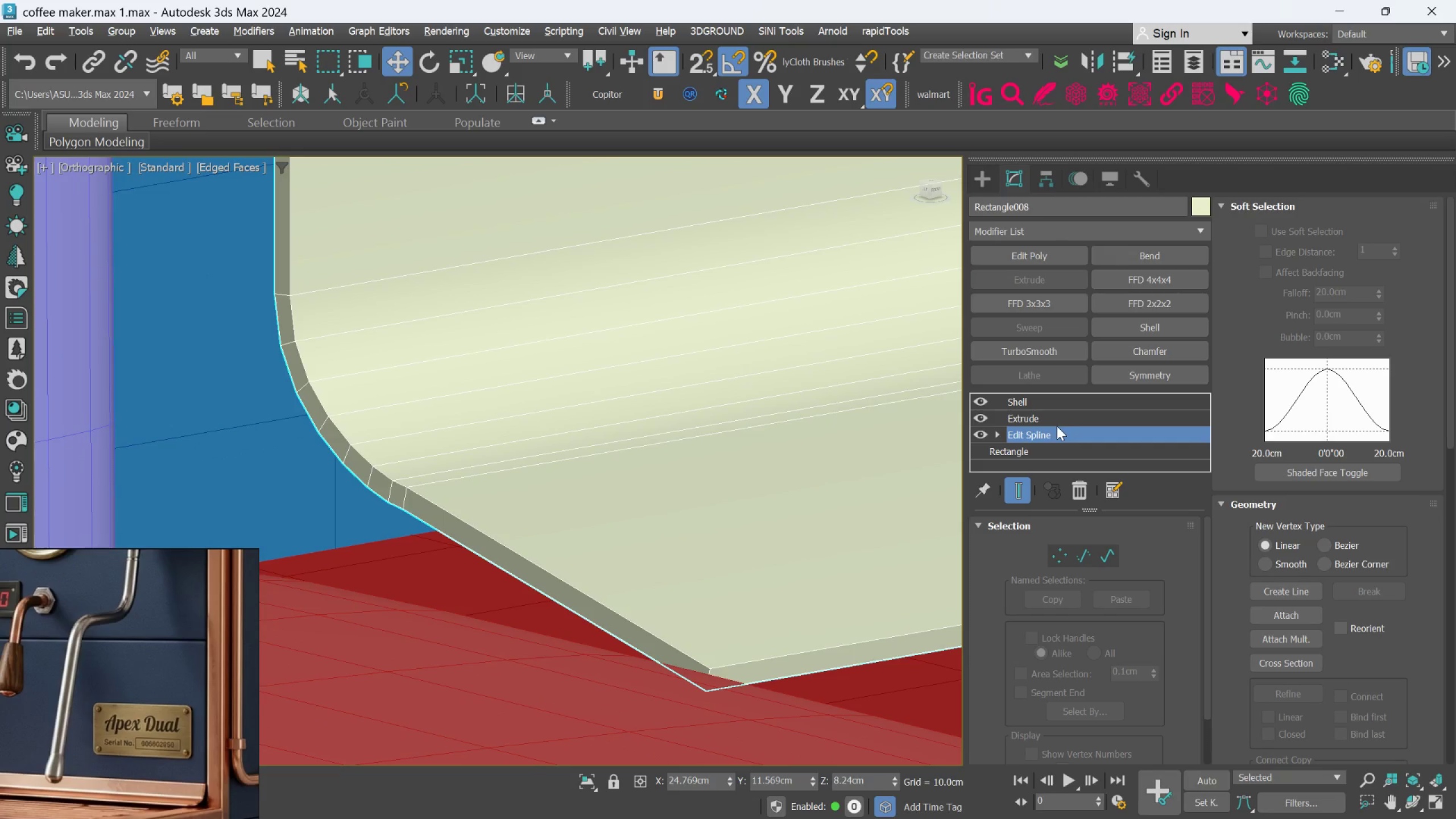 
left_click([1051, 415])
 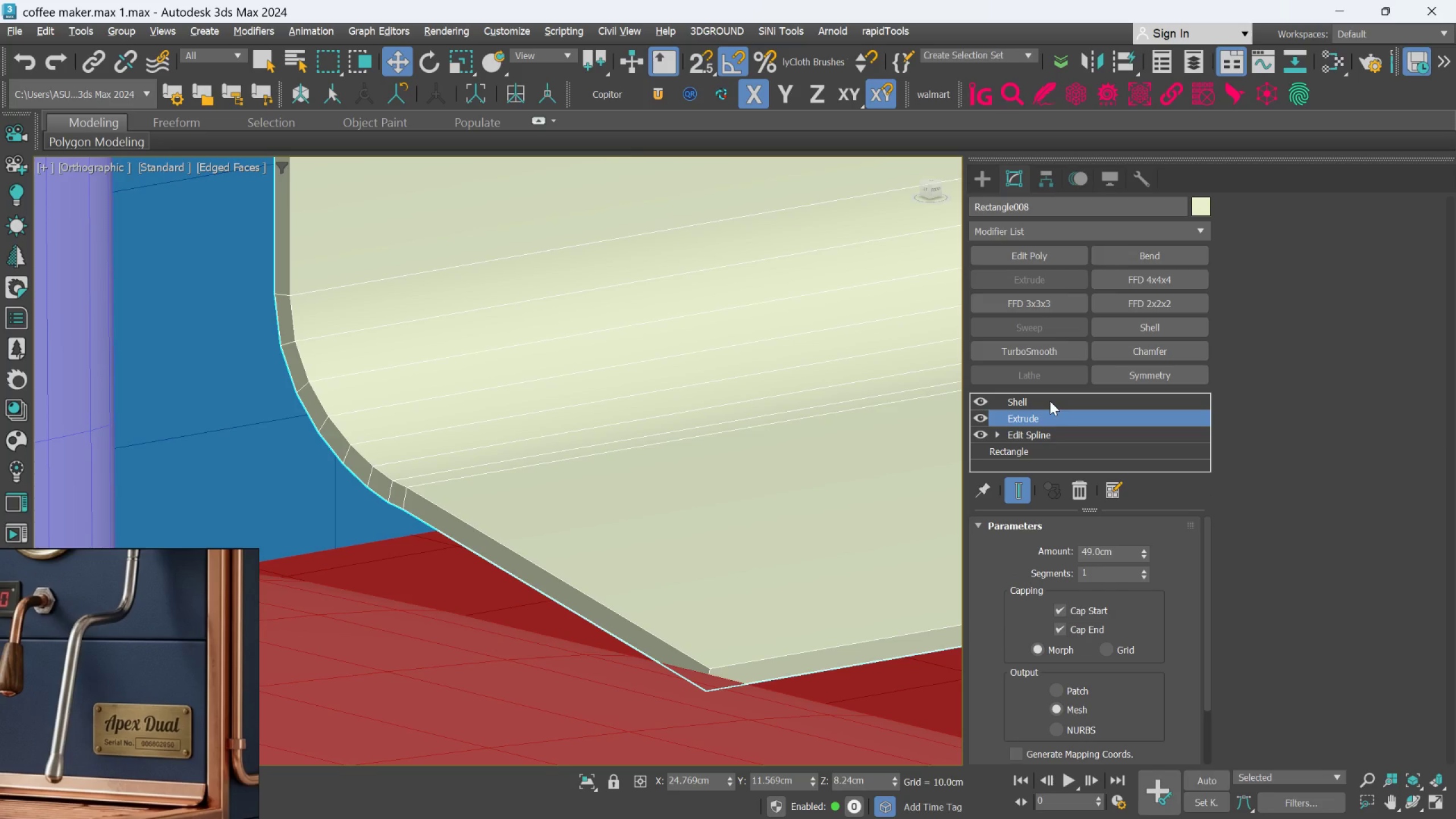 
left_click([1049, 397])
 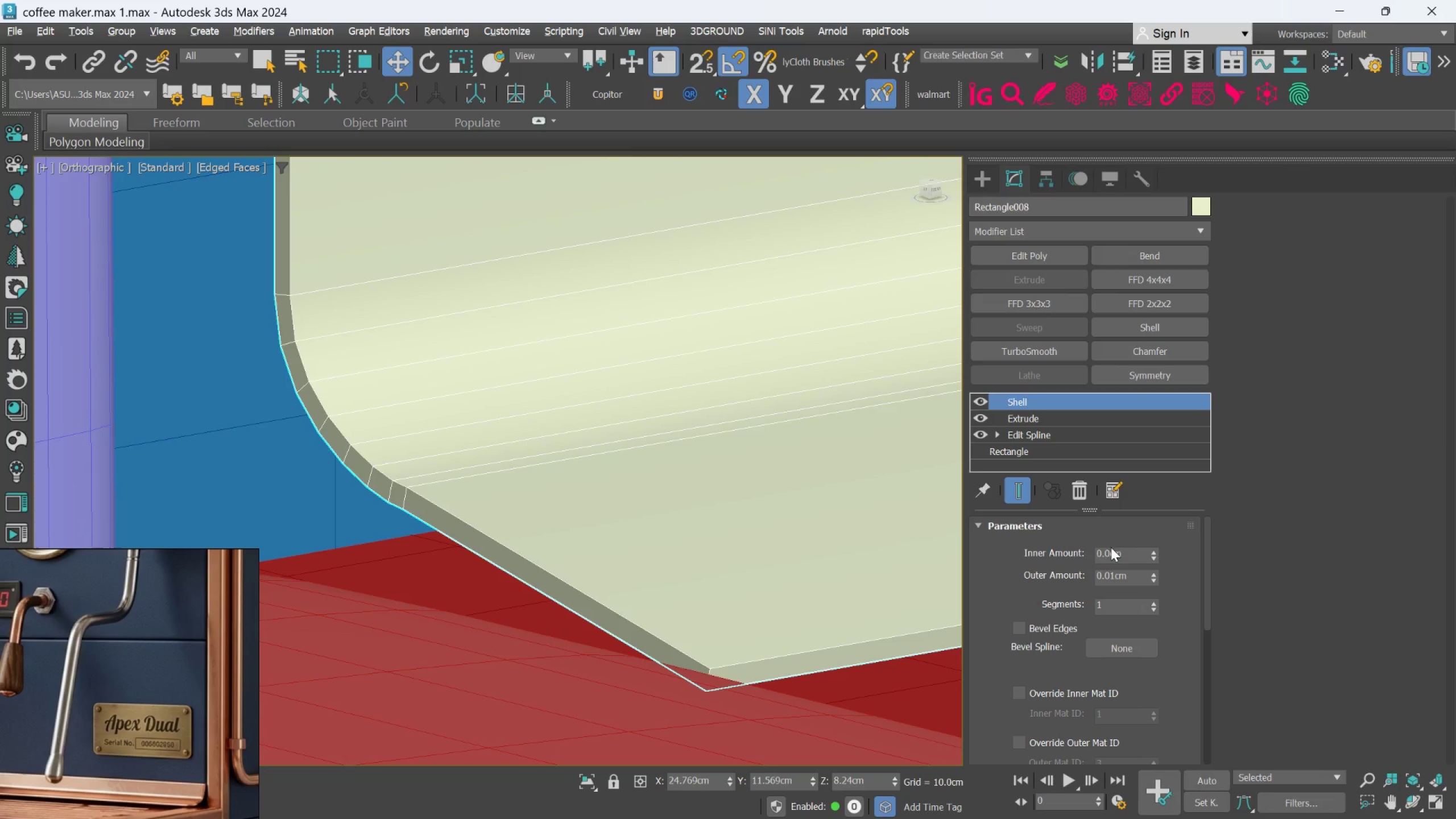 
left_click([1115, 576])
 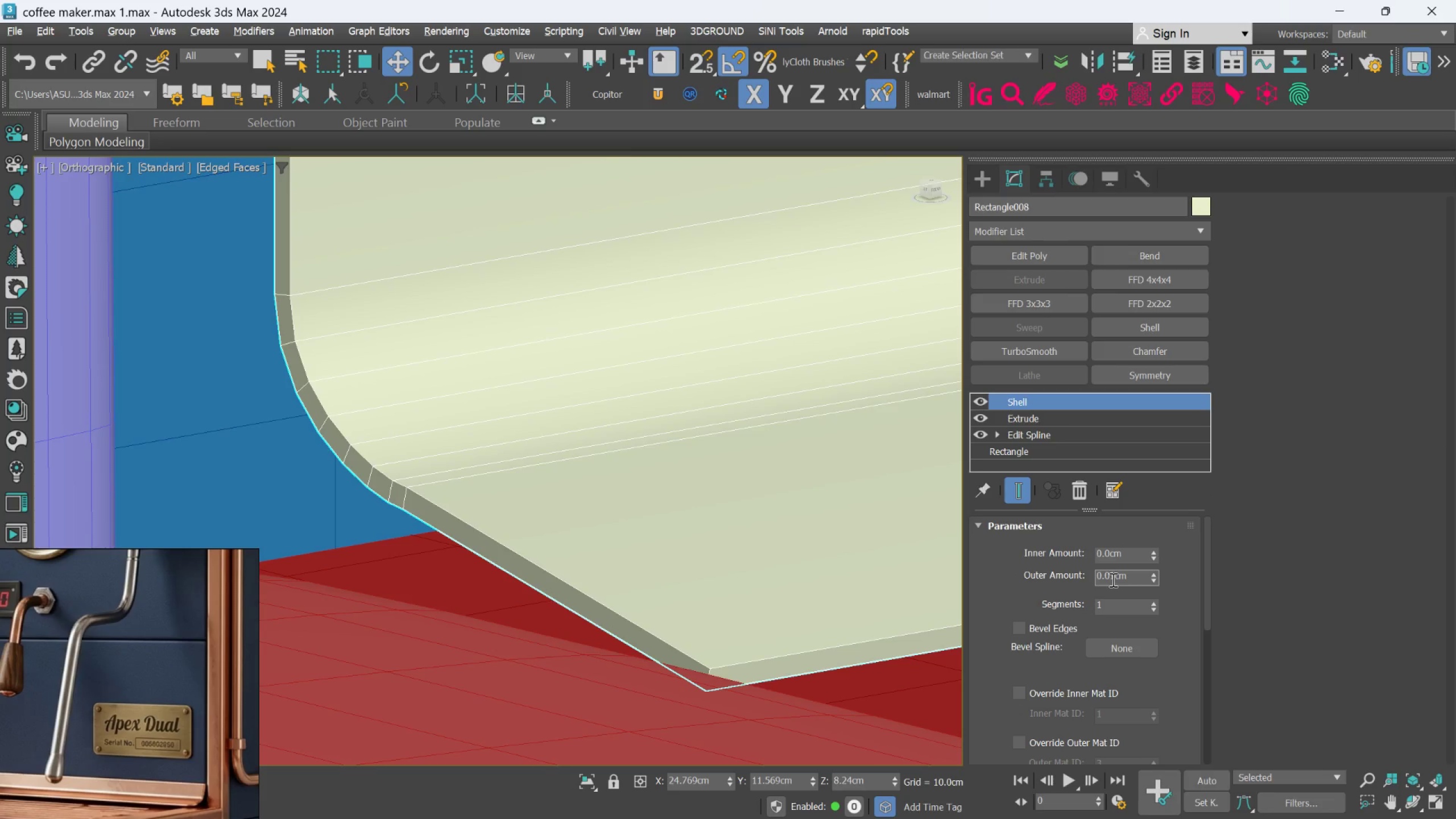 
left_click([1112, 575])
 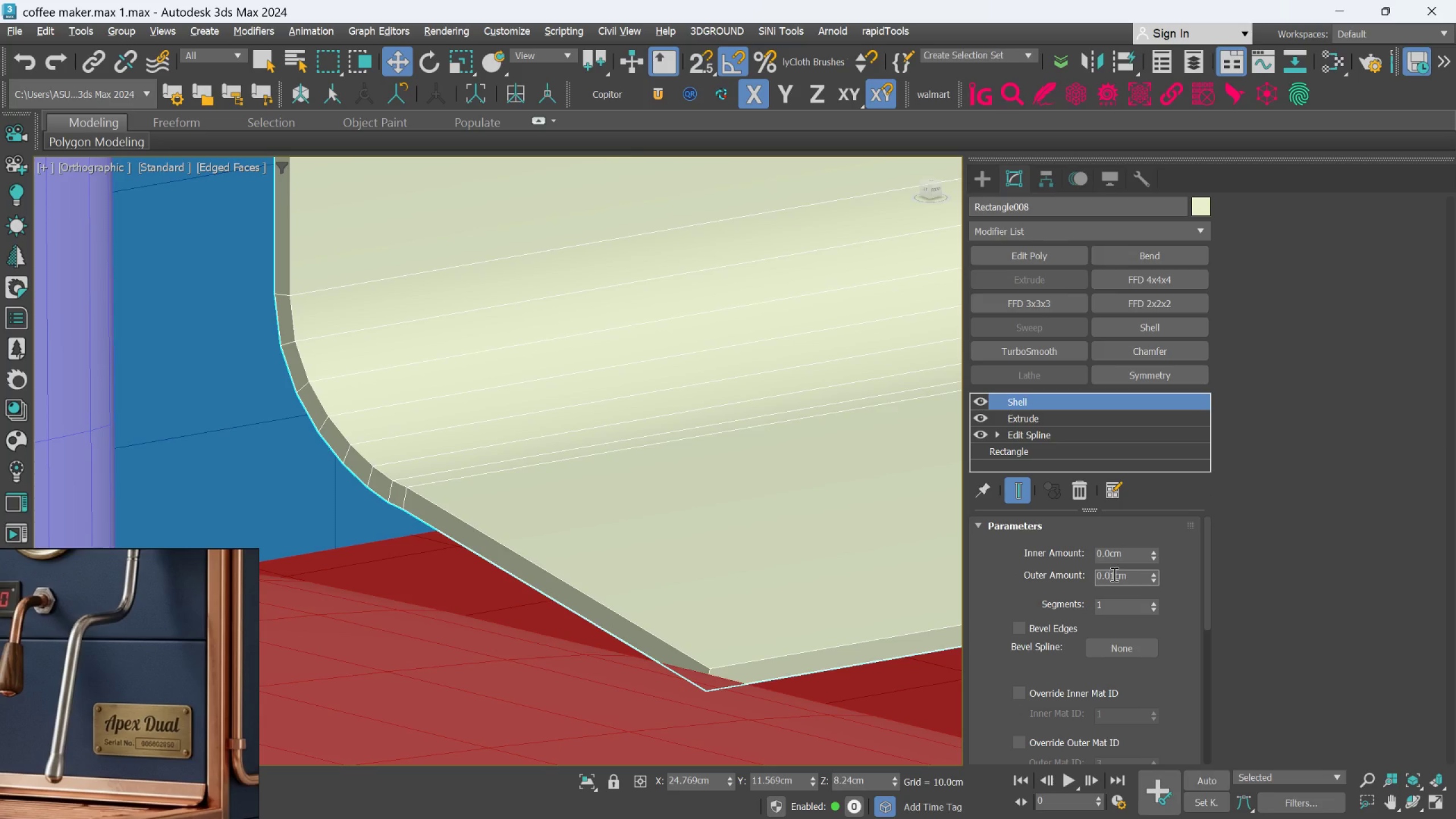 
key(0)
 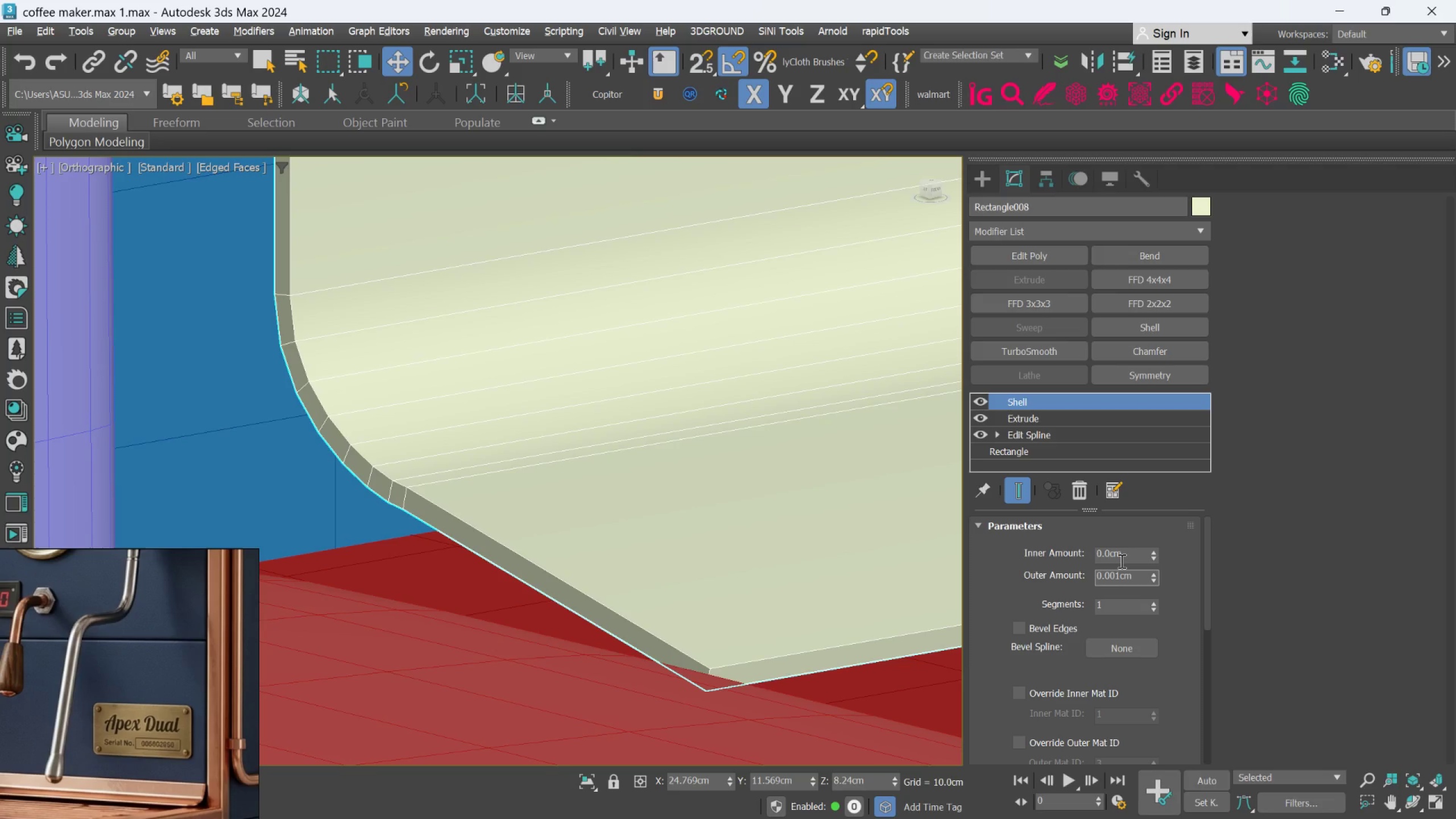 
left_click([1120, 561])
 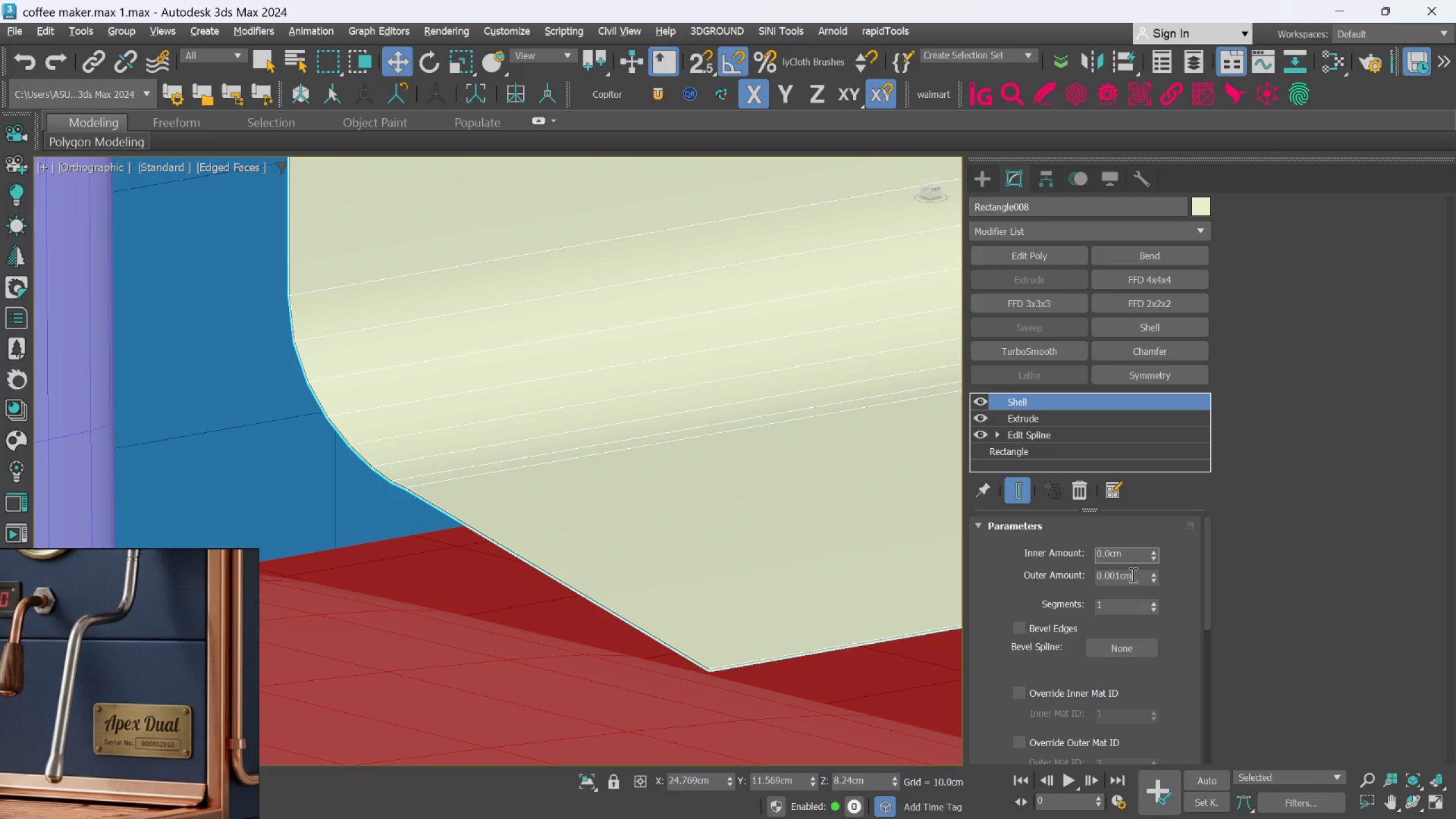 
left_click([1118, 579])
 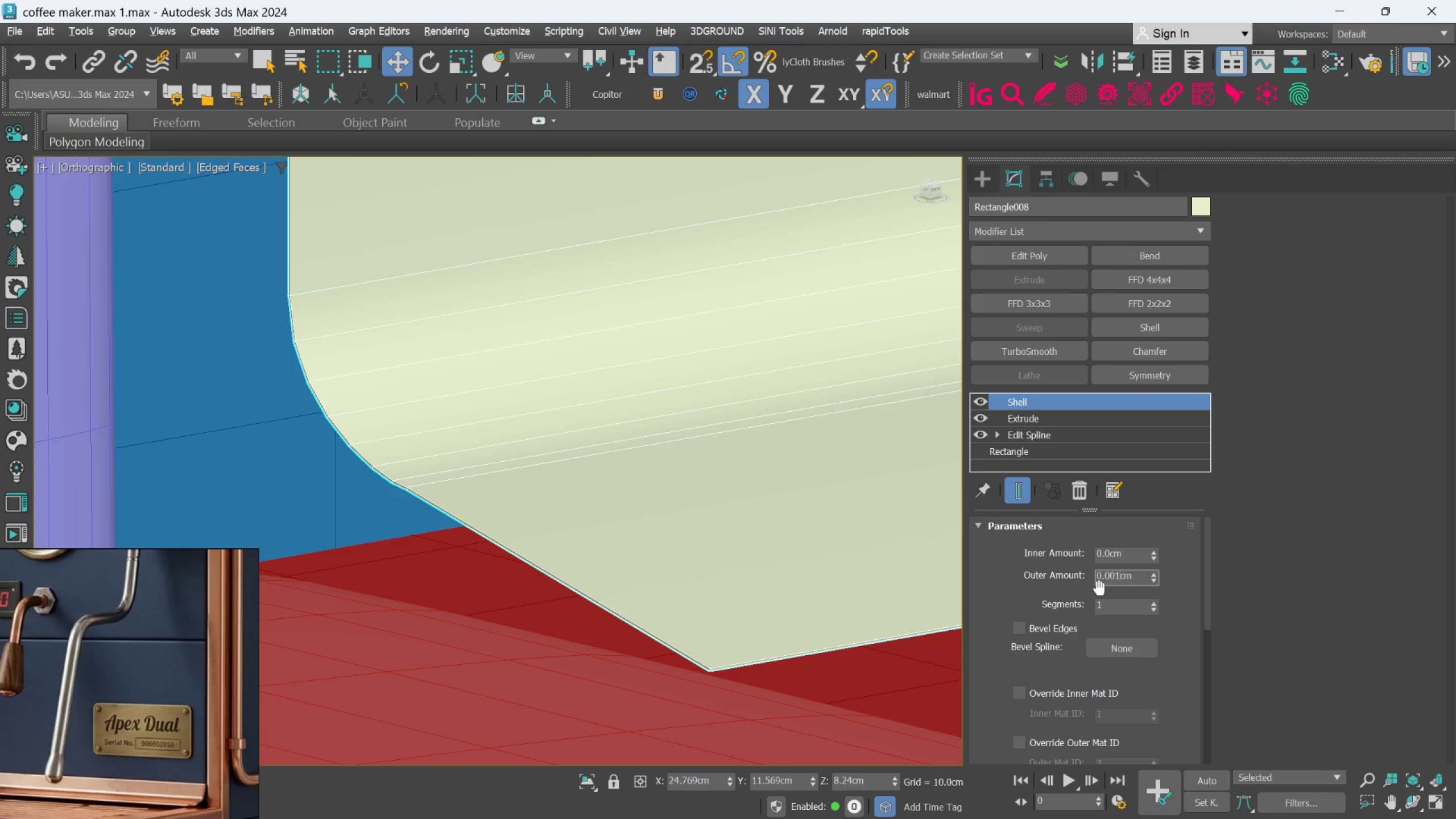 
key(Backspace)
 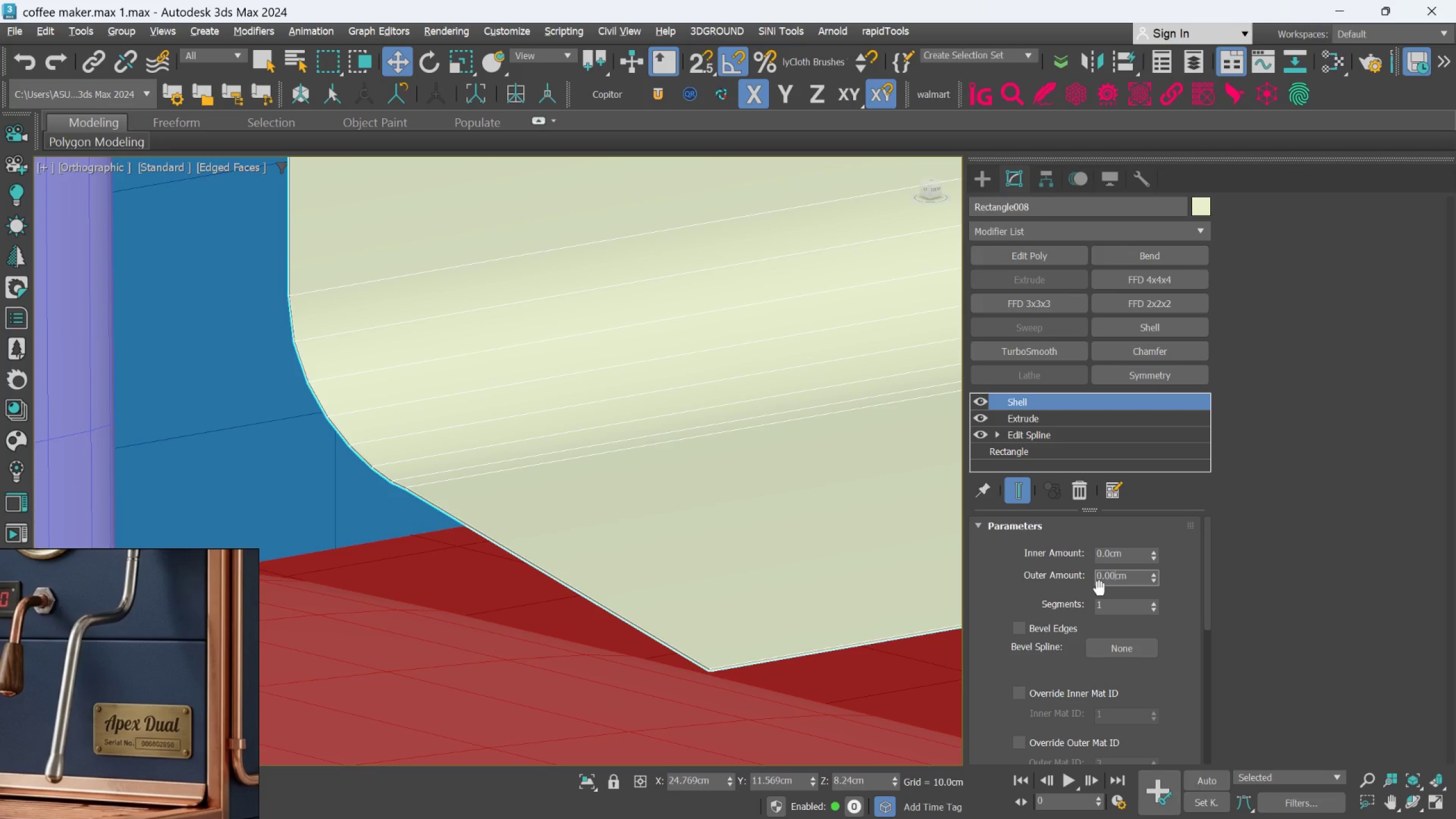 
key(5)
 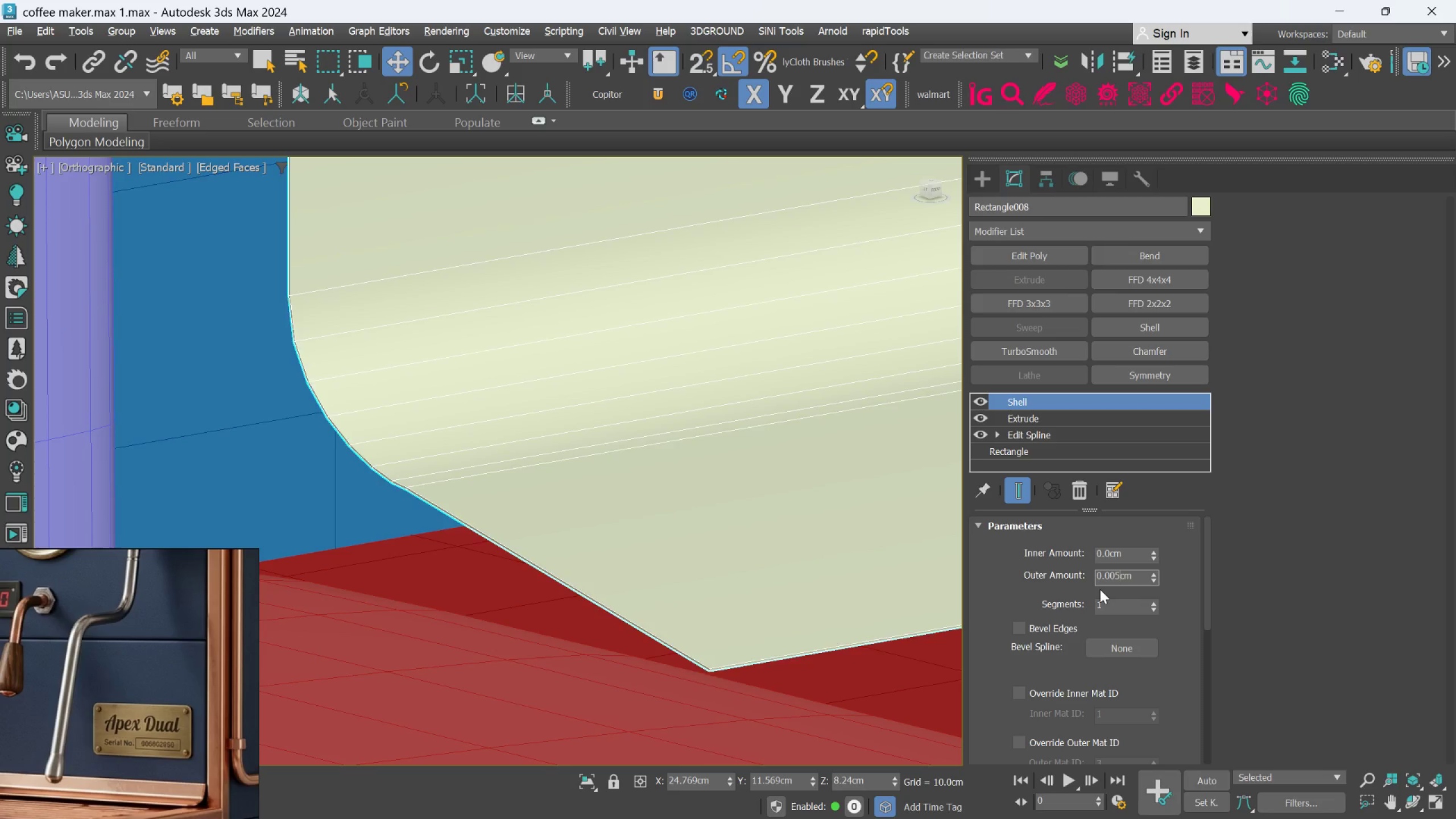 
key(Enter)
 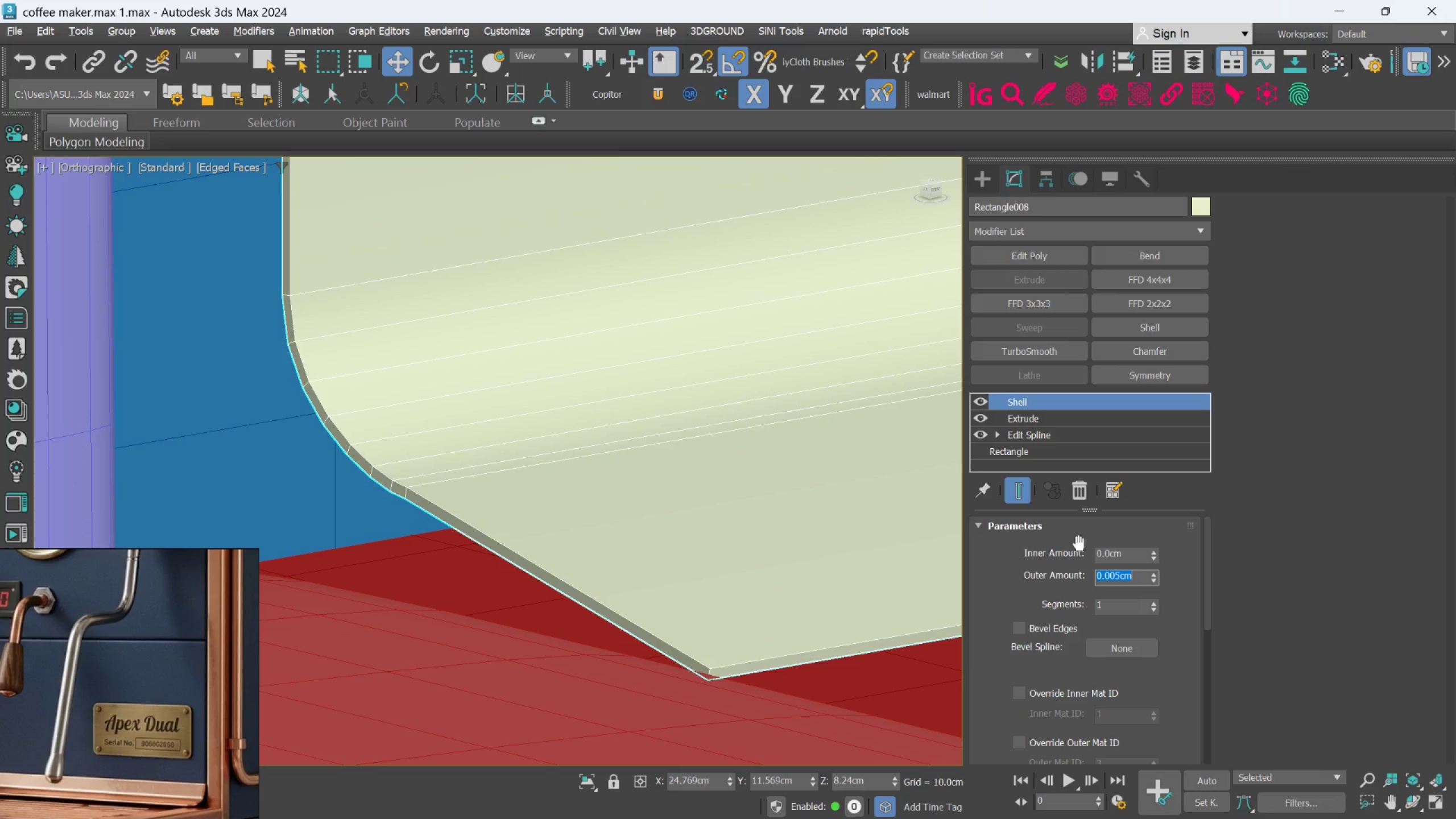 
left_click([1118, 576])
 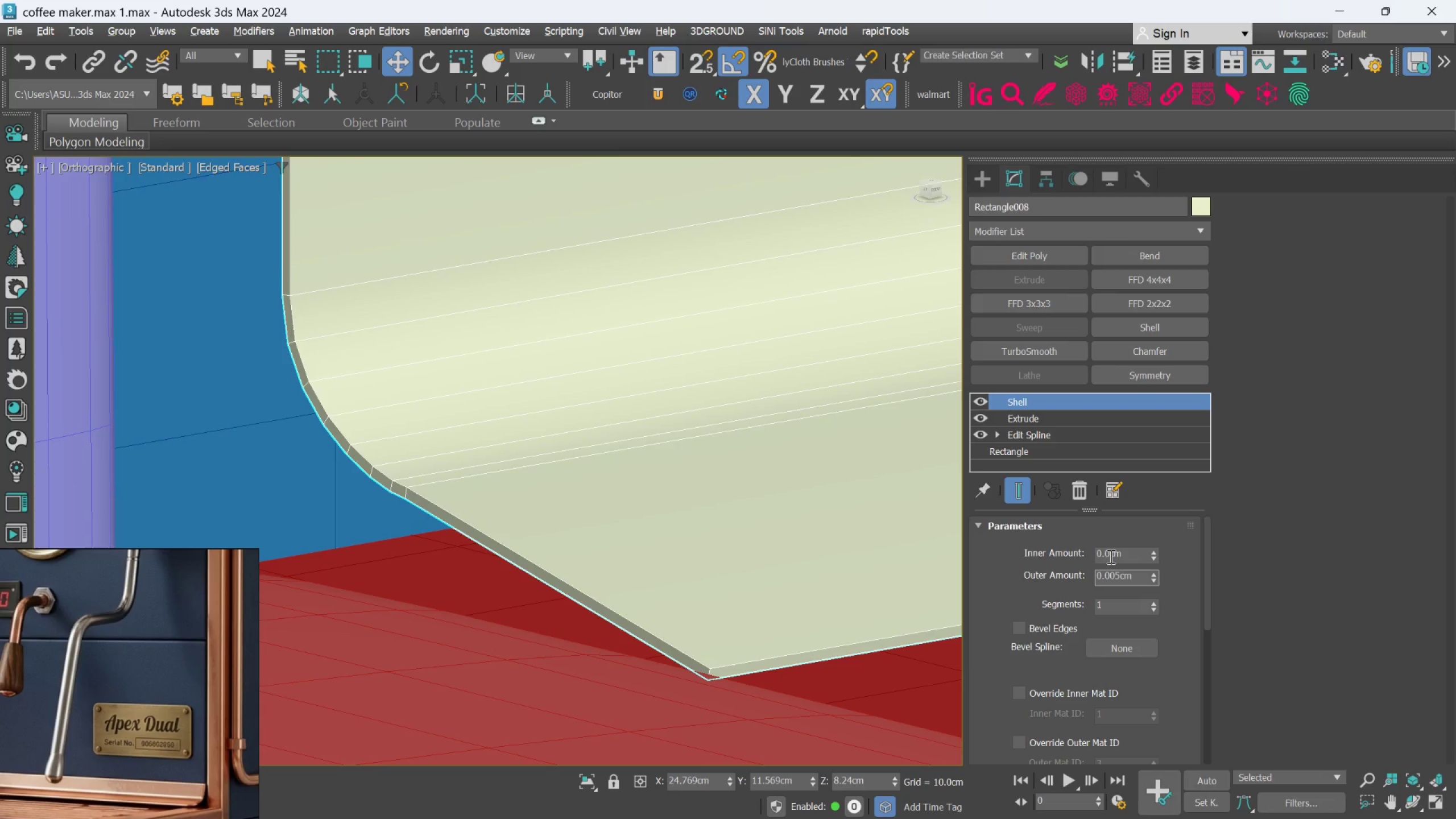 
key(Backspace)
 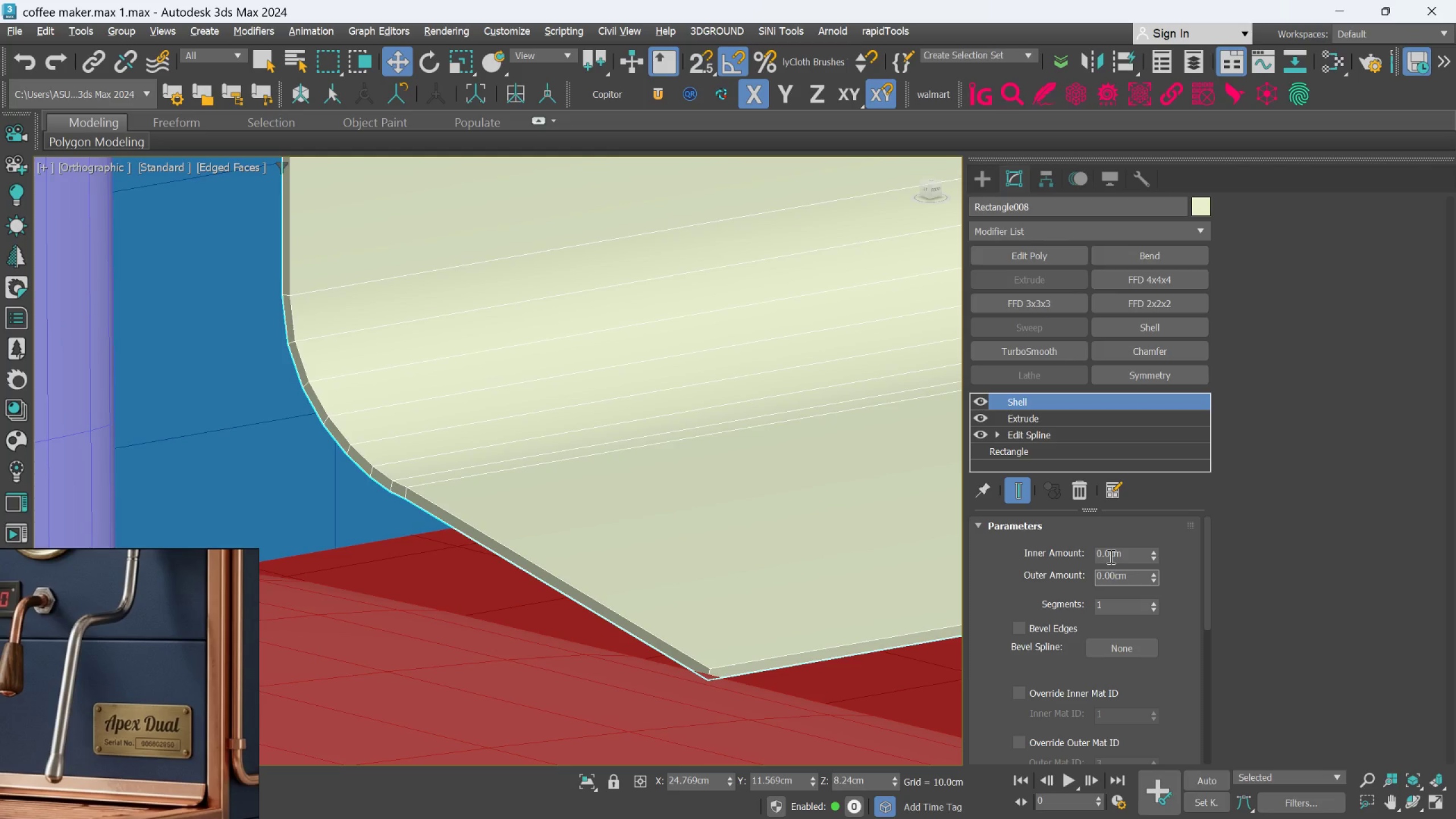 
key(3)
 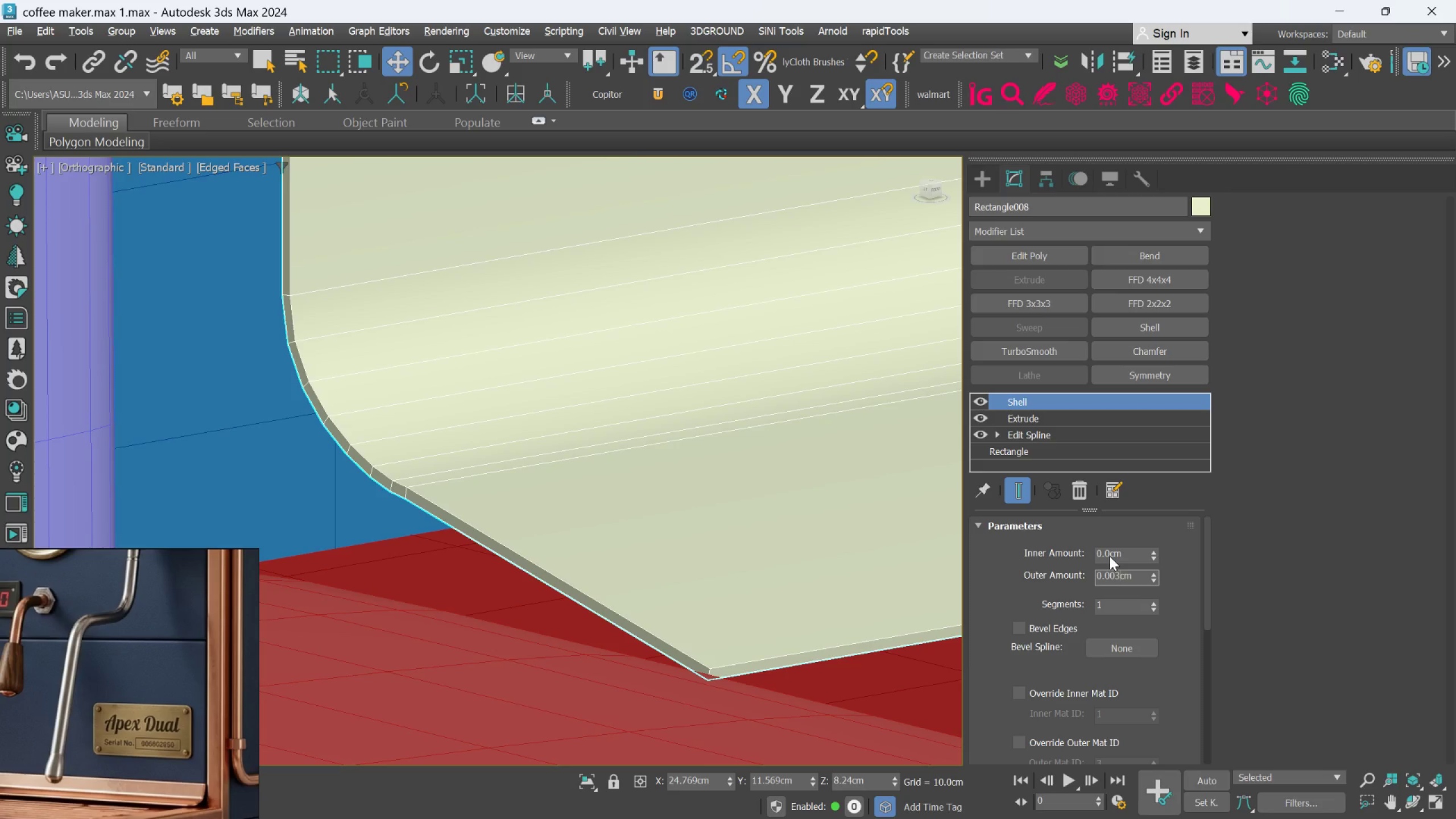 
key(Enter)
 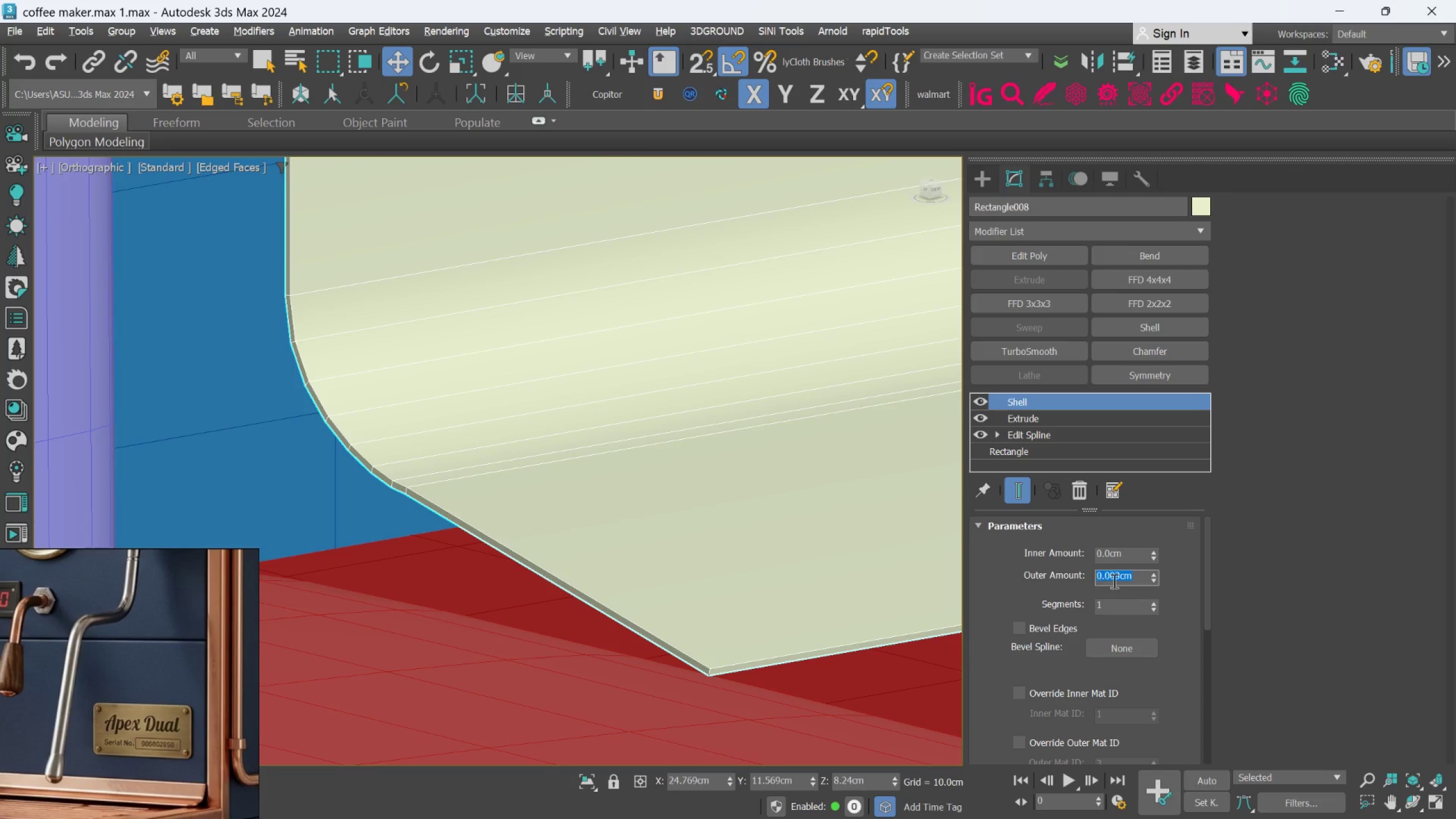 
left_click([1051, 594])
 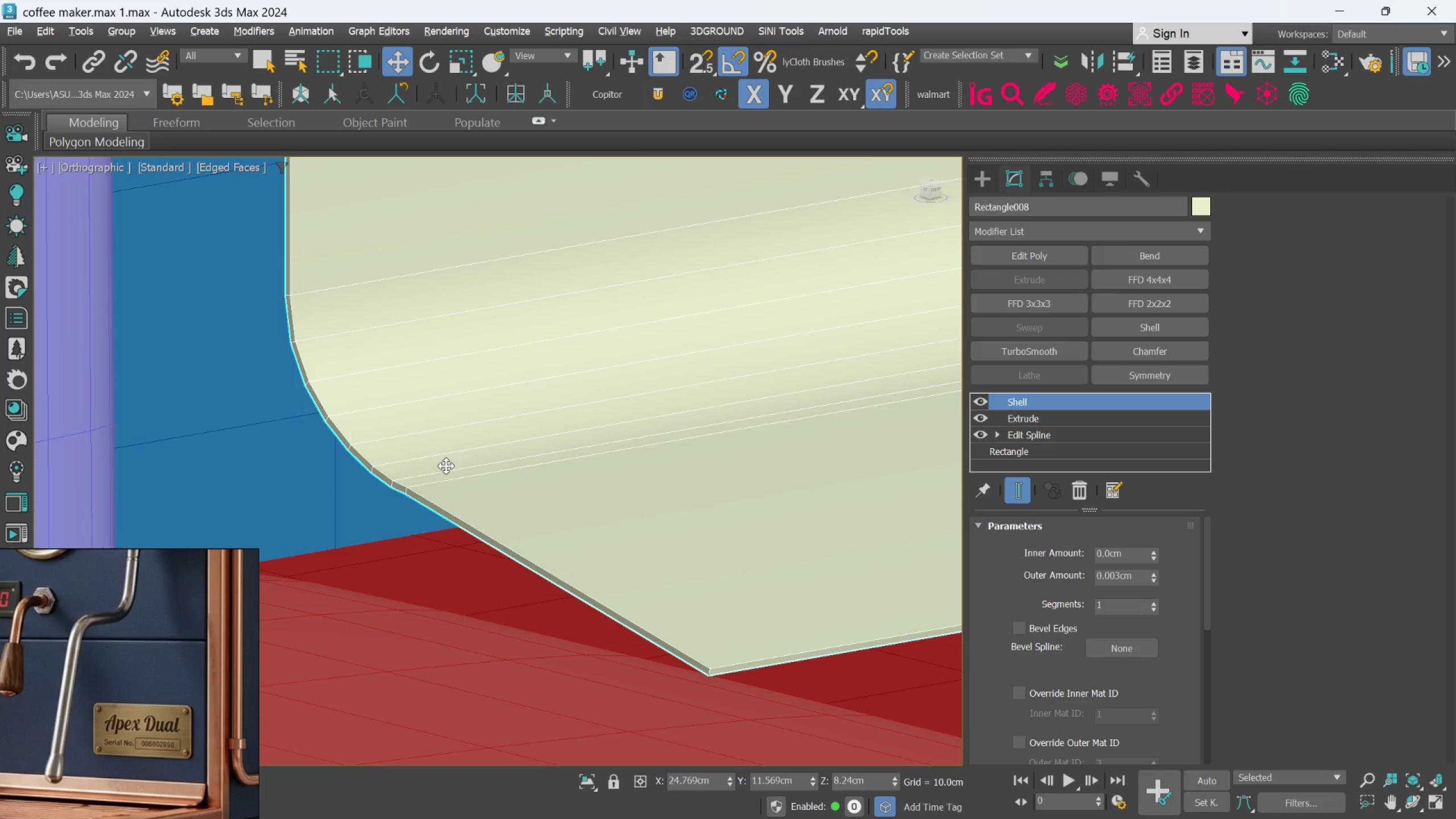 
scroll: coordinate [413, 460], scroll_direction: up, amount: 1.0
 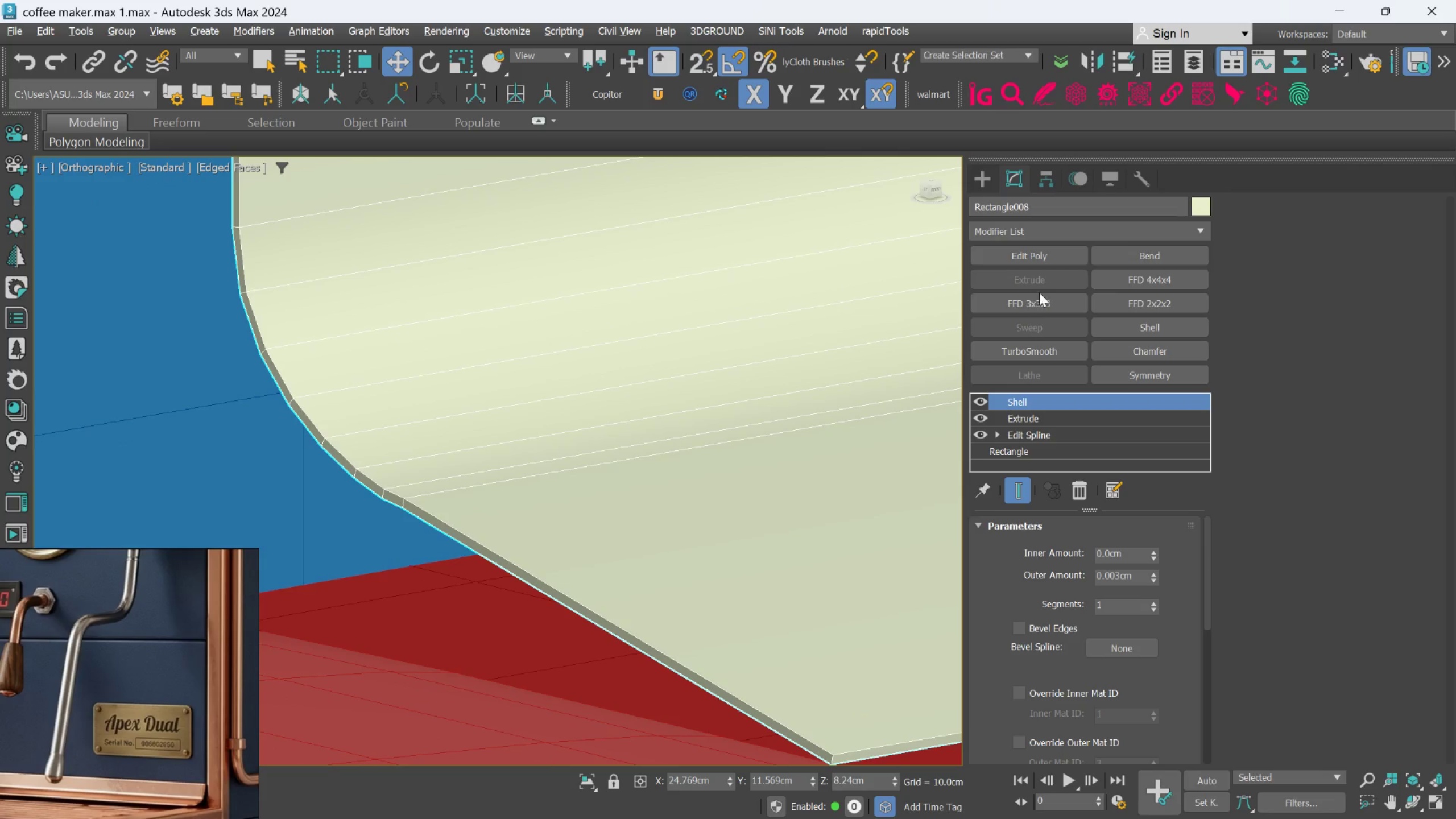 
left_click([1040, 251])
 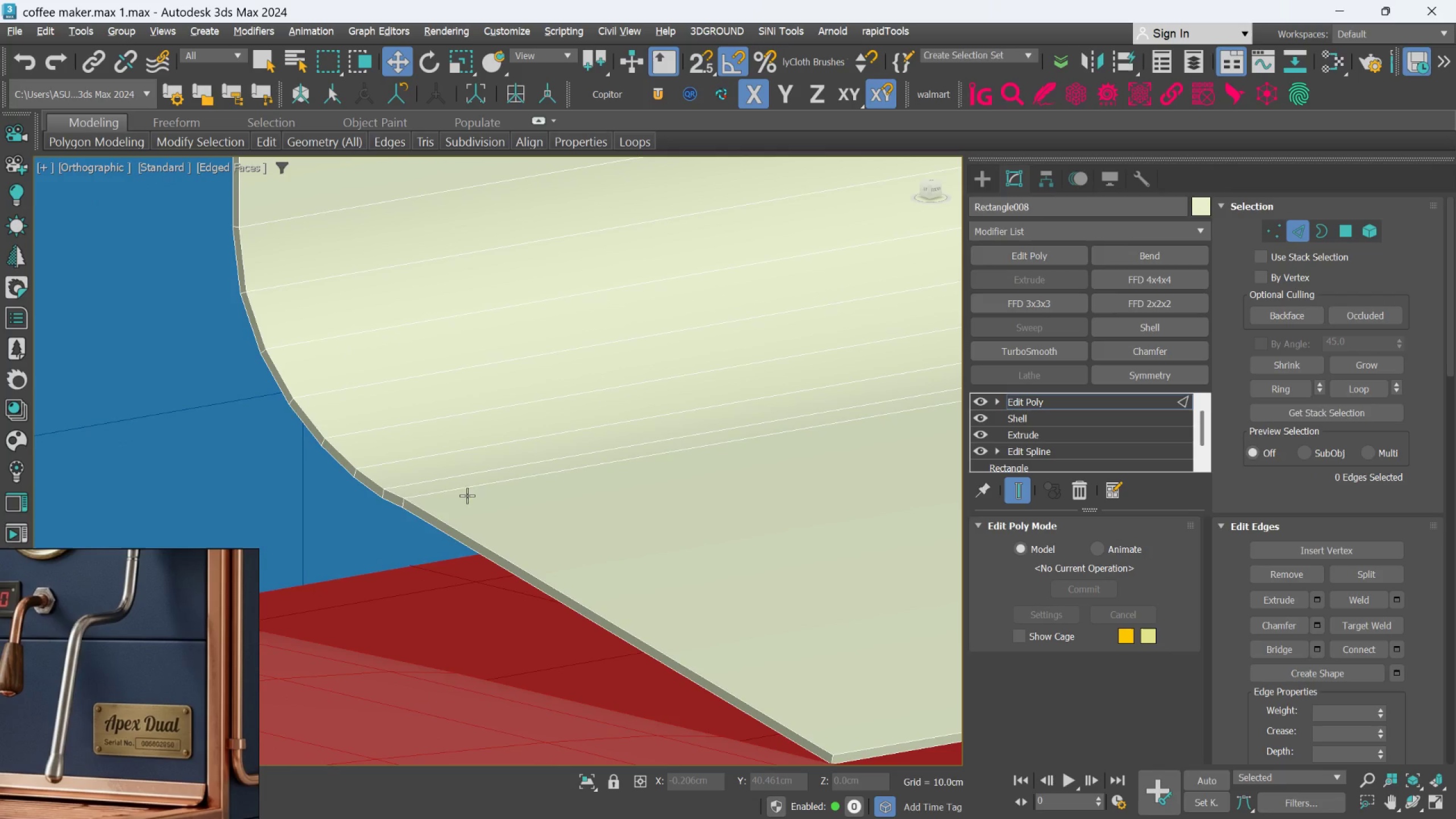 
double_click([455, 488])
 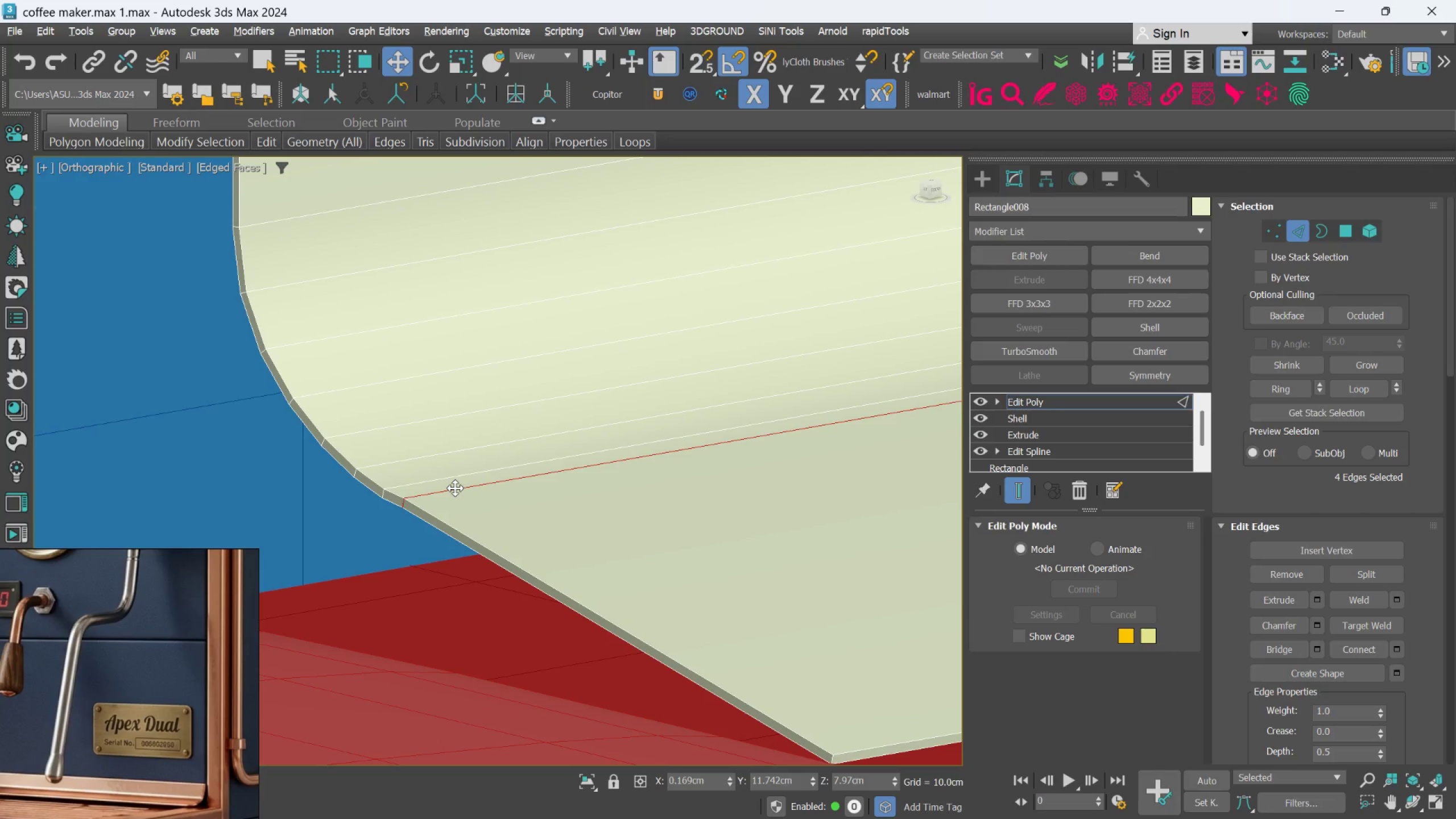 
key(Control+Backspace)
 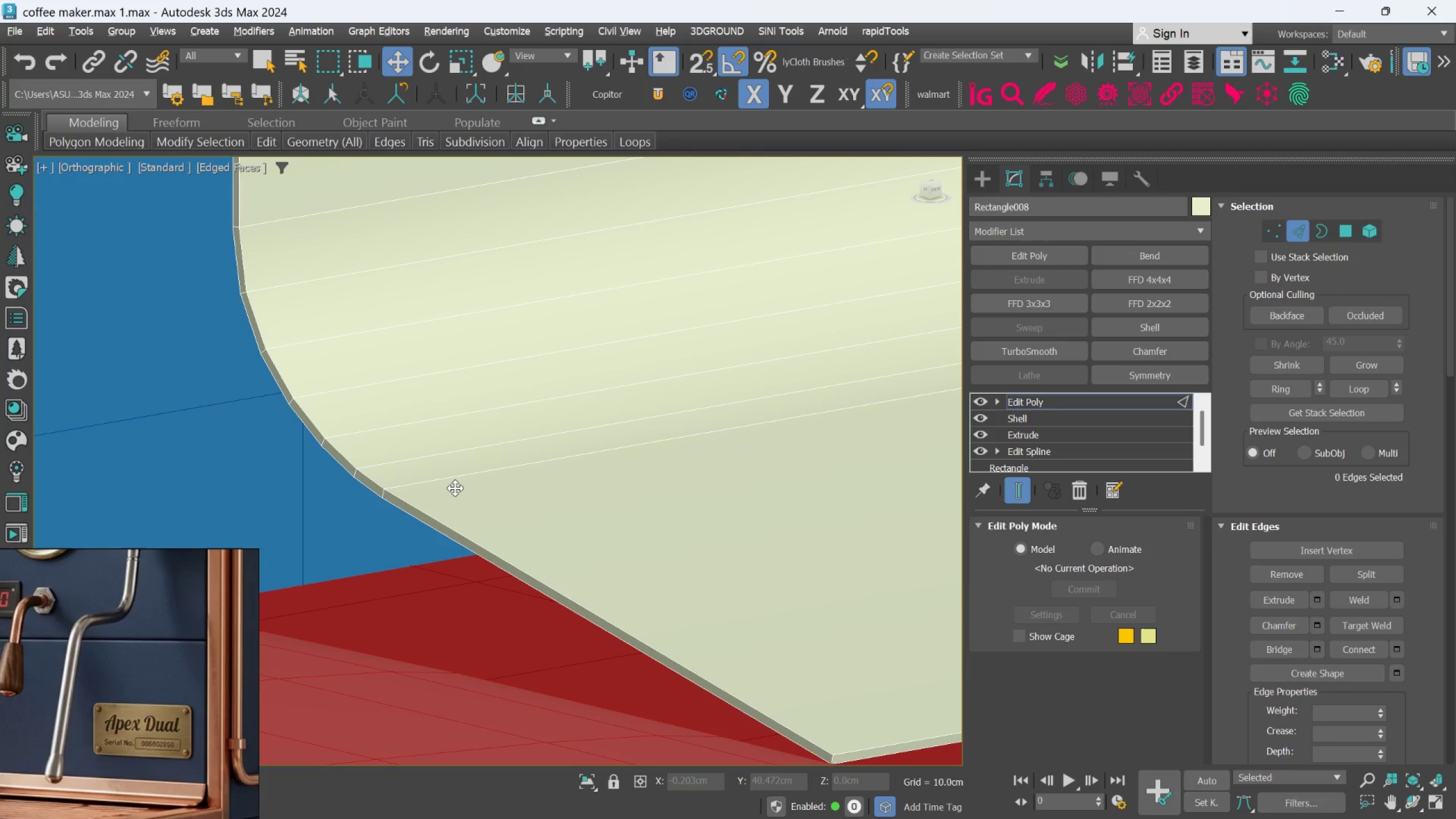 
scroll: coordinate [464, 479], scroll_direction: down, amount: 4.0
 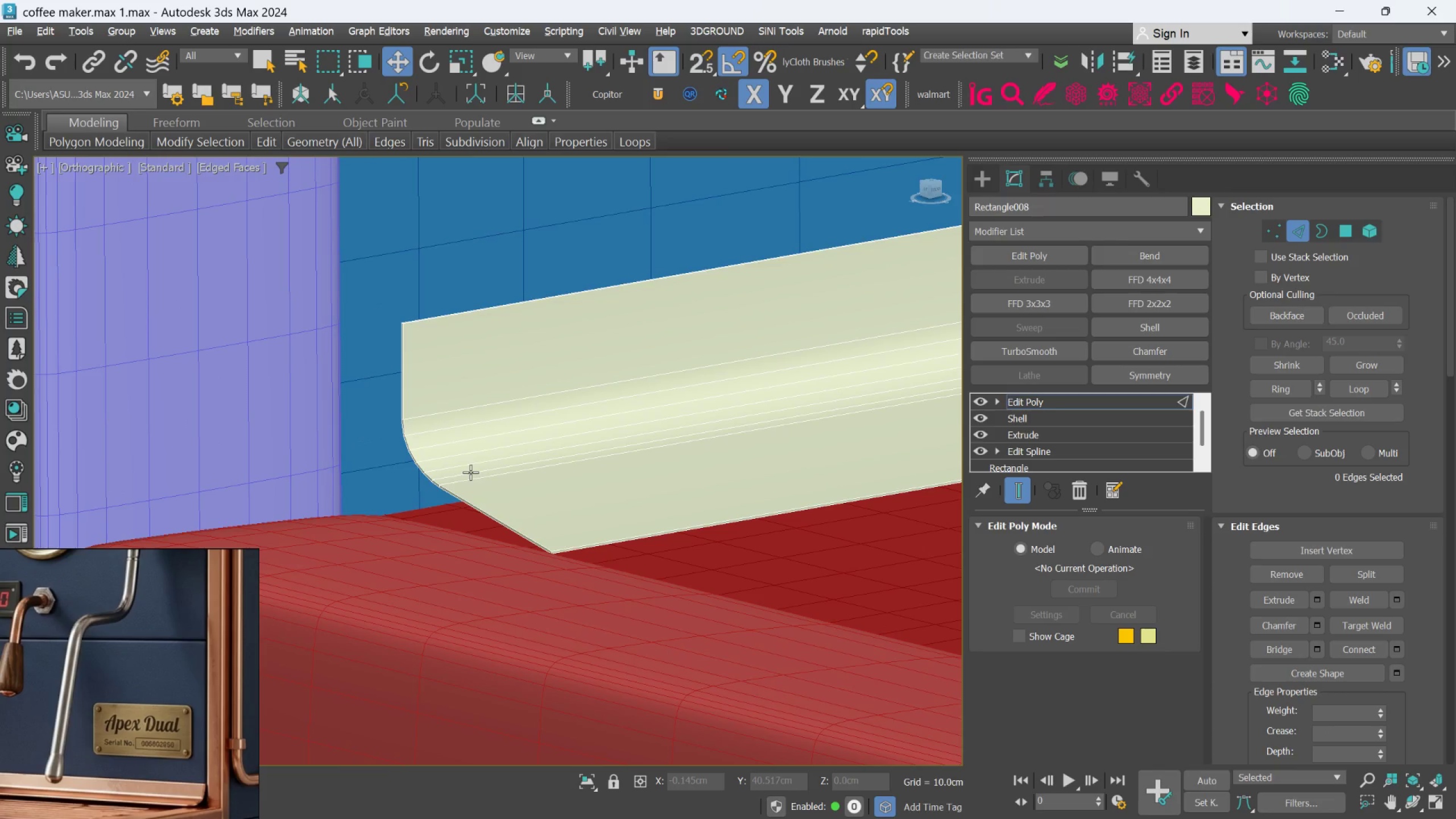 
scroll: coordinate [483, 438], scroll_direction: up, amount: 1.0
 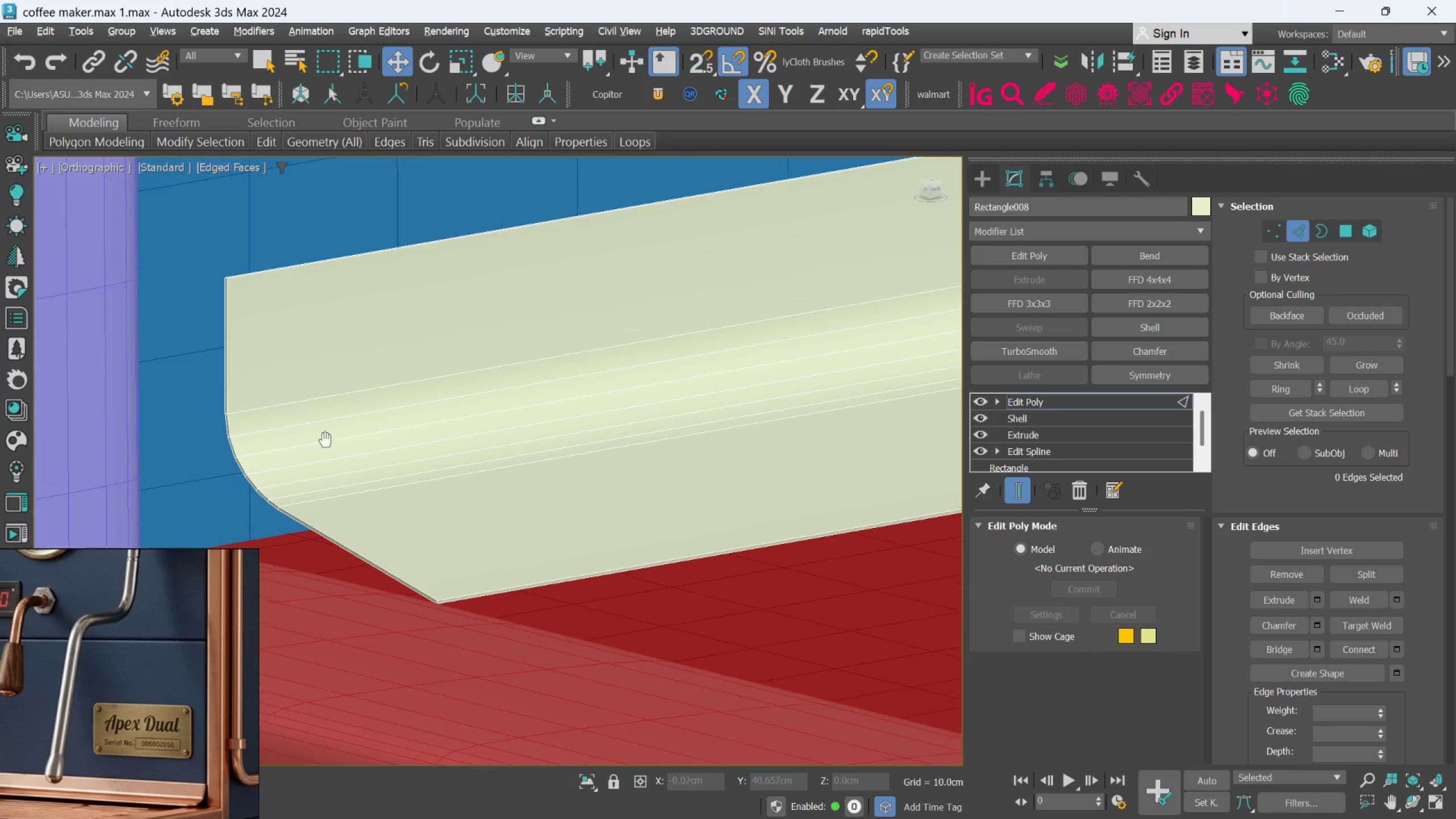 
scroll: coordinate [514, 404], scroll_direction: down, amount: 4.0
 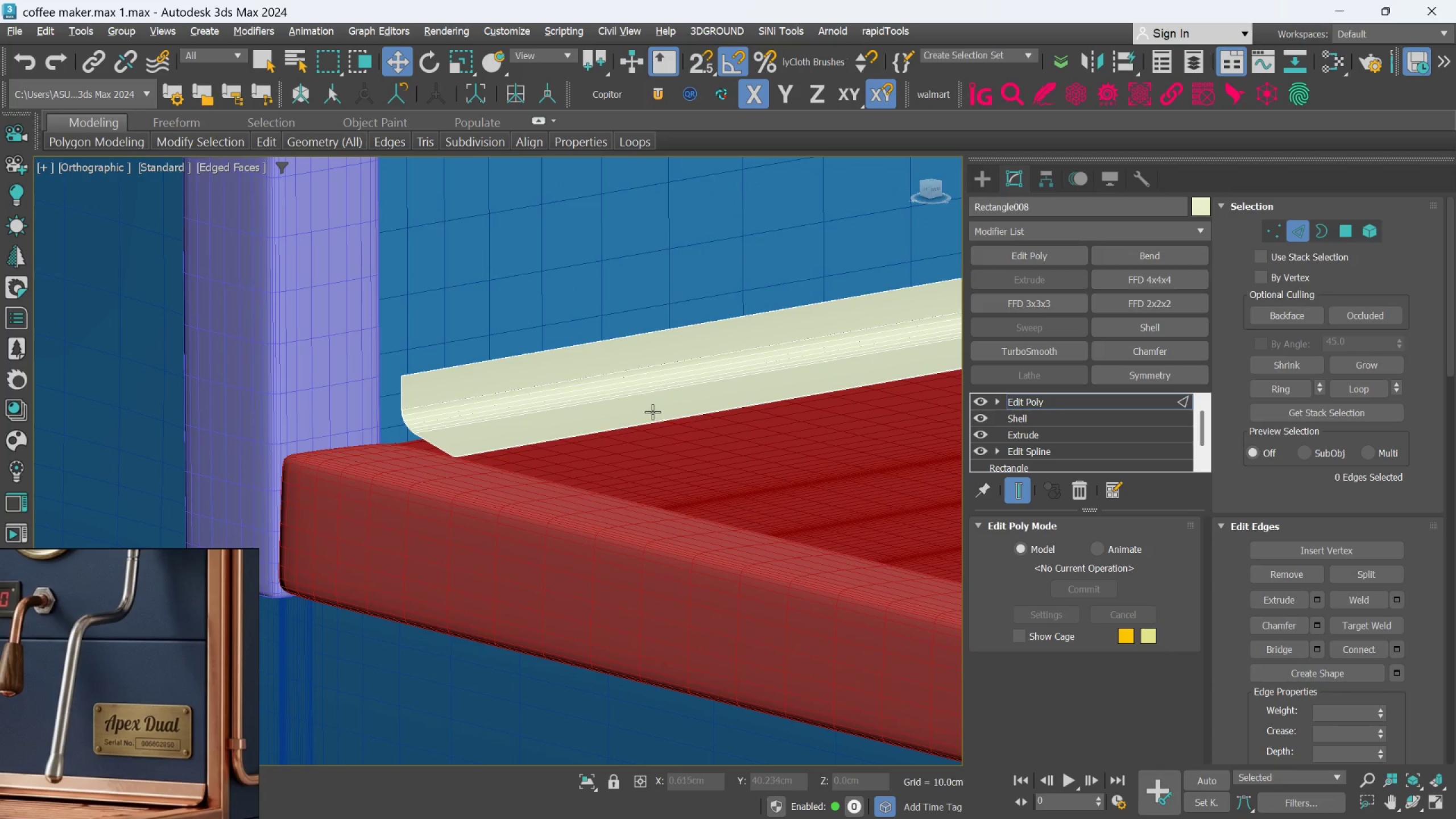 
hold_key(key=AltLeft, duration=0.42)
scroll: coordinate [618, 423], scroll_direction: down, amount: 5.0
 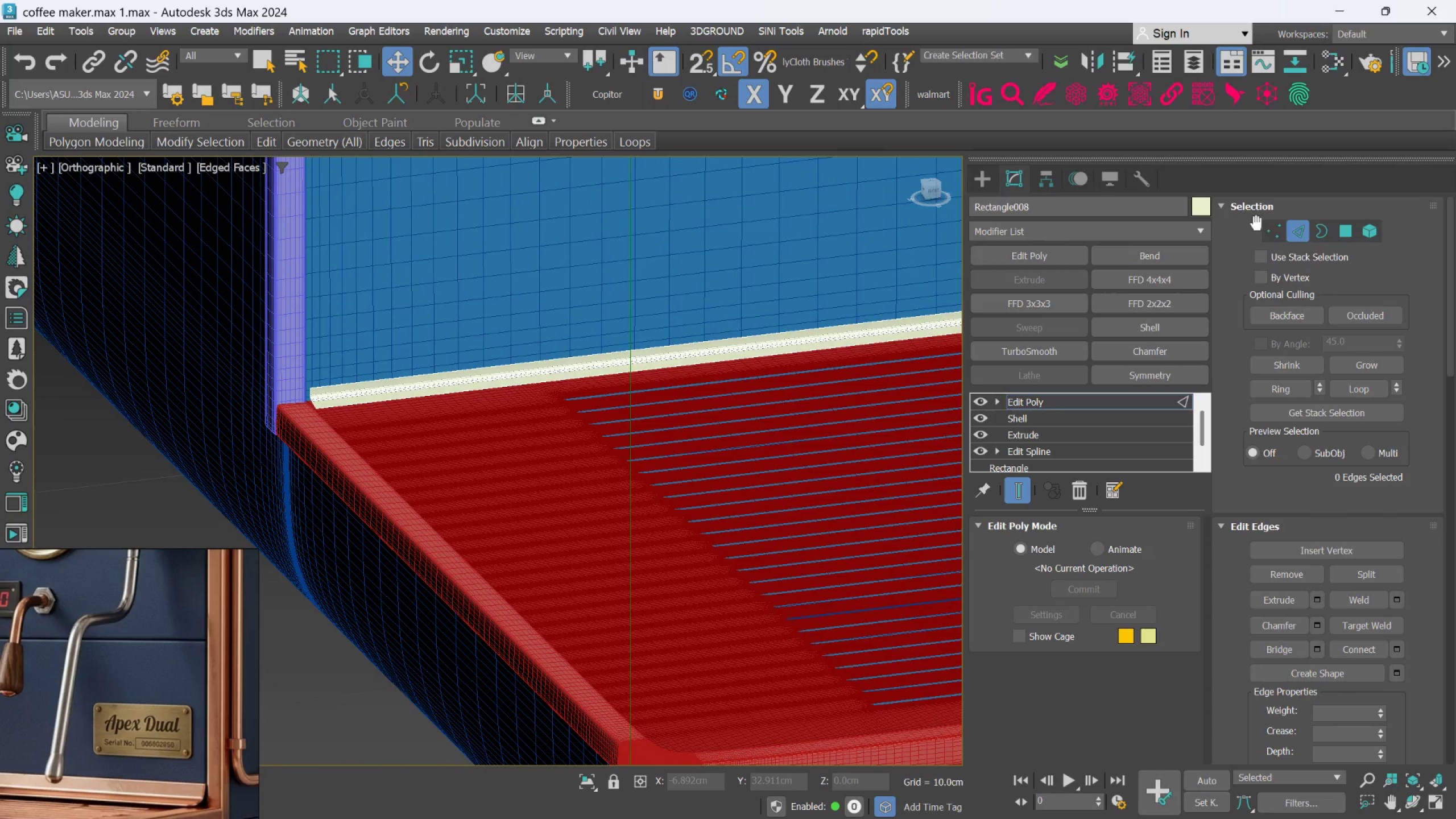 
left_click([1275, 233])
 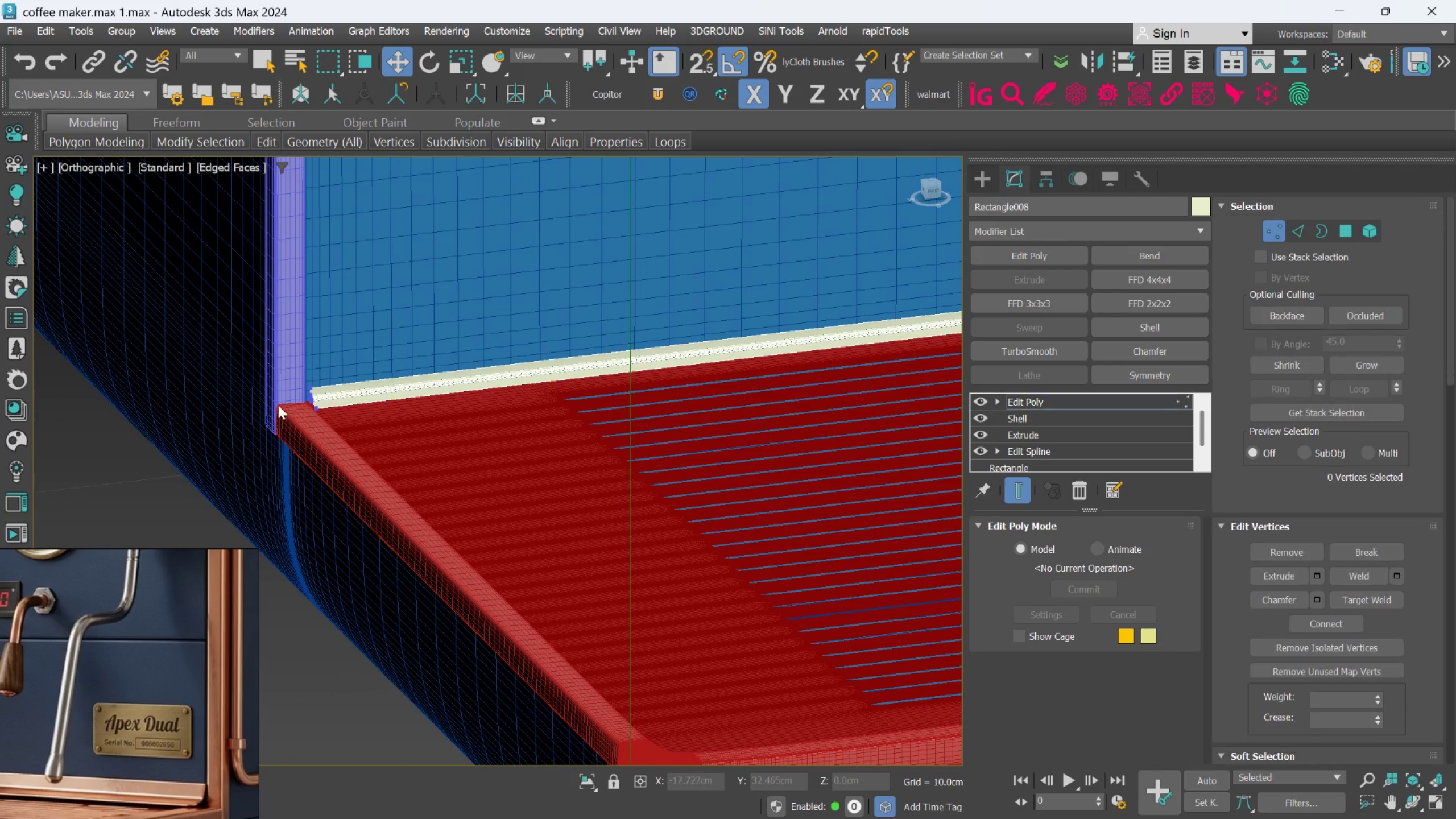 
left_click_drag(start_coordinate=[292, 372], to_coordinate=[440, 635])
 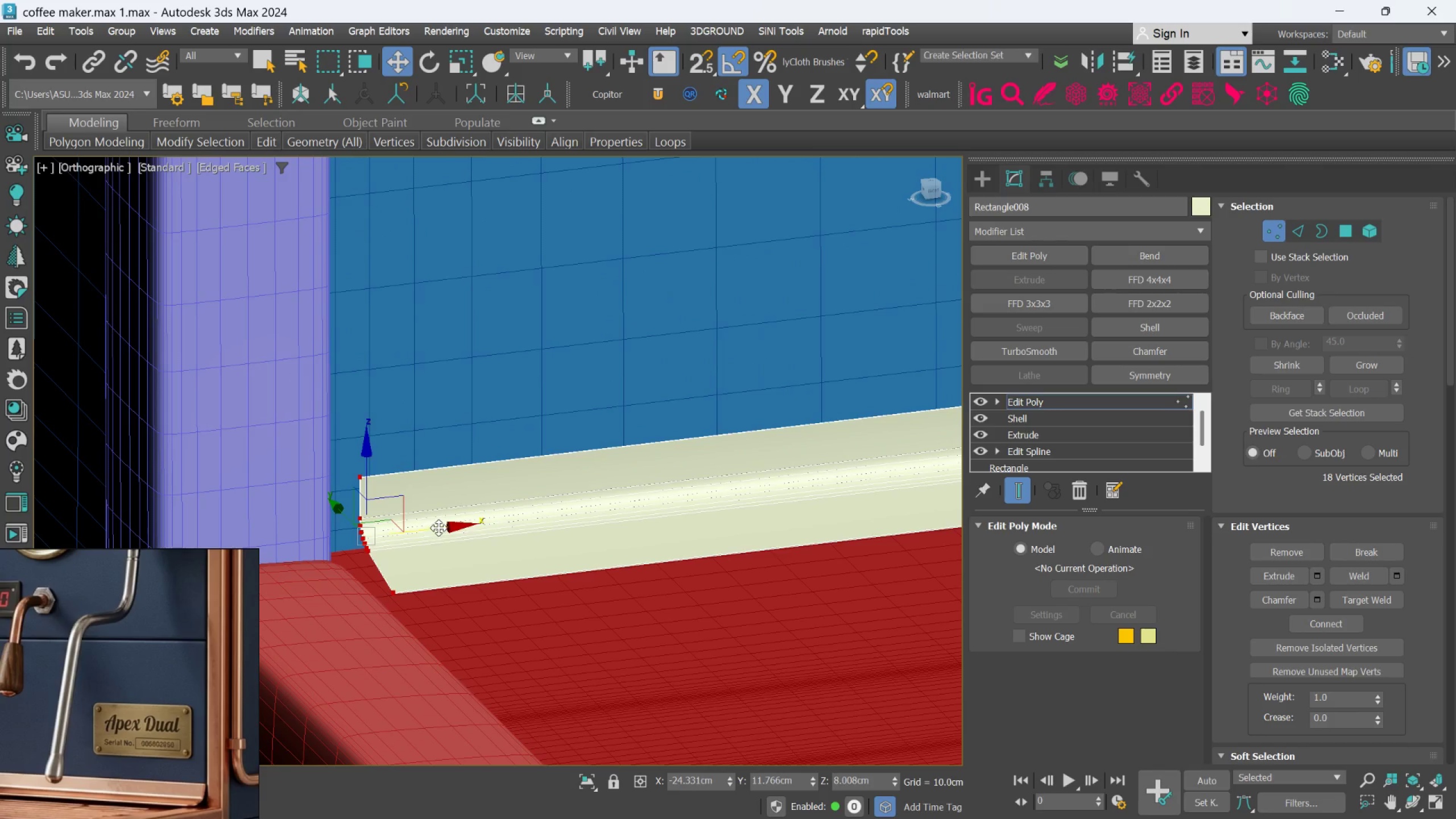 
scroll: coordinate [325, 341], scroll_direction: up, amount: 5.0
 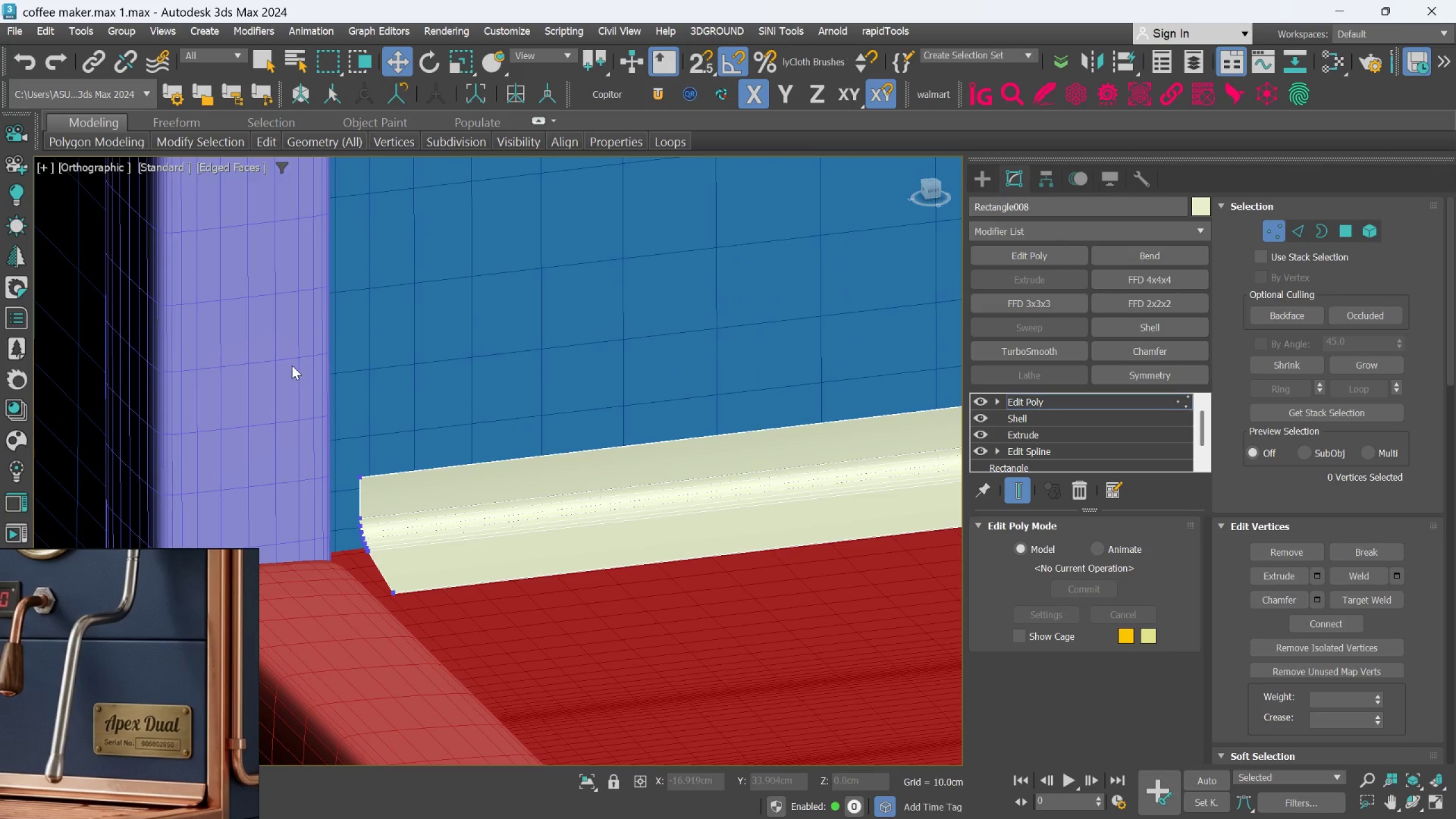 
left_click_drag(start_coordinate=[439, 528], to_coordinate=[417, 537])
 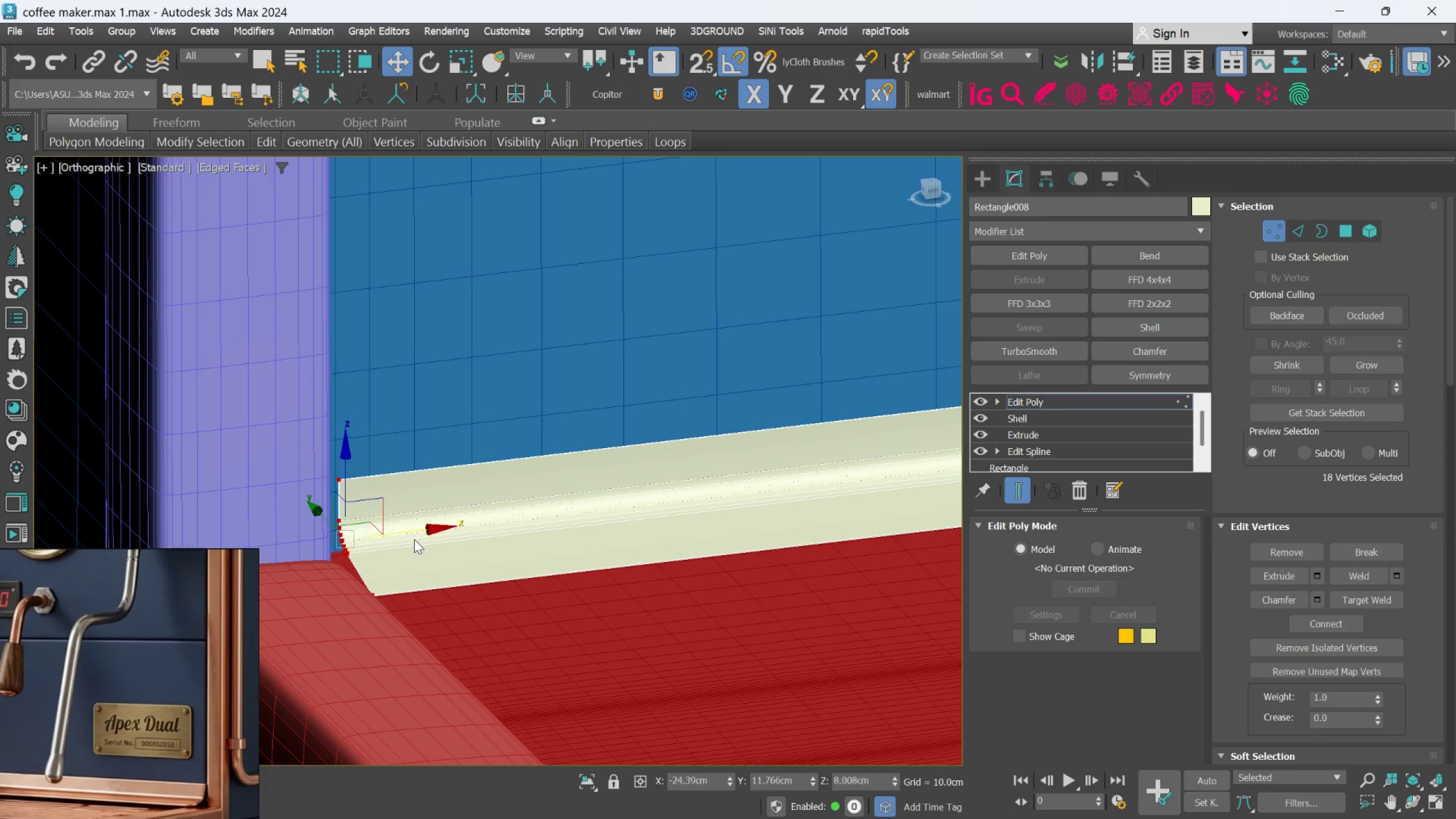 
hold_key(key=AltLeft, duration=0.88)
 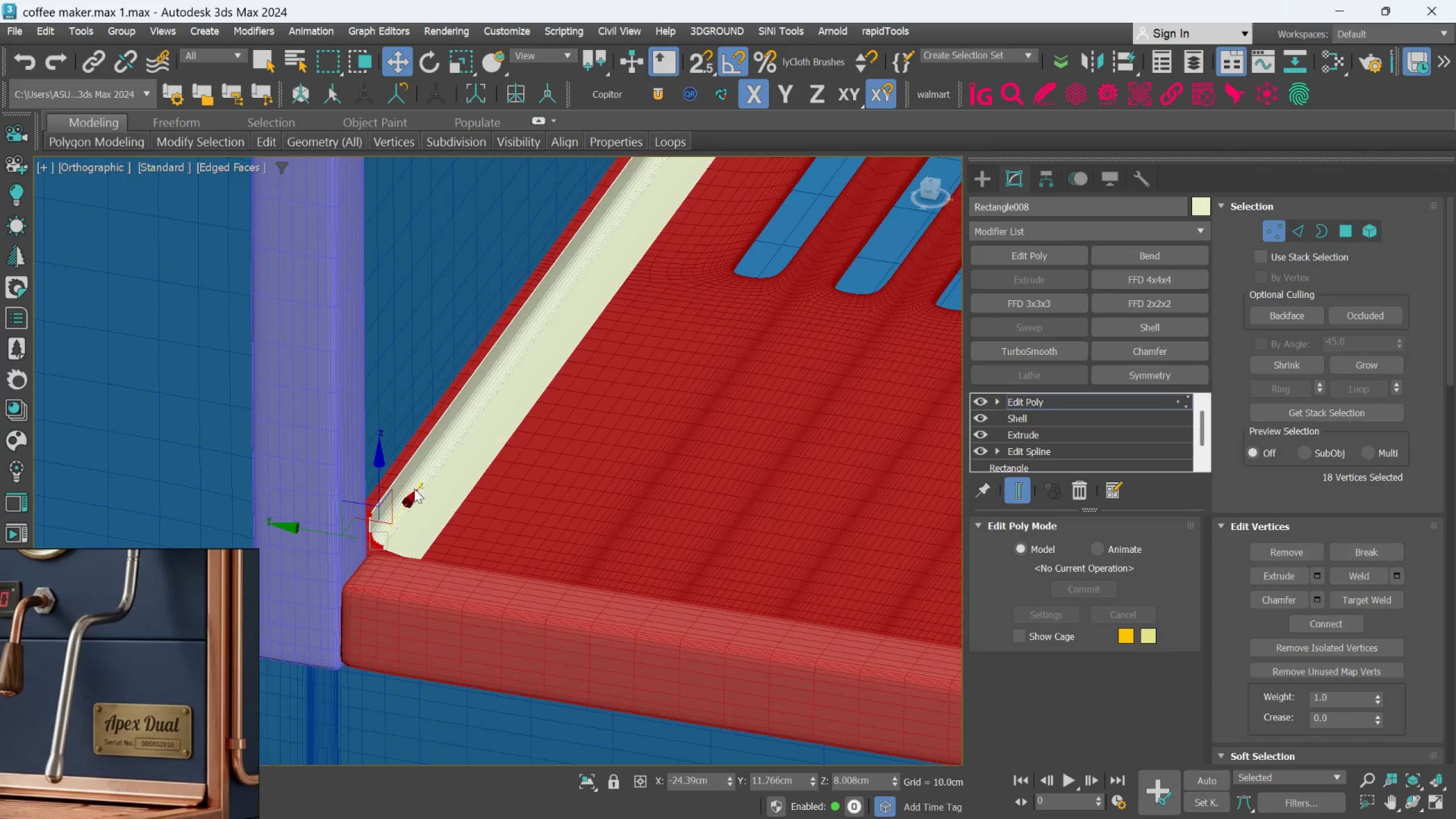 
scroll: coordinate [412, 544], scroll_direction: down, amount: 2.0
 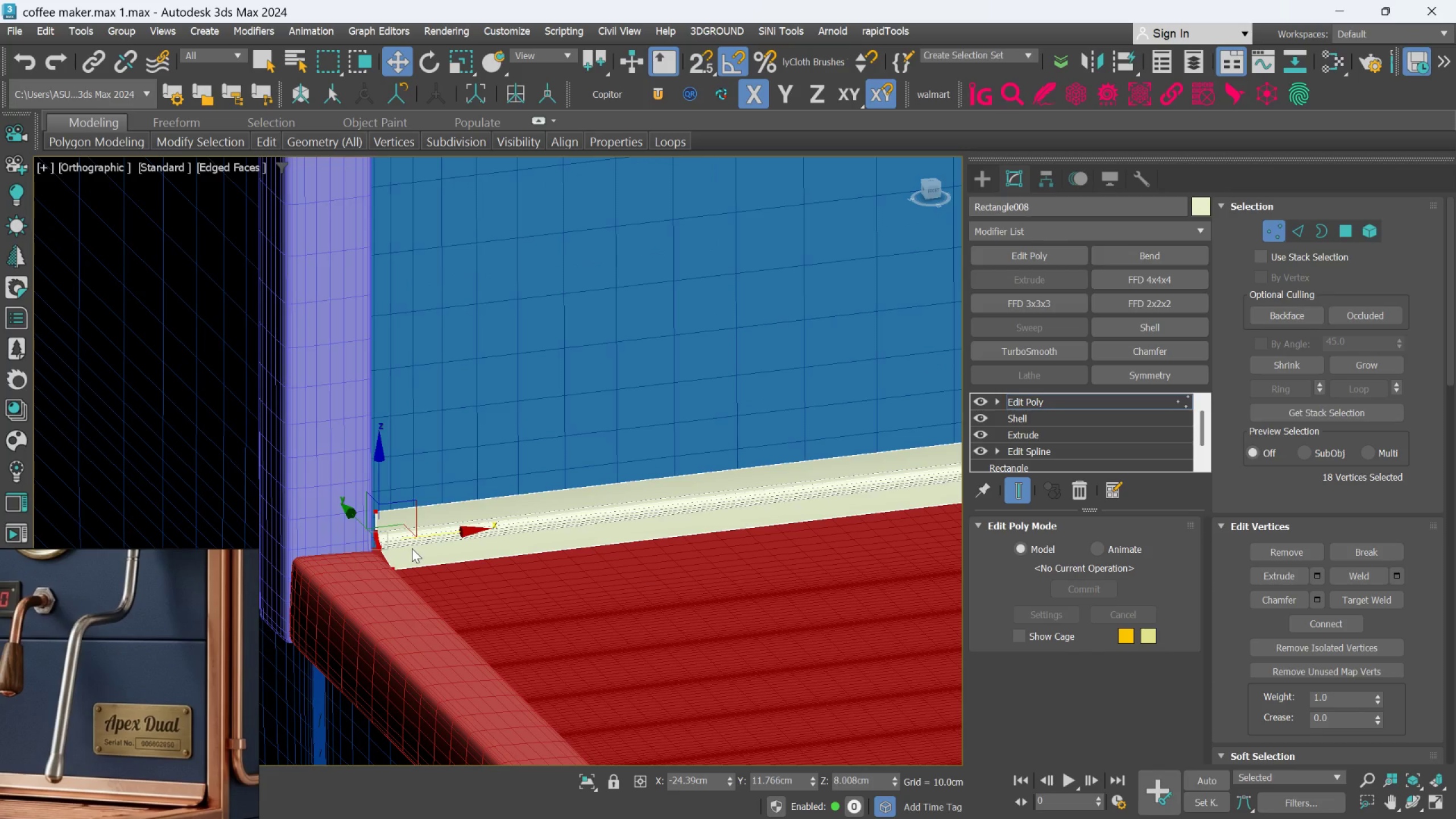 
scroll: coordinate [432, 534], scroll_direction: none, amount: 0.0
 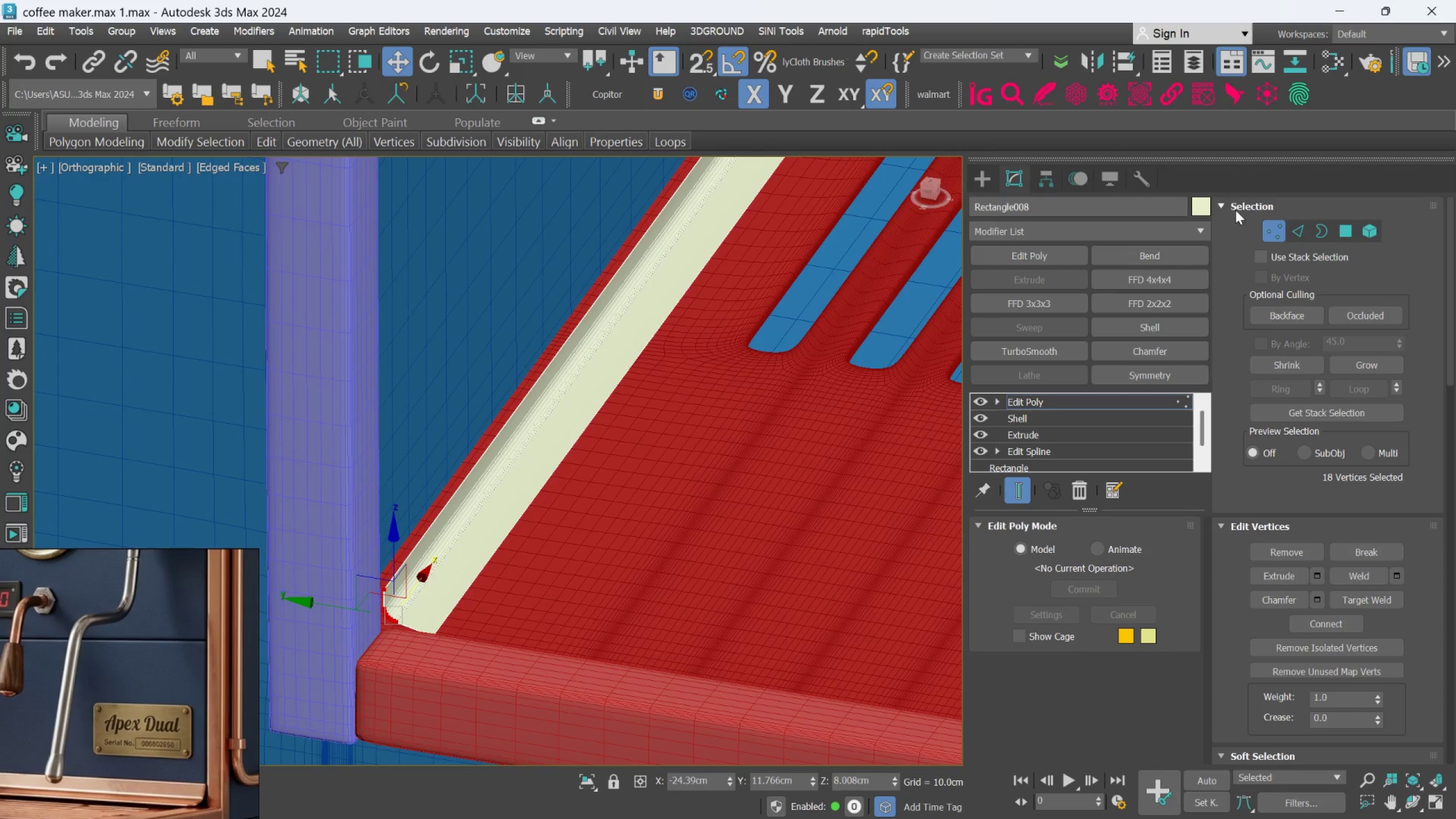 
left_click([1274, 228])
 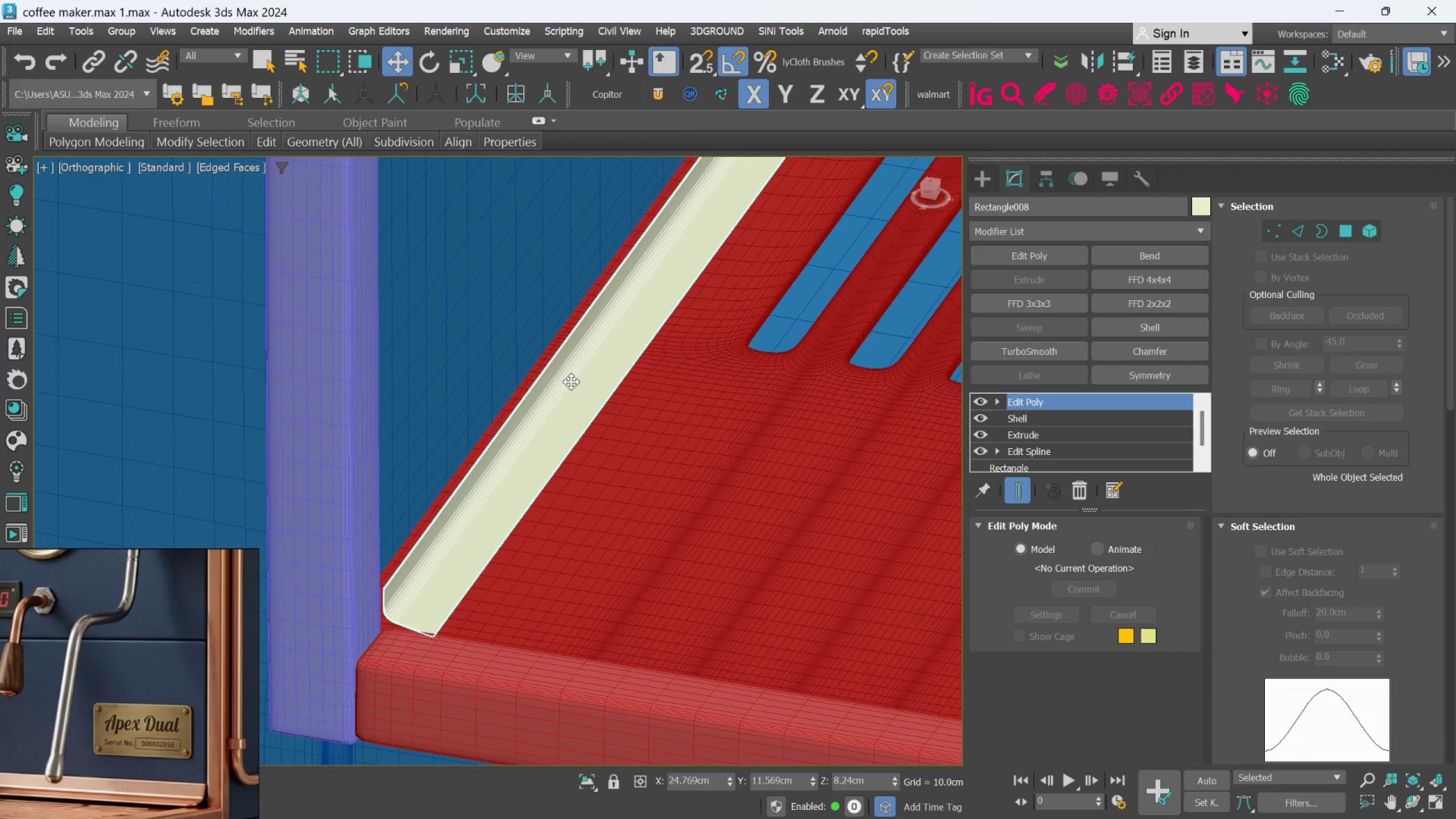 
left_click([574, 379])
 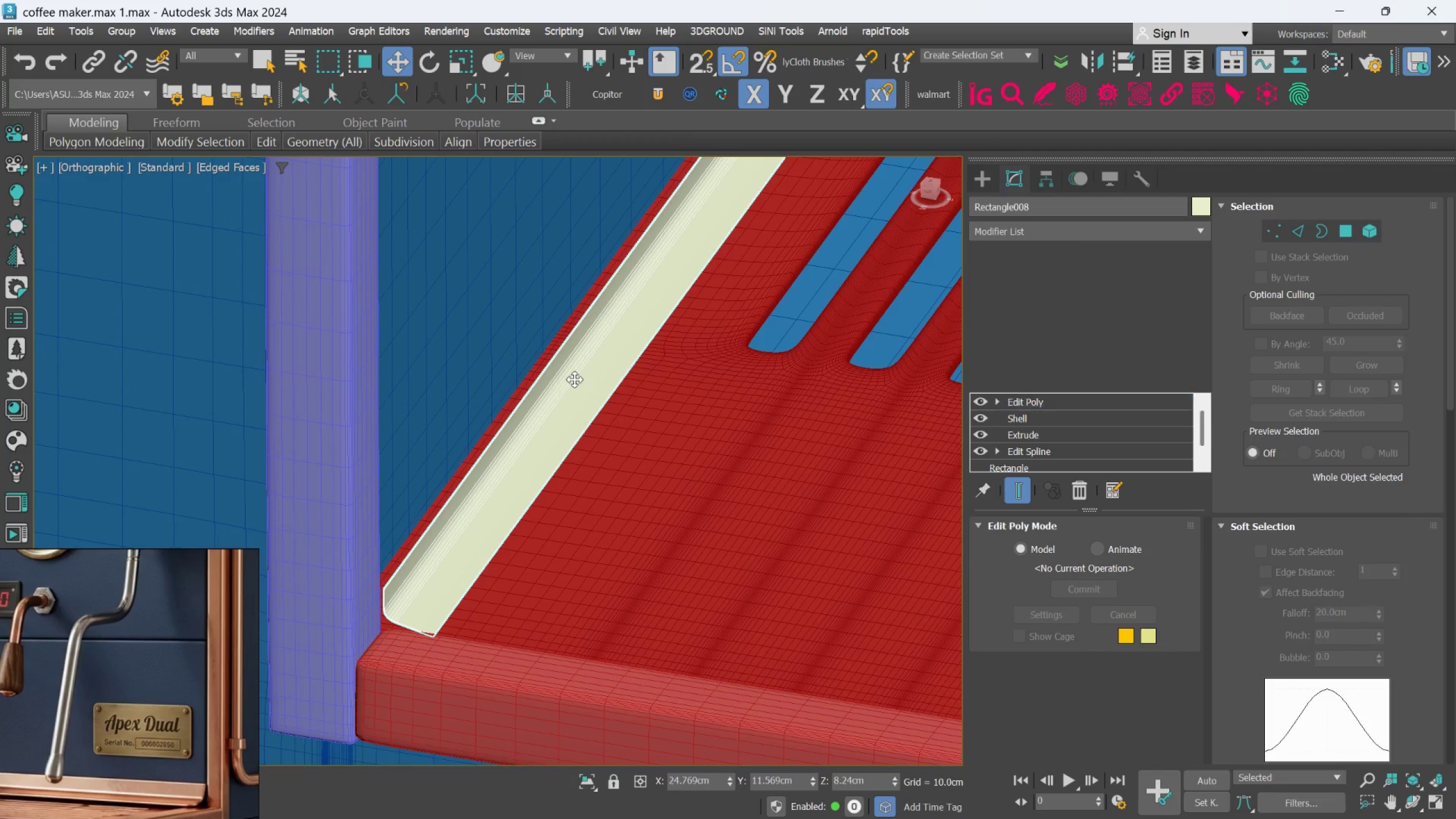 
scroll: coordinate [573, 423], scroll_direction: down, amount: 9.0
 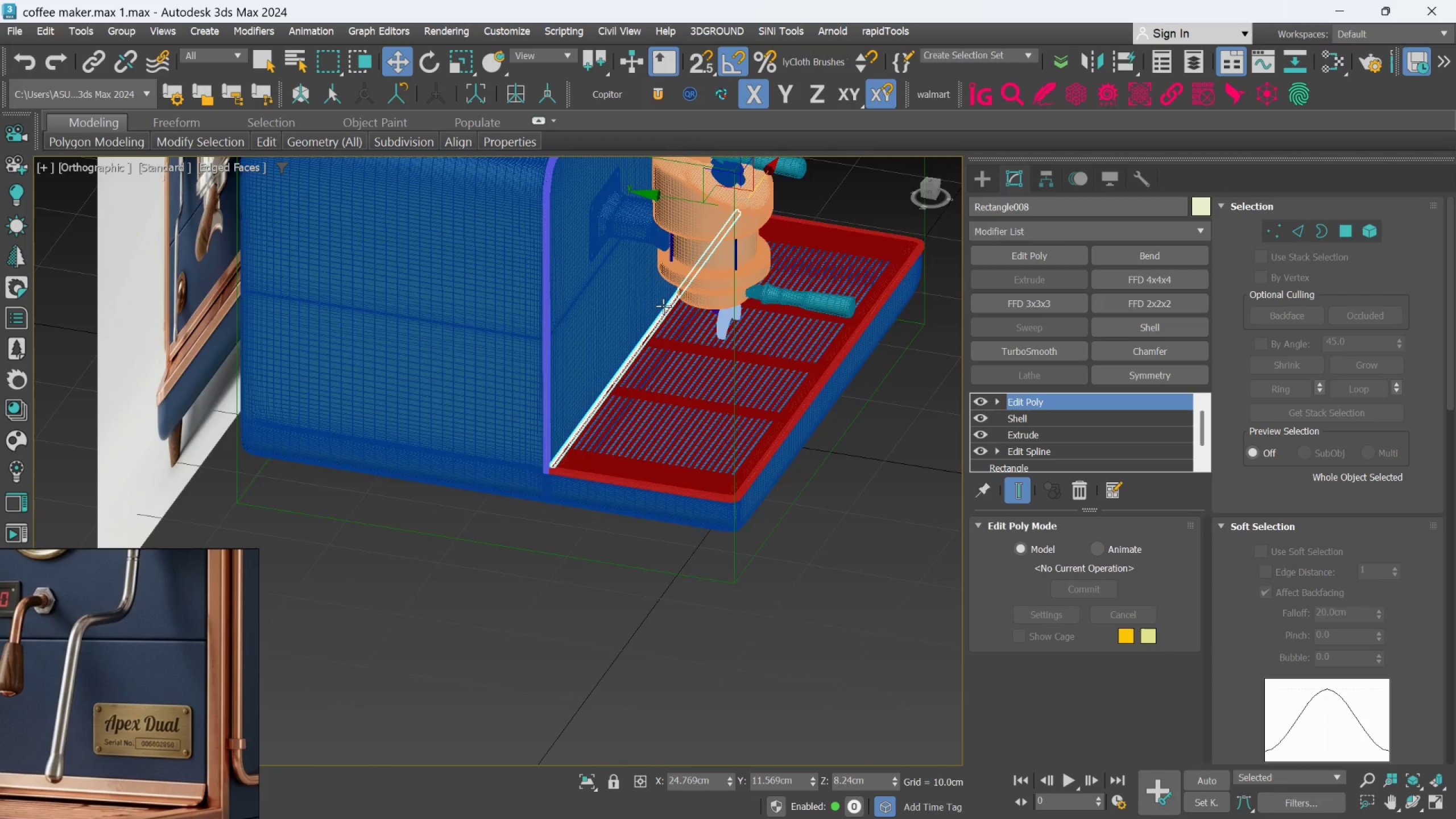 
scroll: coordinate [693, 288], scroll_direction: up, amount: 2.0
 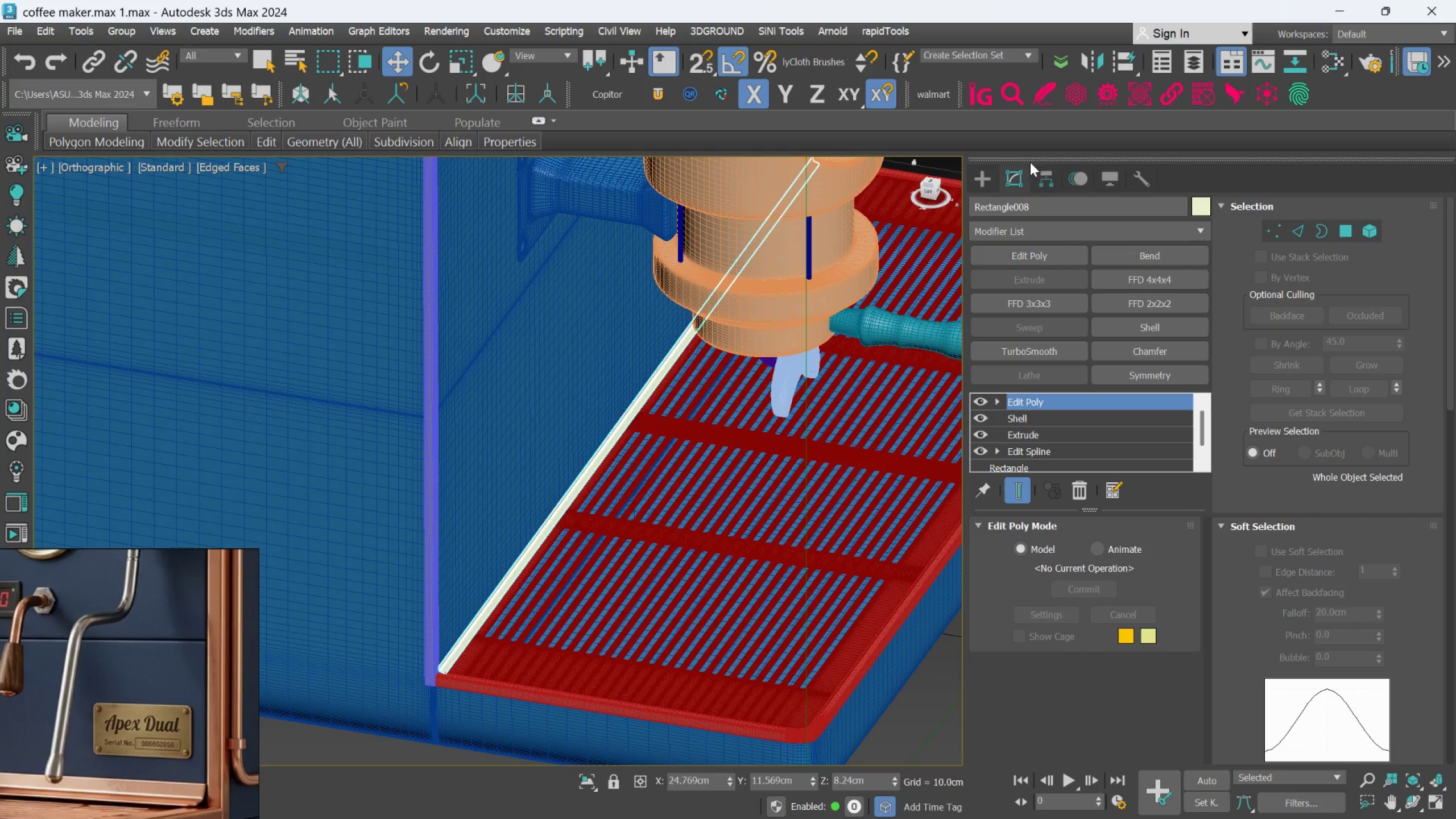 
left_click([1038, 171])
 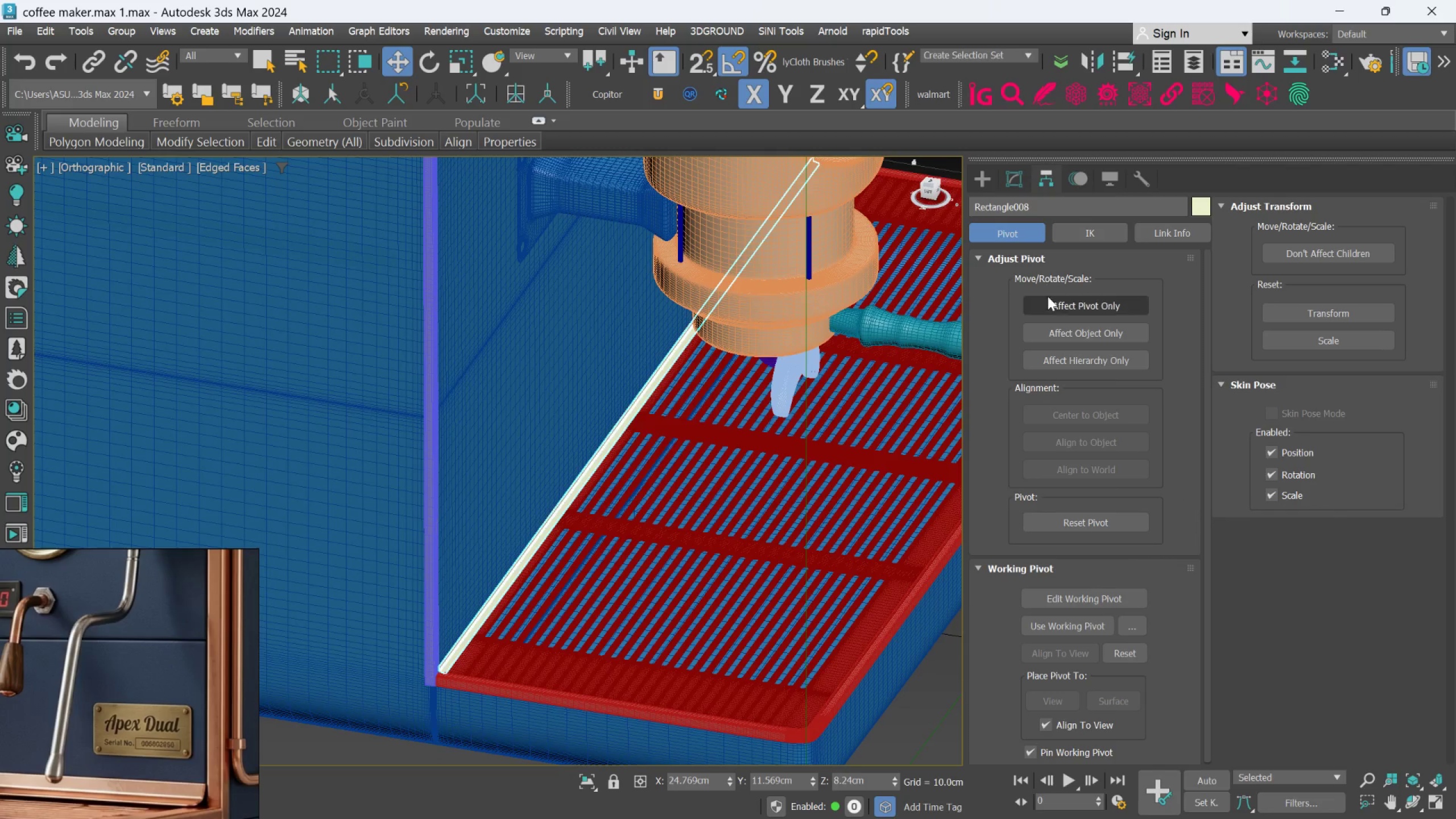 
left_click([1049, 301])
 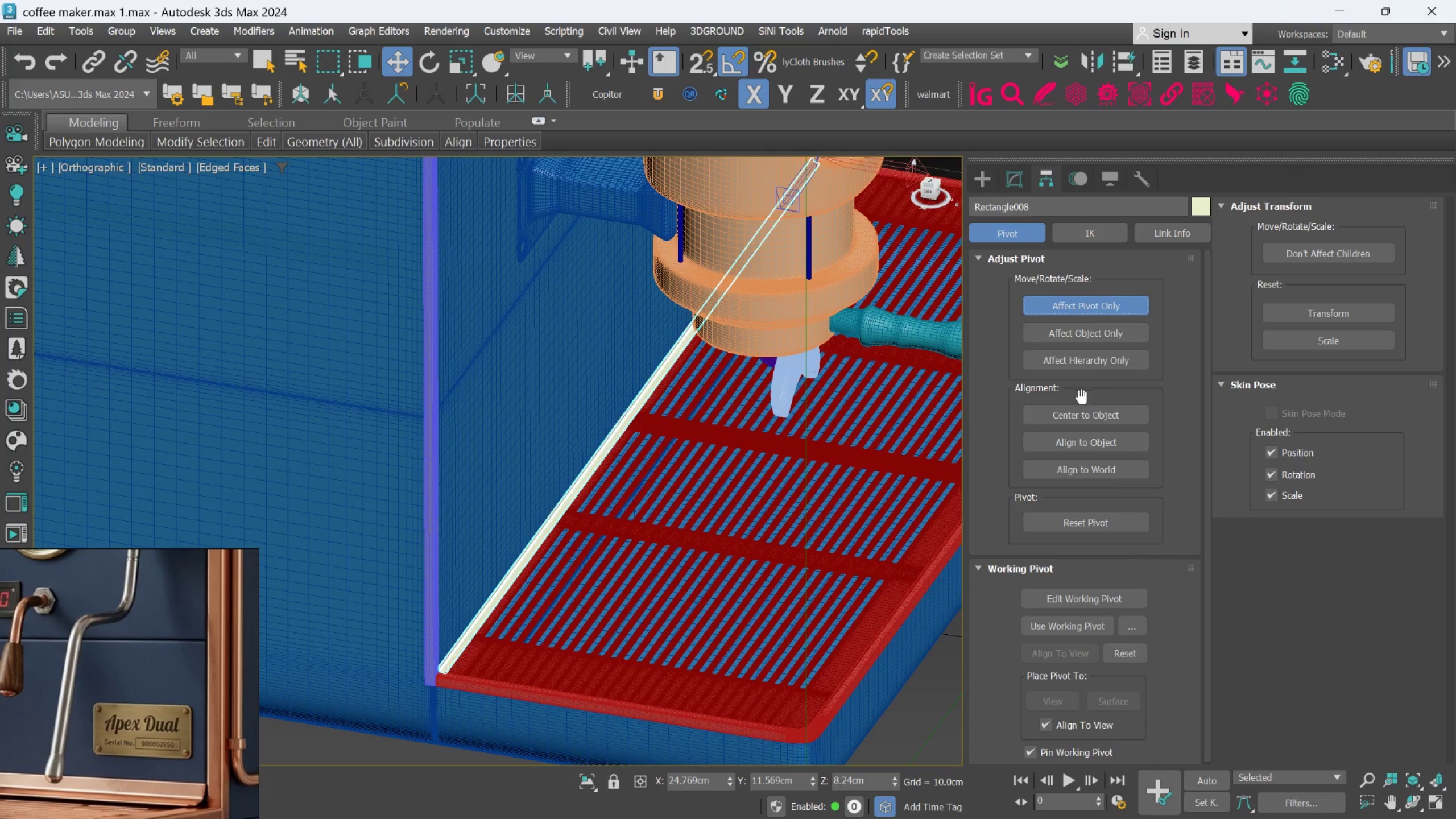 
left_click([1081, 413])
 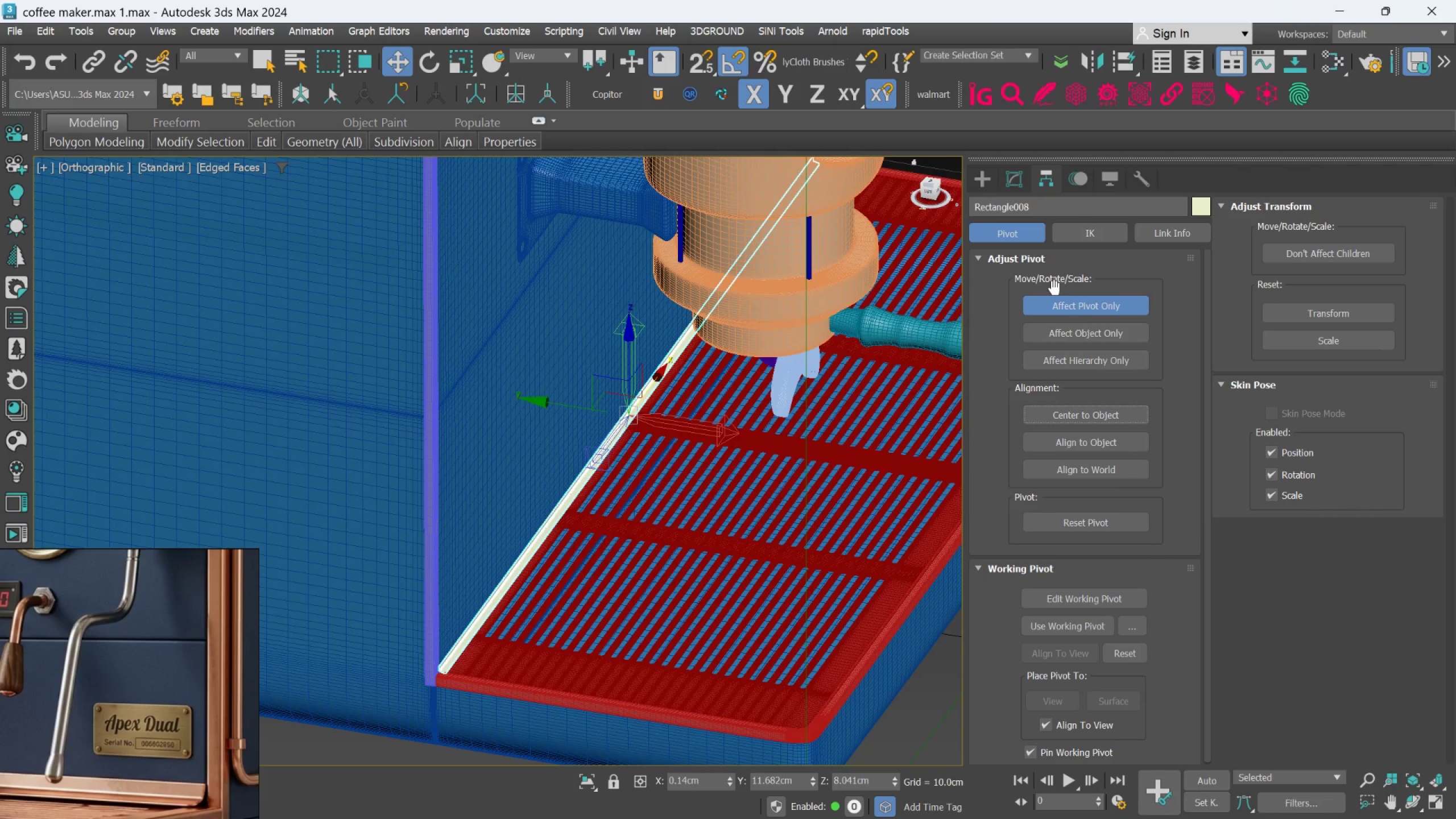 
left_click([1058, 307])
 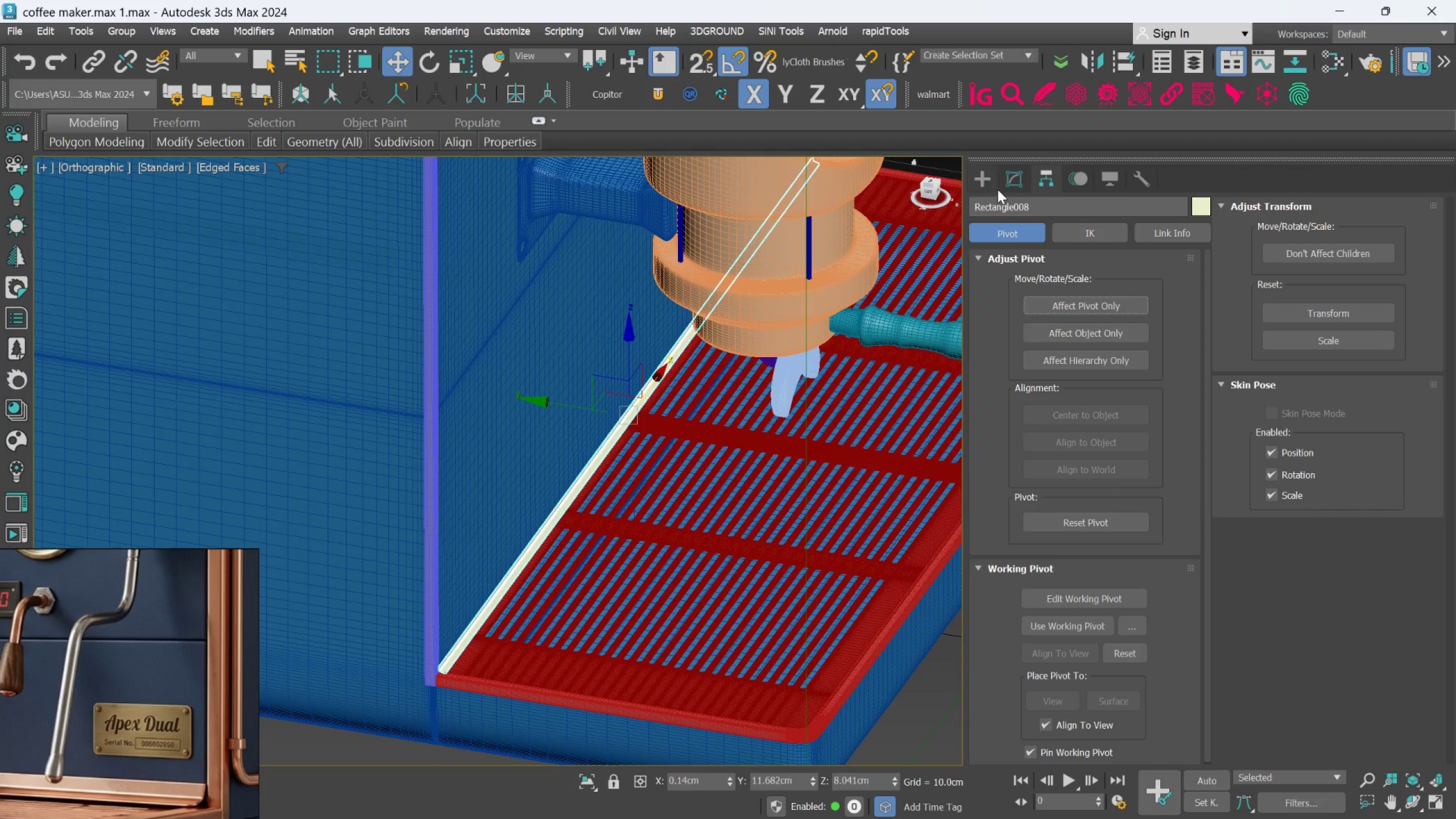 
left_click([995, 184])
 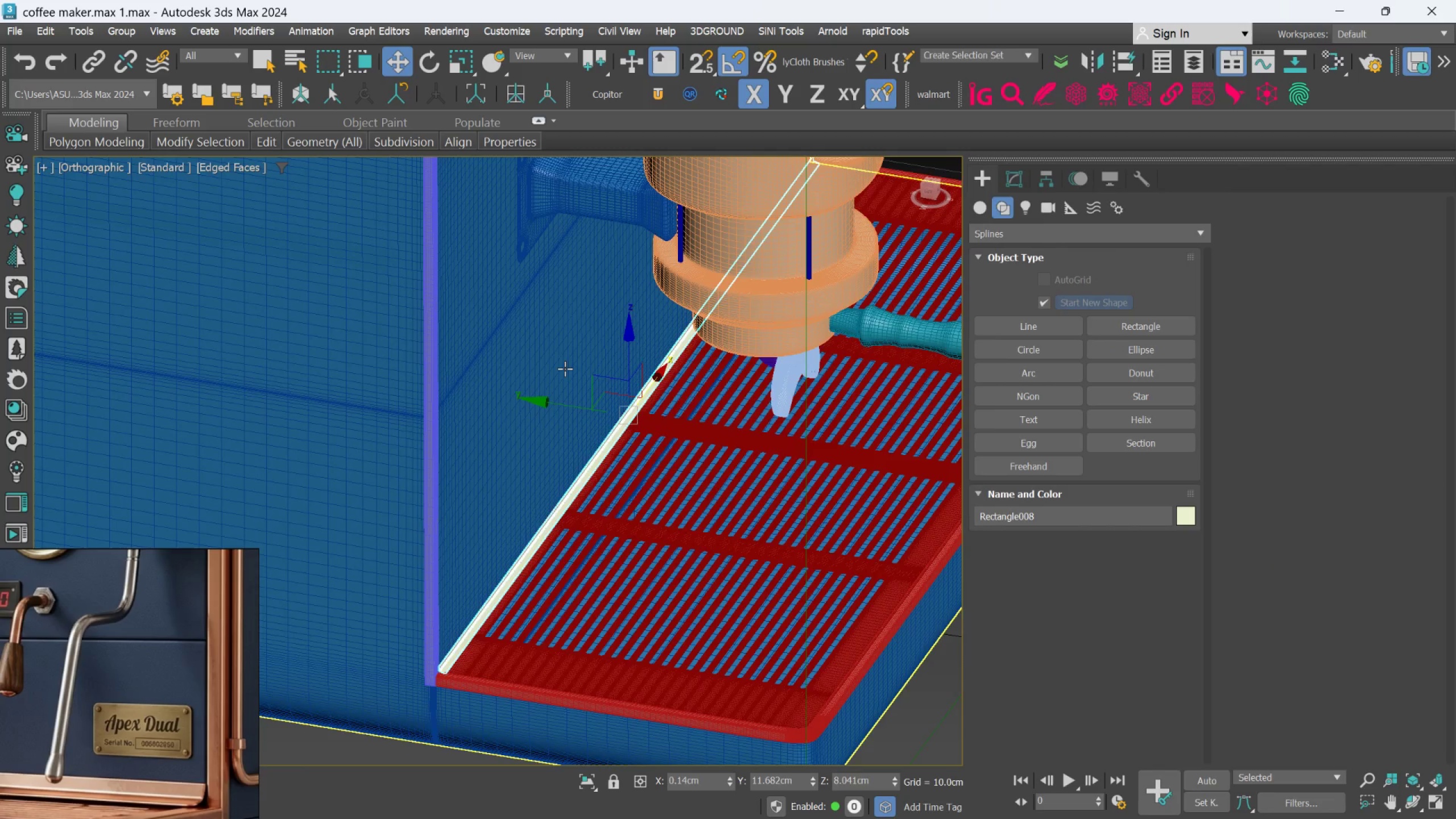 
scroll: coordinate [644, 451], scroll_direction: up, amount: 4.0
 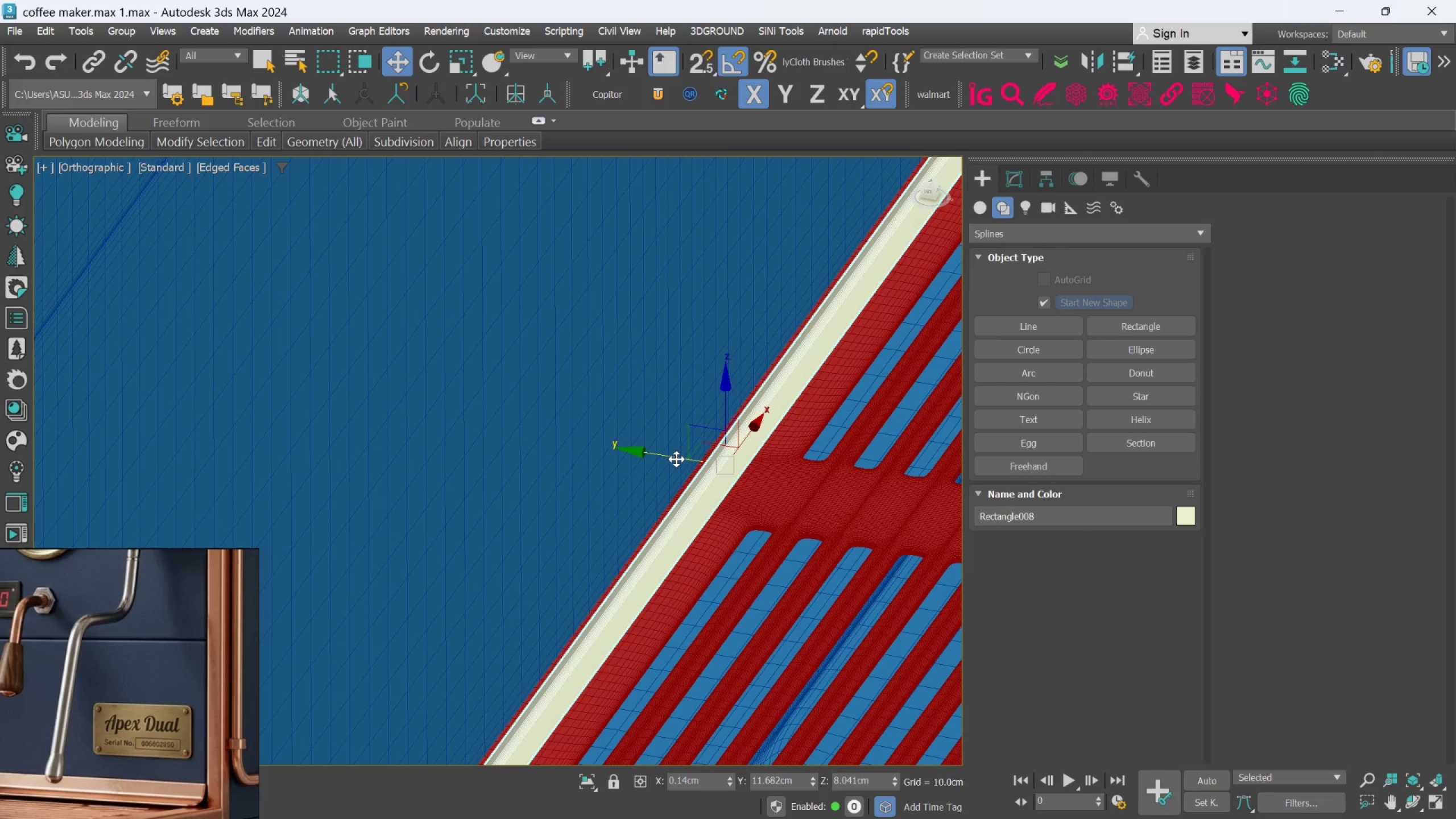 
left_click_drag(start_coordinate=[676, 459], to_coordinate=[670, 457])
 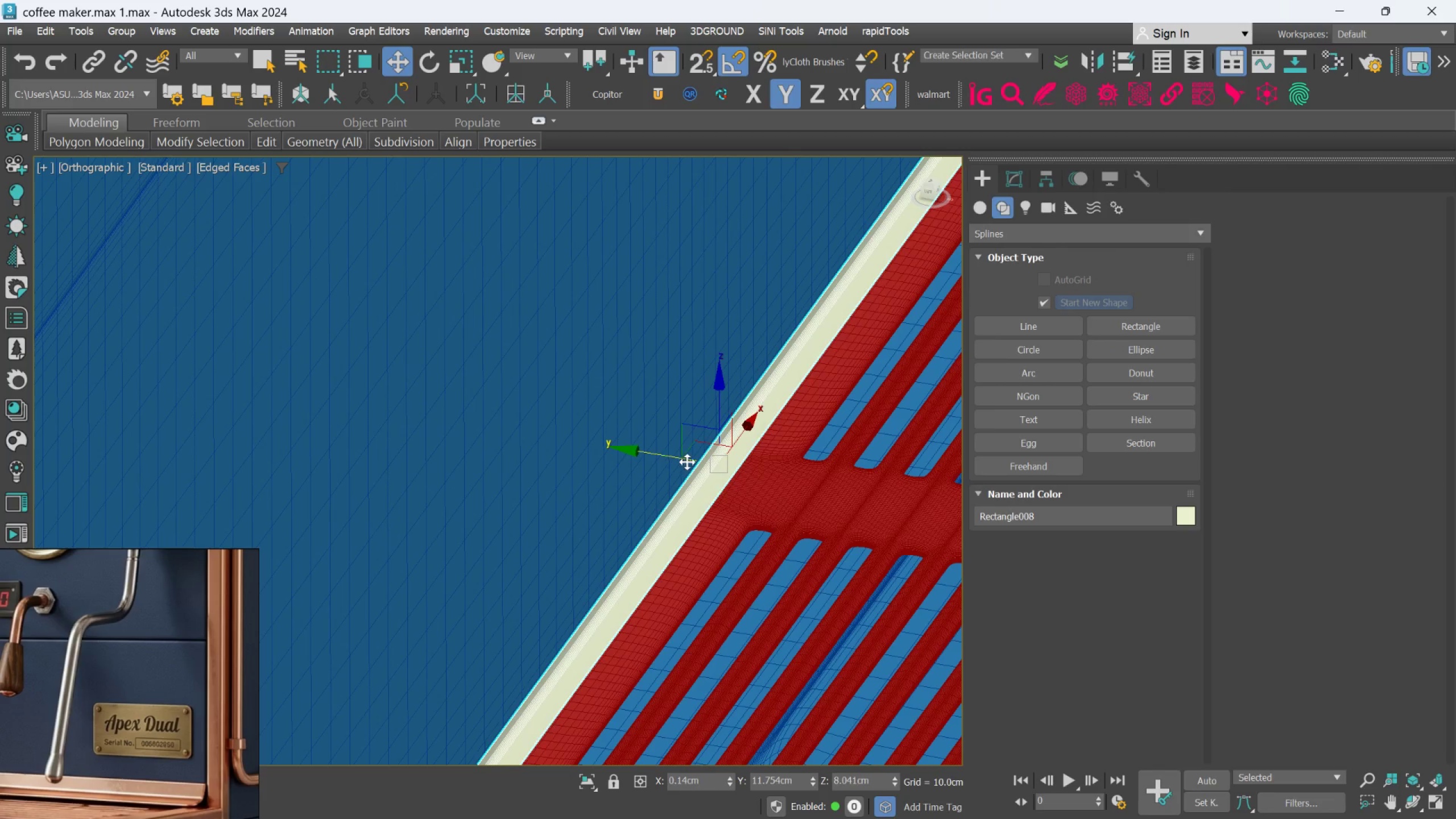 
hold_key(key=AltLeft, duration=0.45)
 